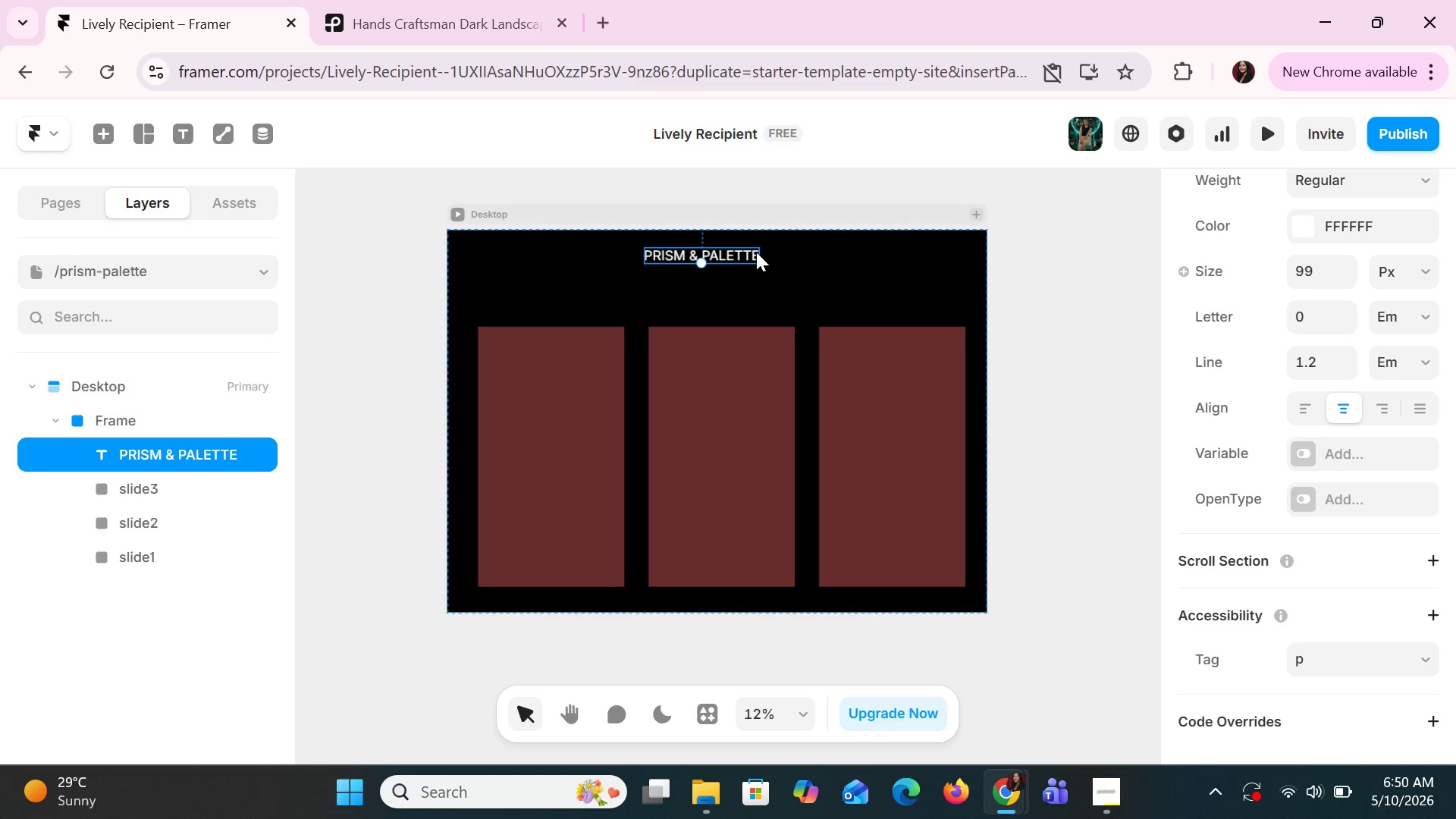 
left_click([1348, 358])
 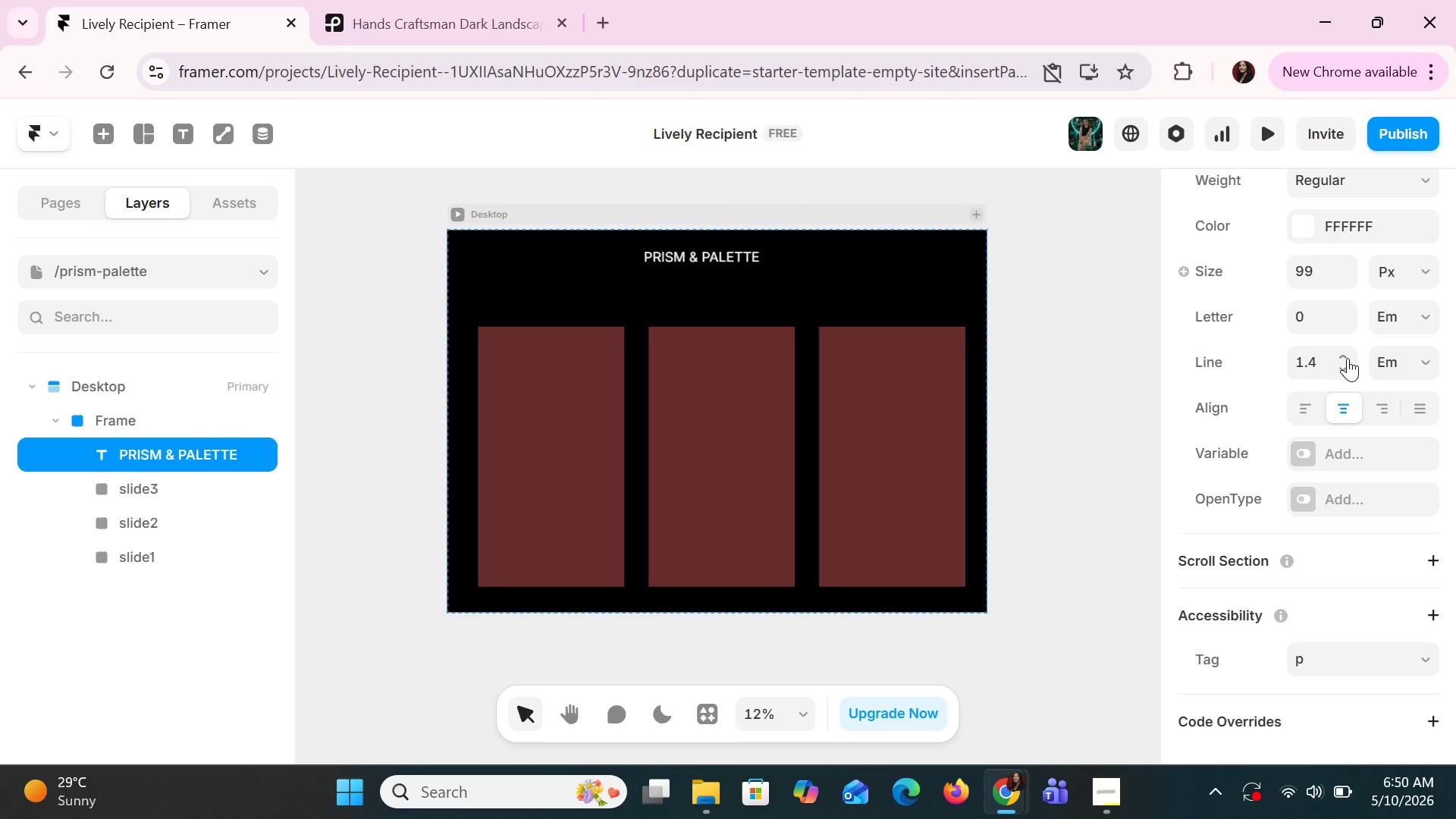 
double_click([1348, 358])
 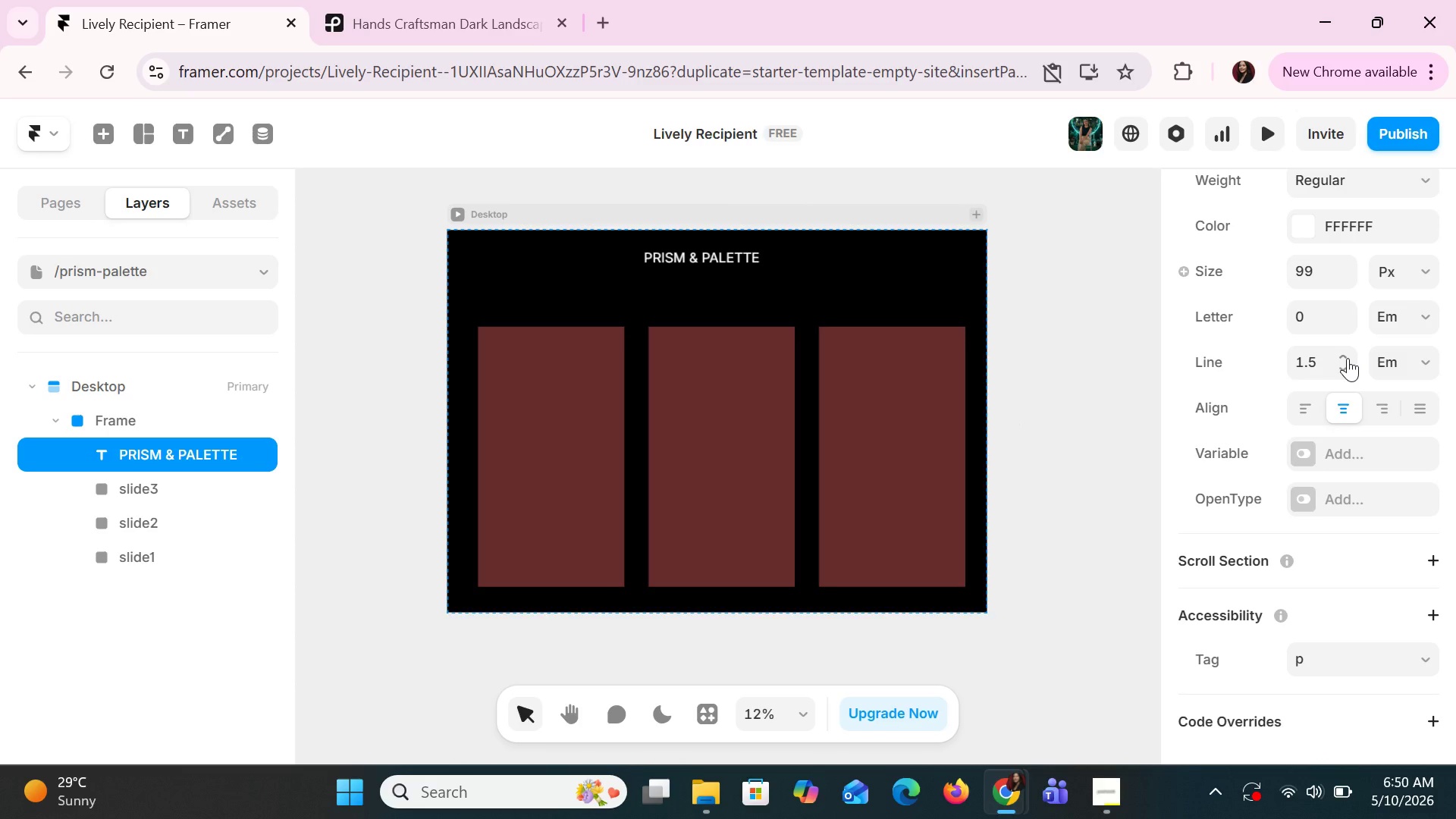 
left_click([1348, 358])
 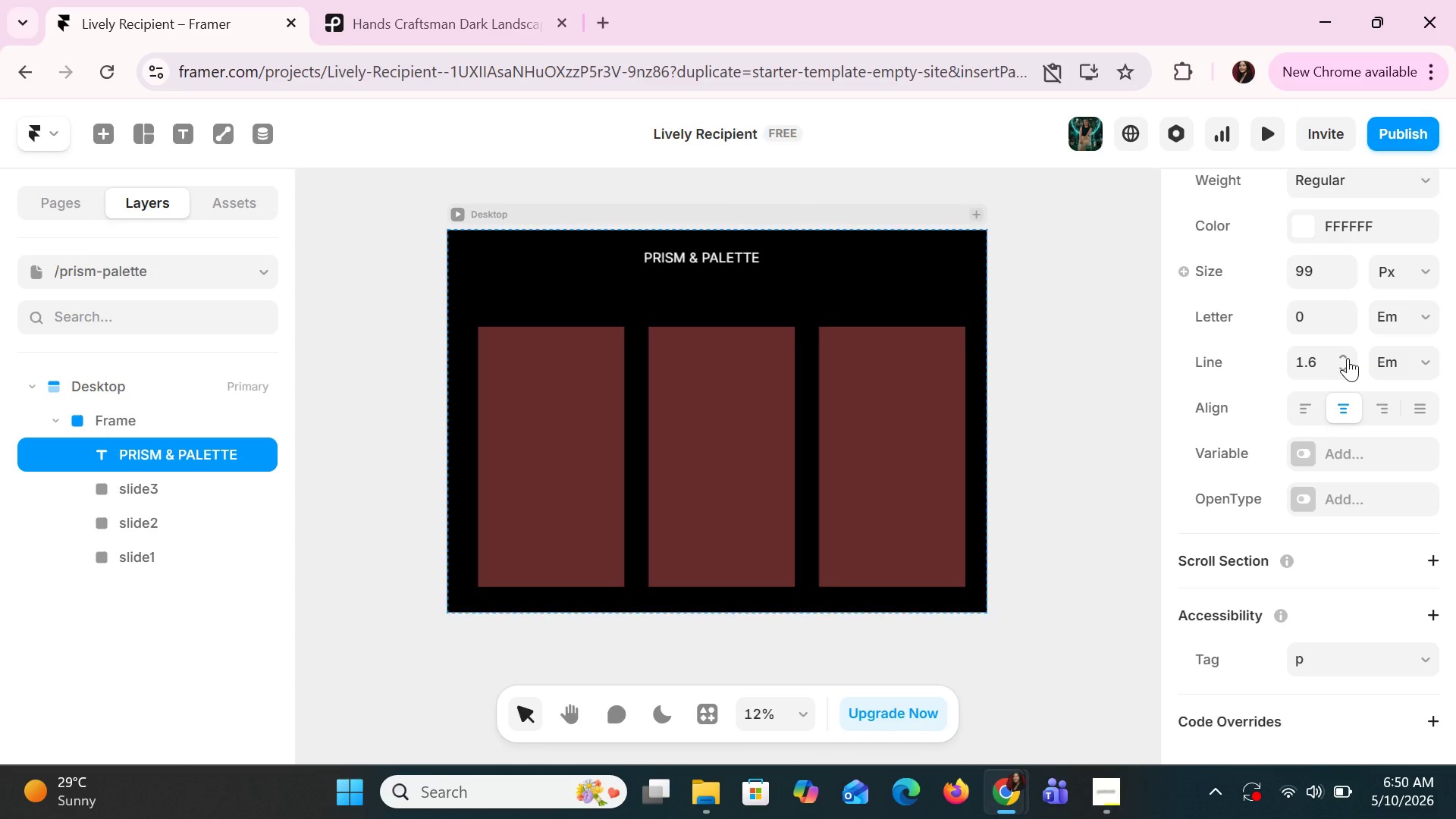 
double_click([1348, 358])
 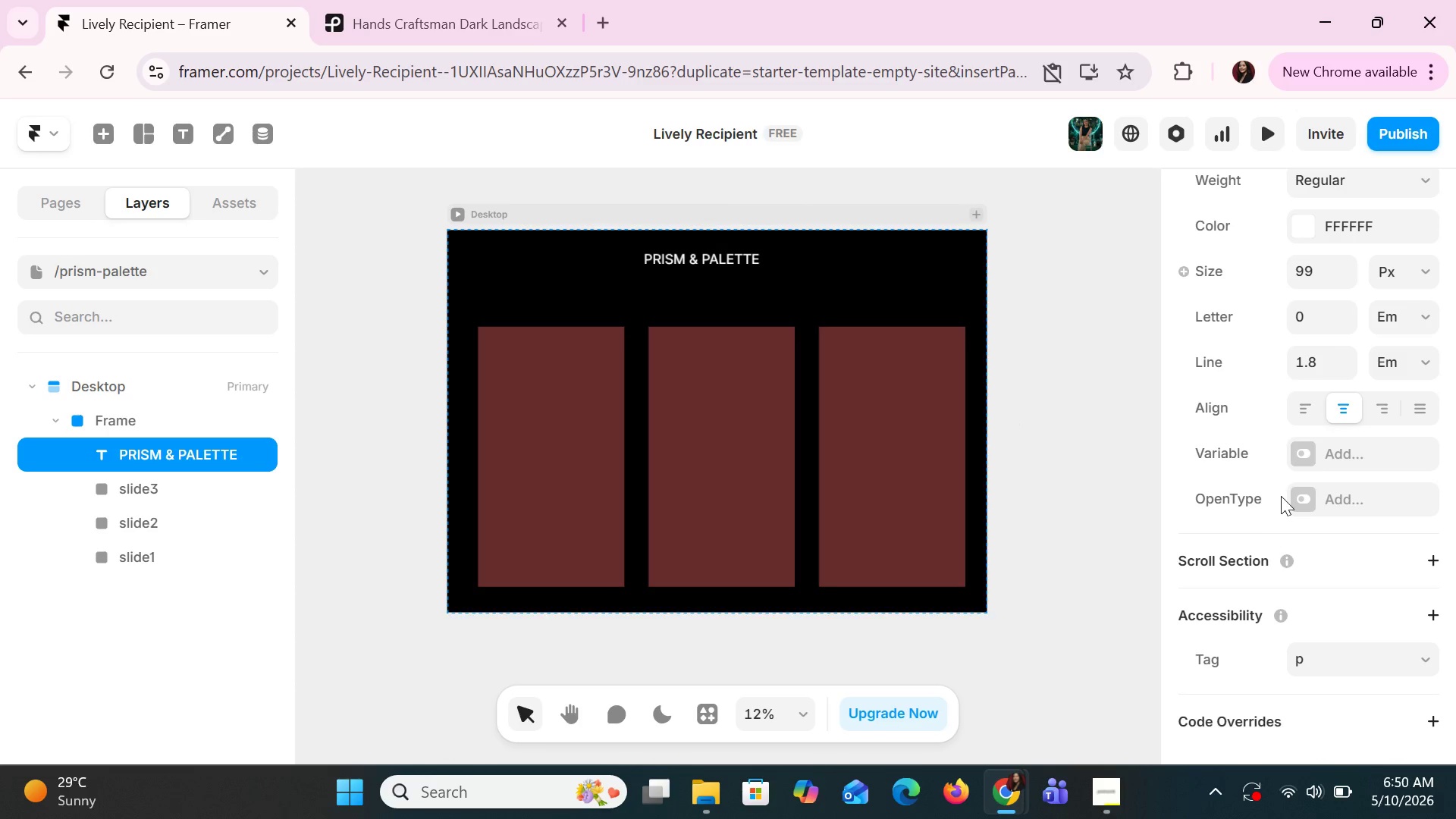 
scroll: coordinate [1344, 554], scroll_direction: down, amount: 3.0
 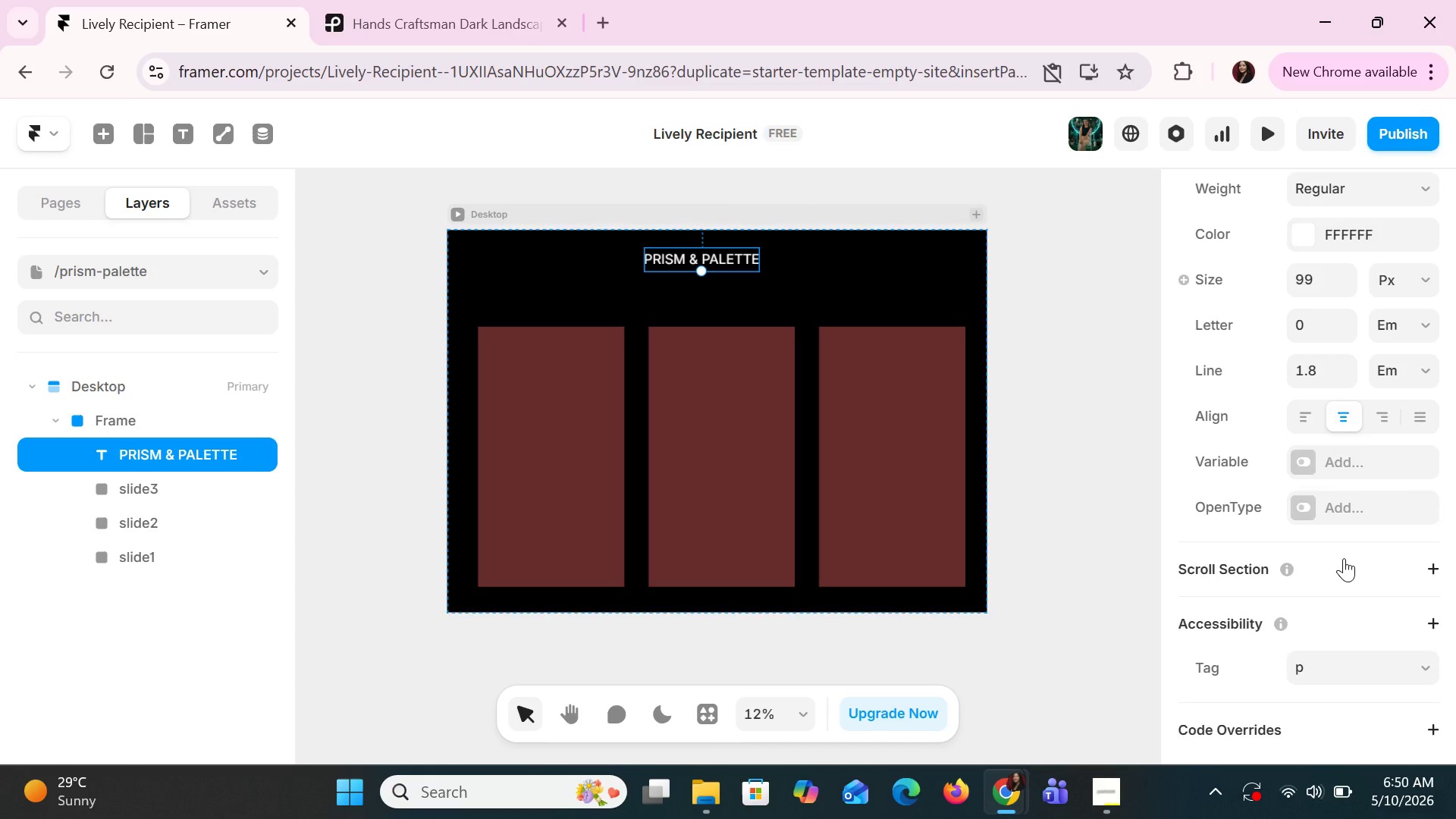 
scroll: coordinate [1344, 558], scroll_direction: up, amount: 2.0
 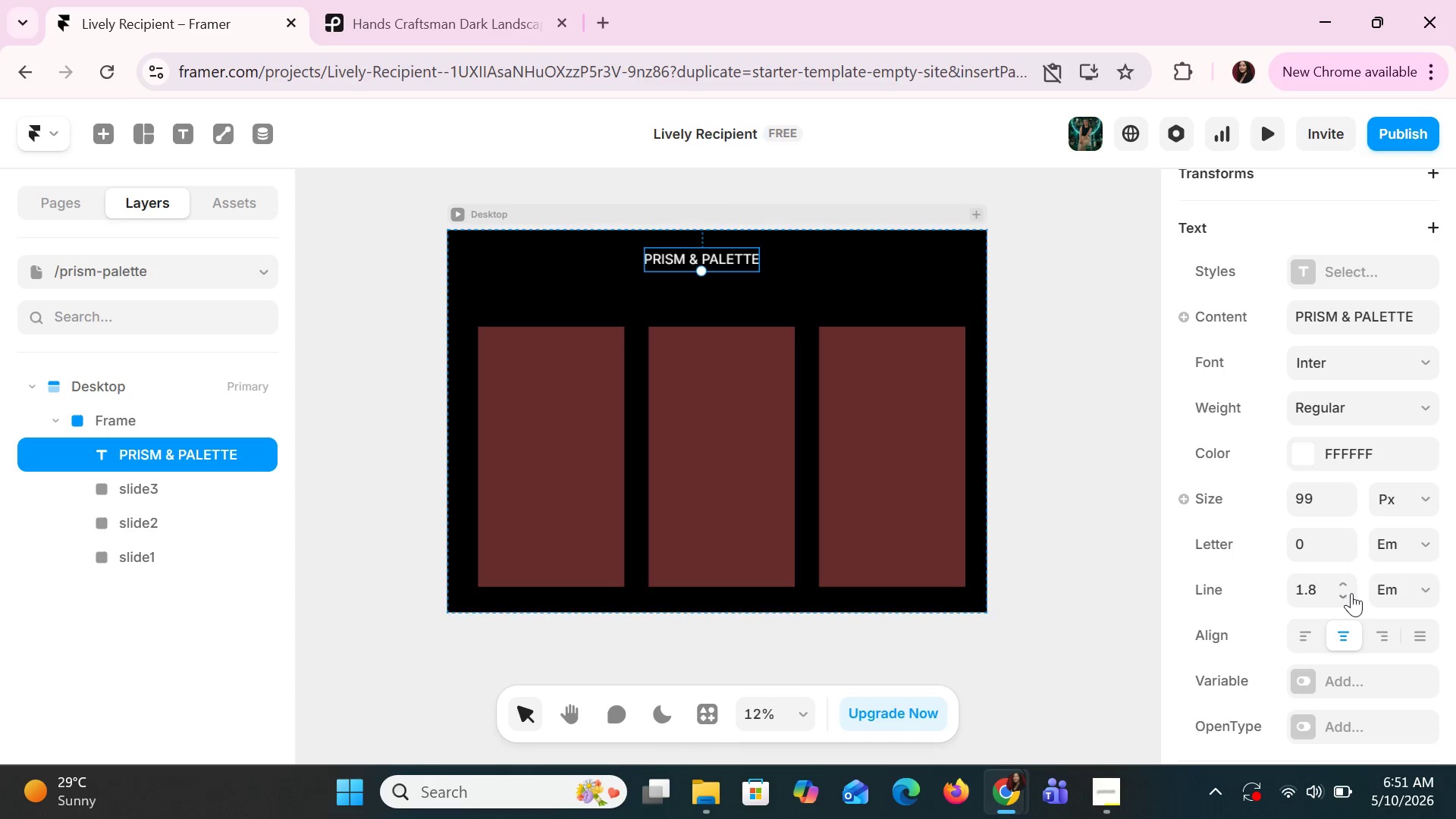 
left_click([1323, 587])
 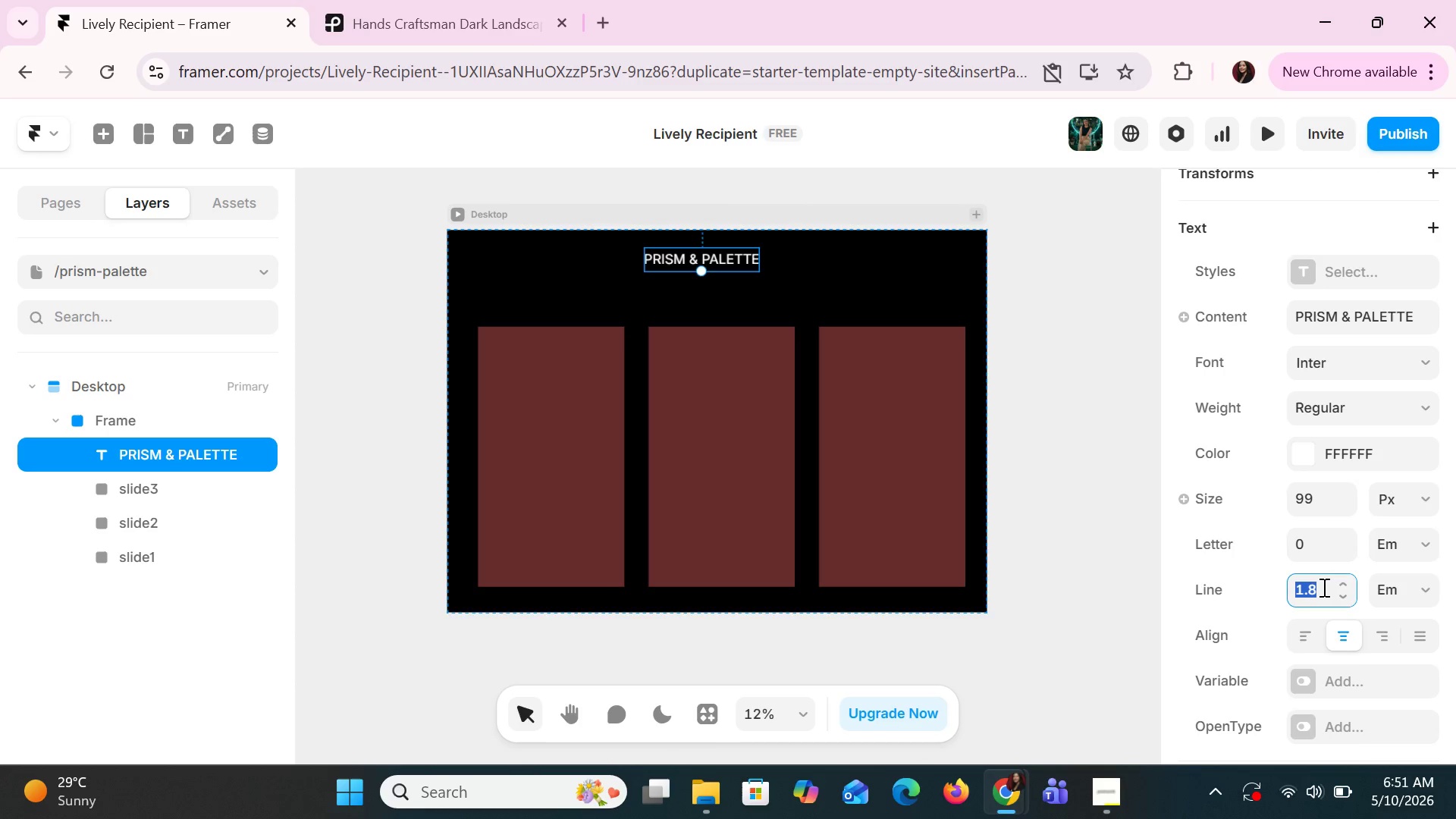 
key(2)
 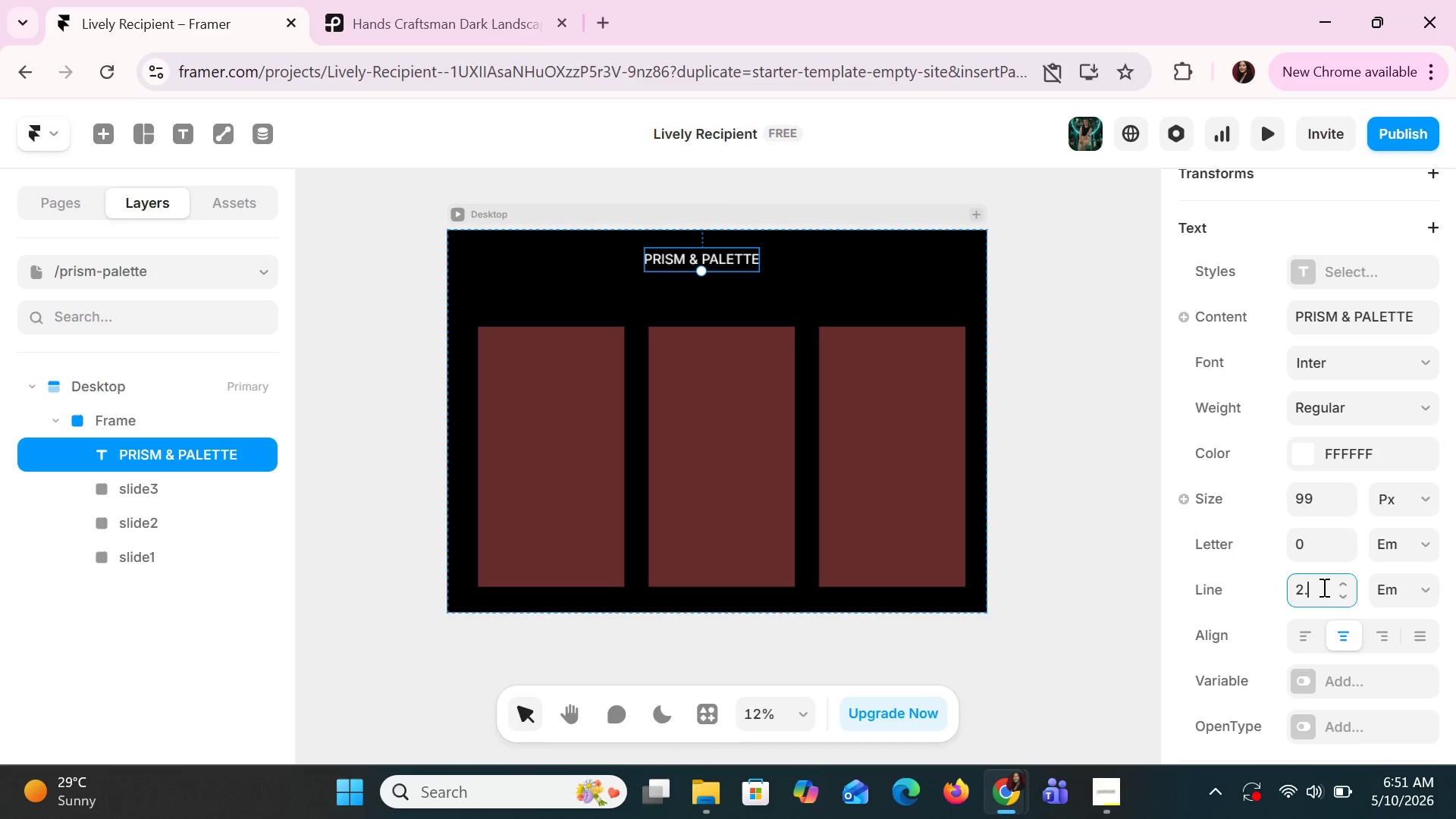 
key(Period)
 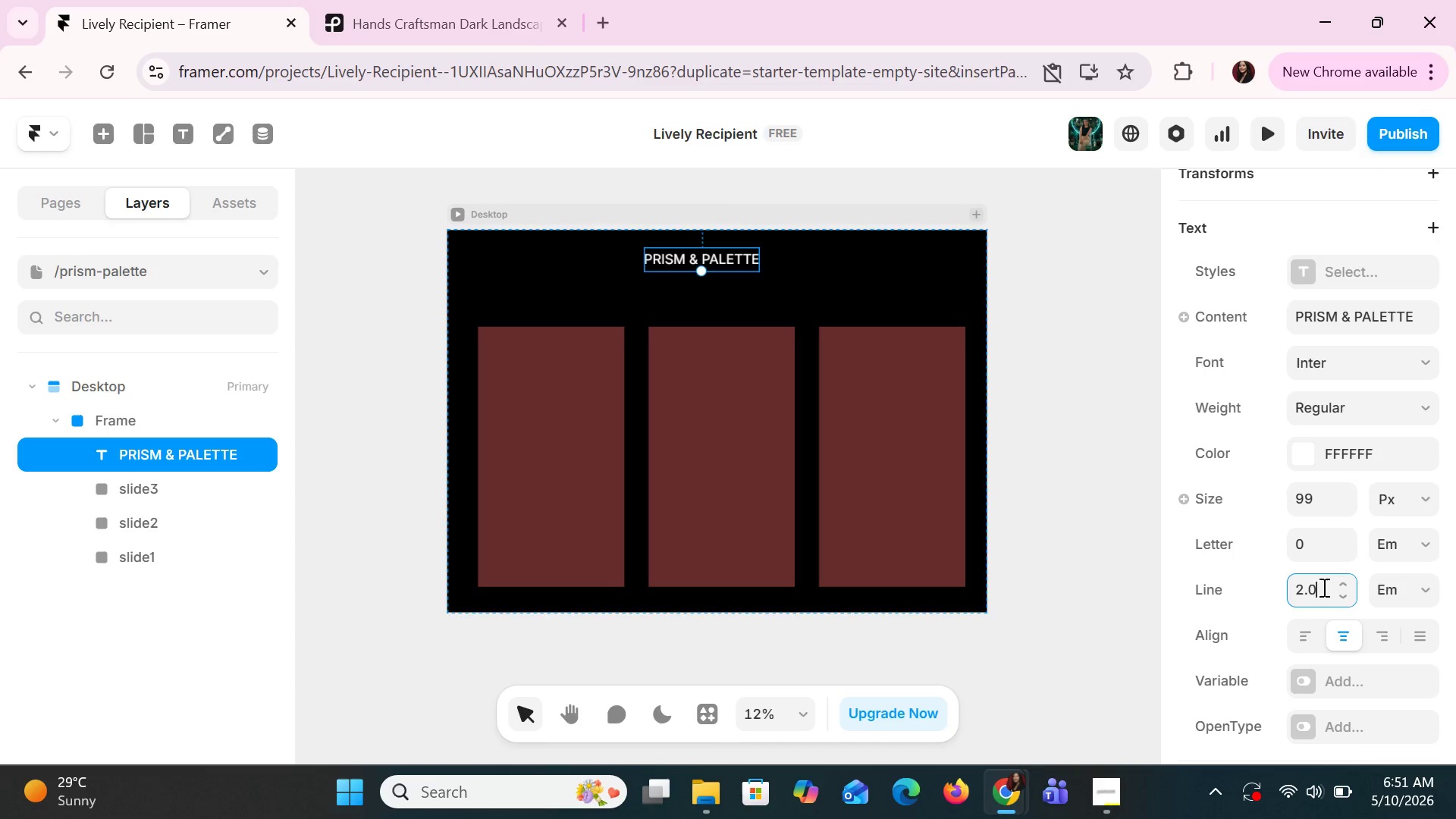 
key(0)
 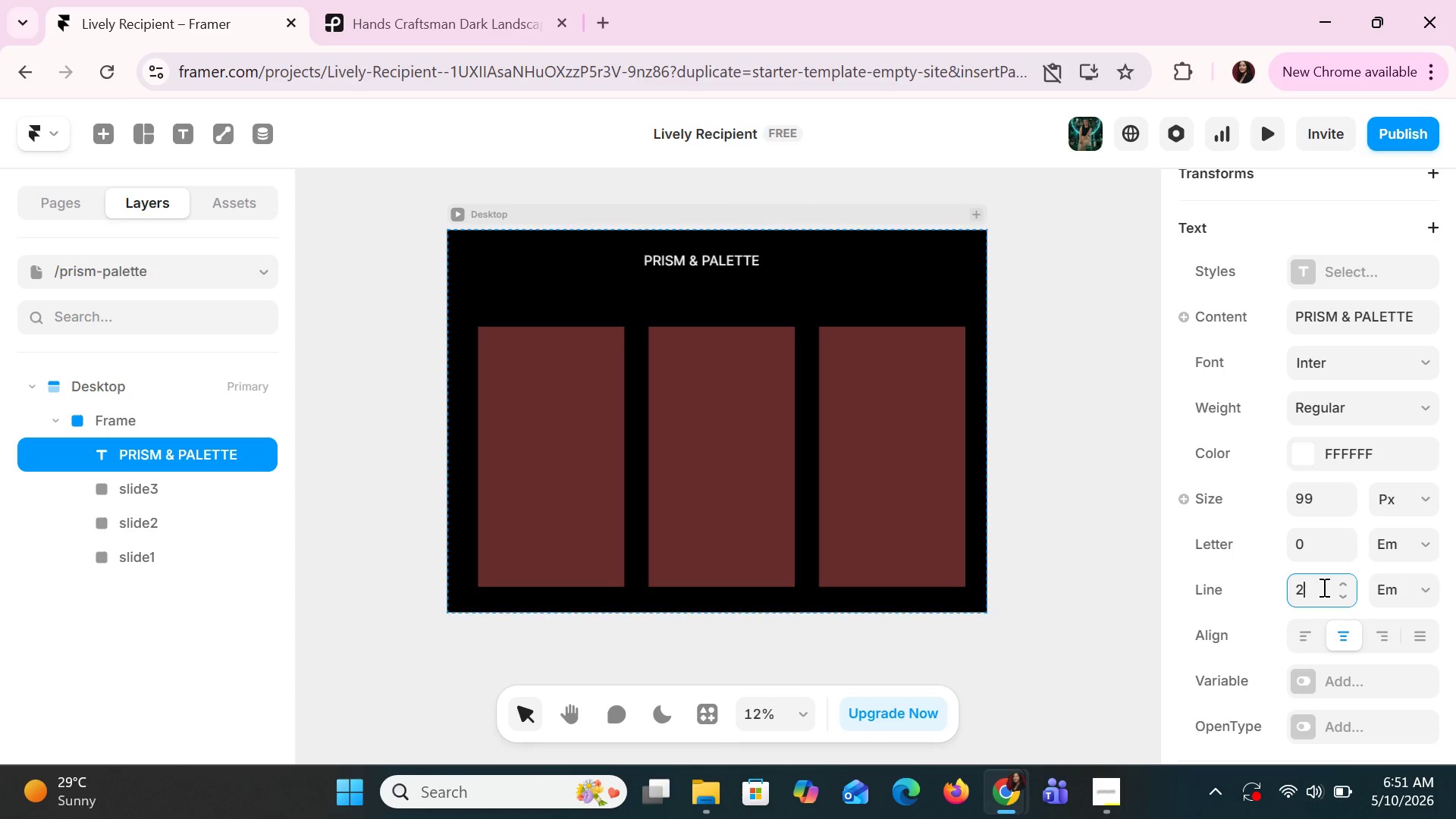 
key(Enter)
 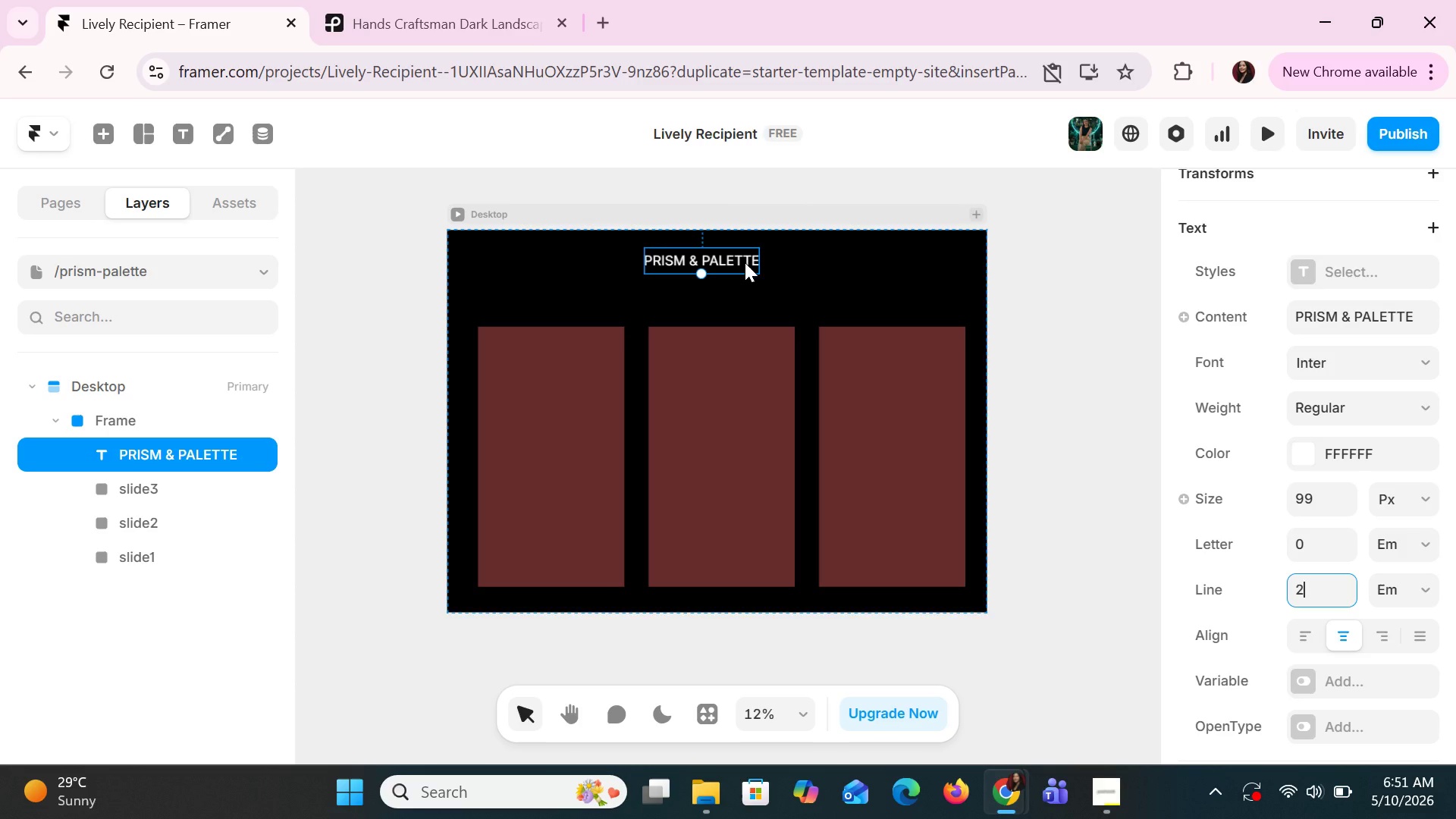 
left_click_drag(start_coordinate=[745, 262], to_coordinate=[767, 261])
 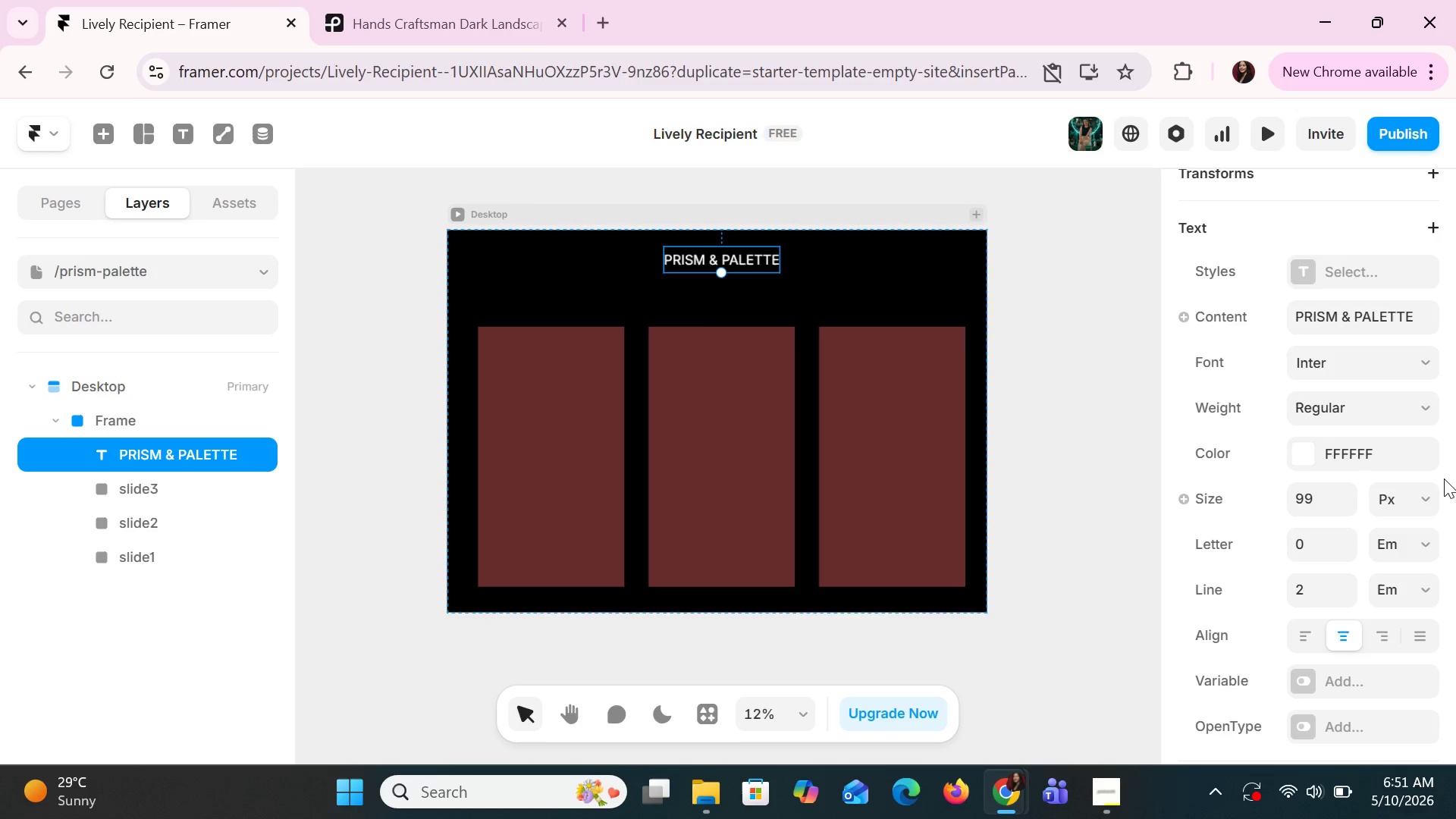 
mouse_move([1281, 364])
 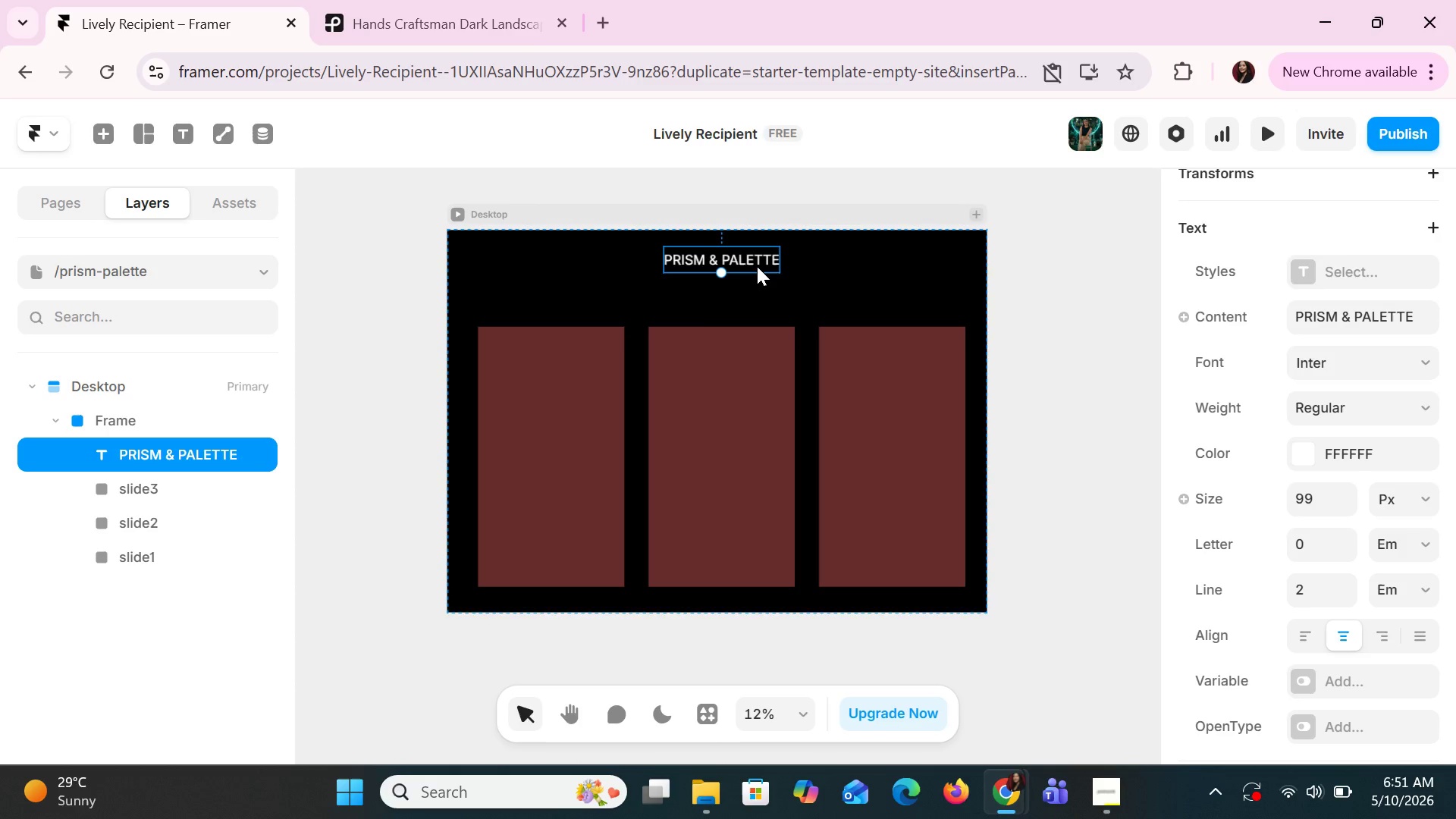 
double_click([757, 266])
 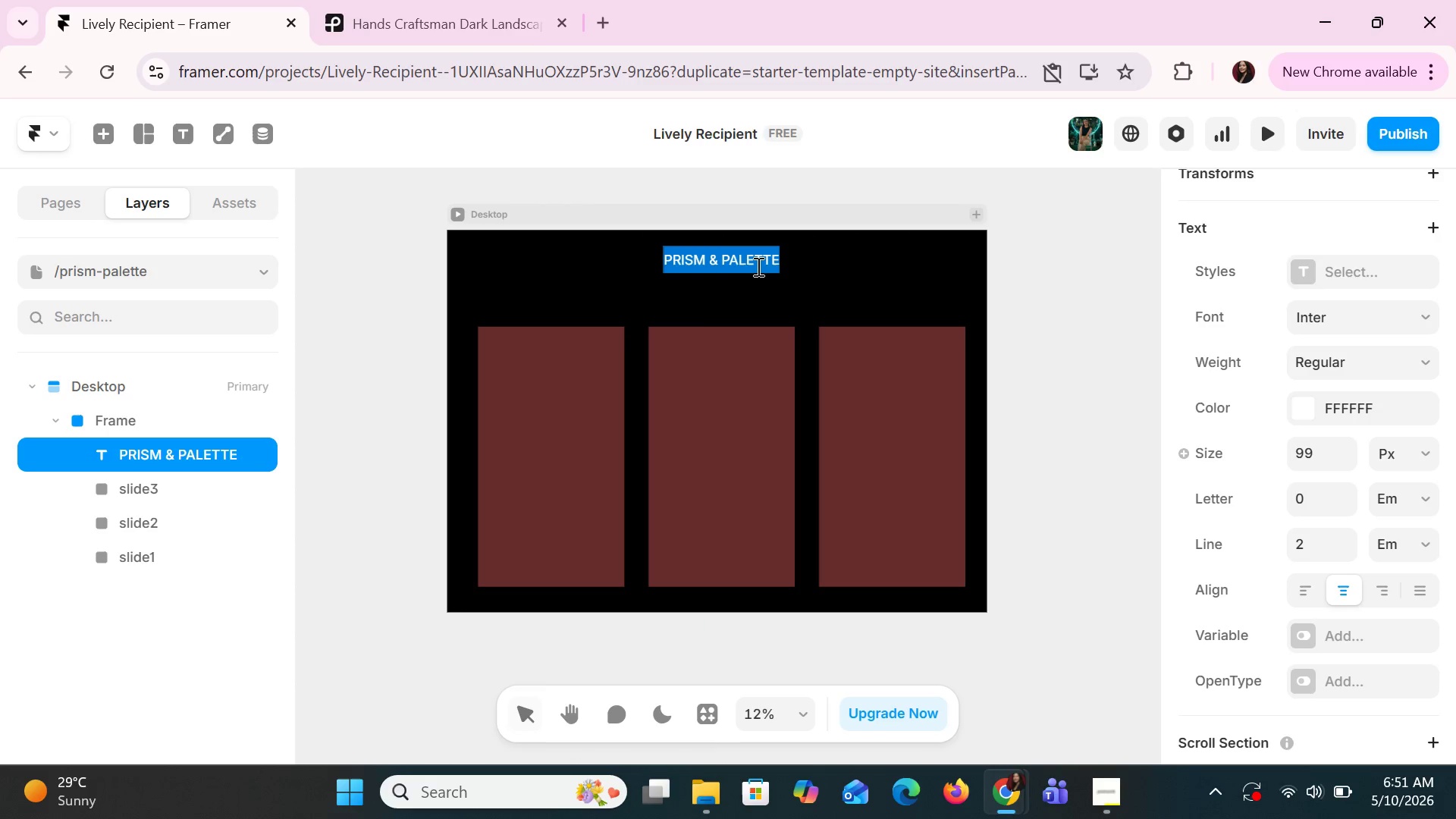 
triple_click([757, 266])
 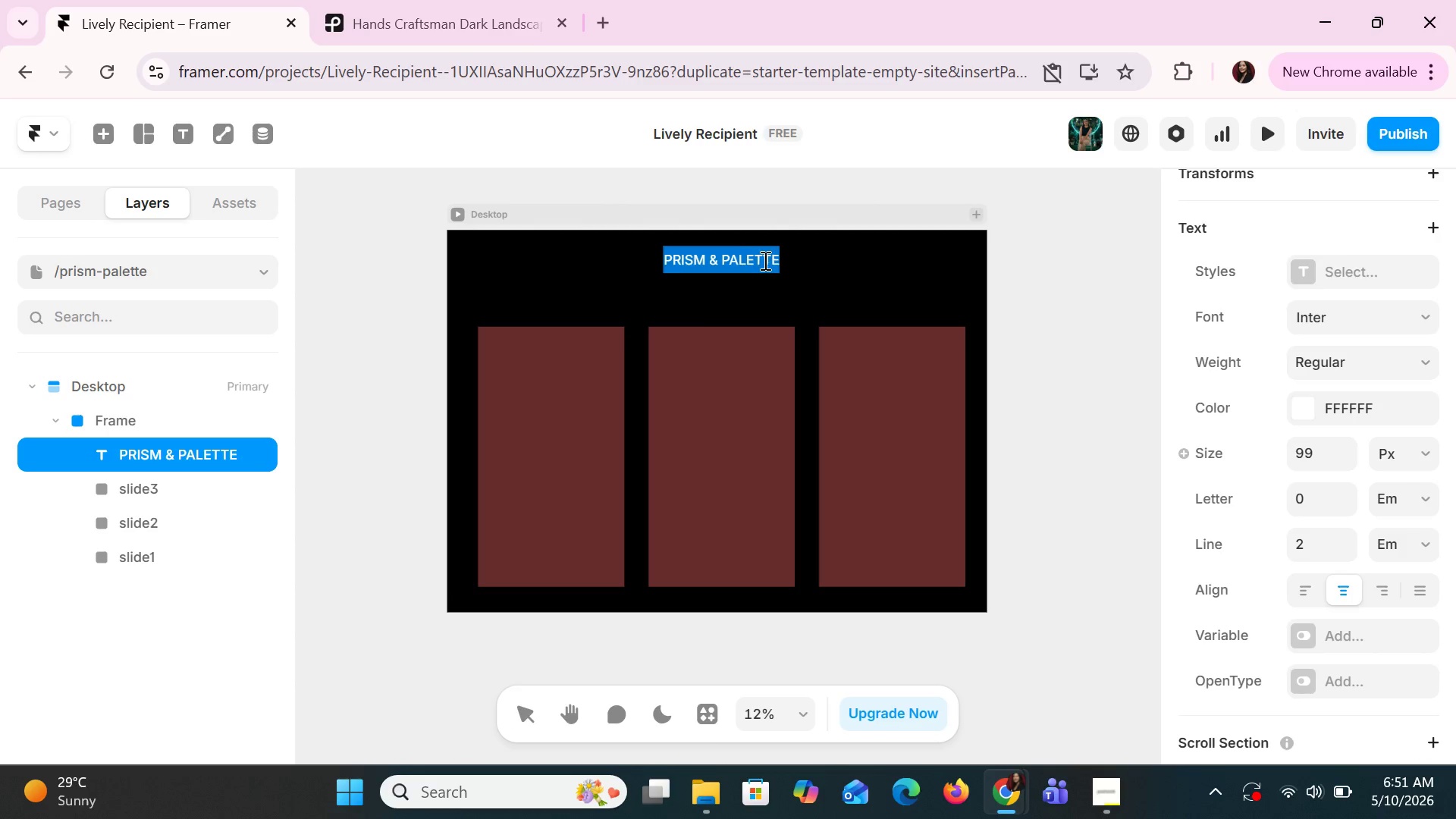 
left_click([764, 260])
 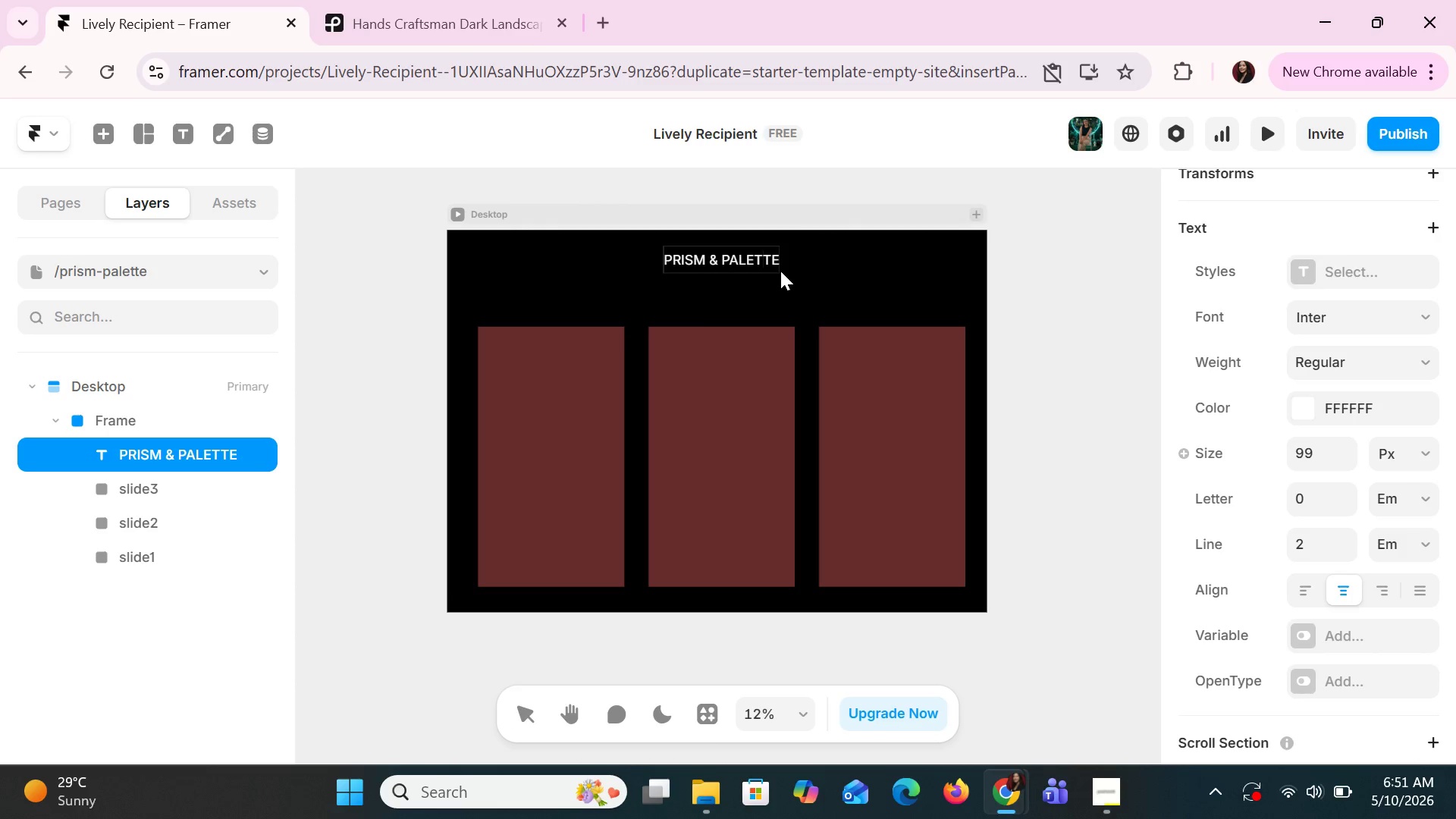 
key(ArrowRight)
 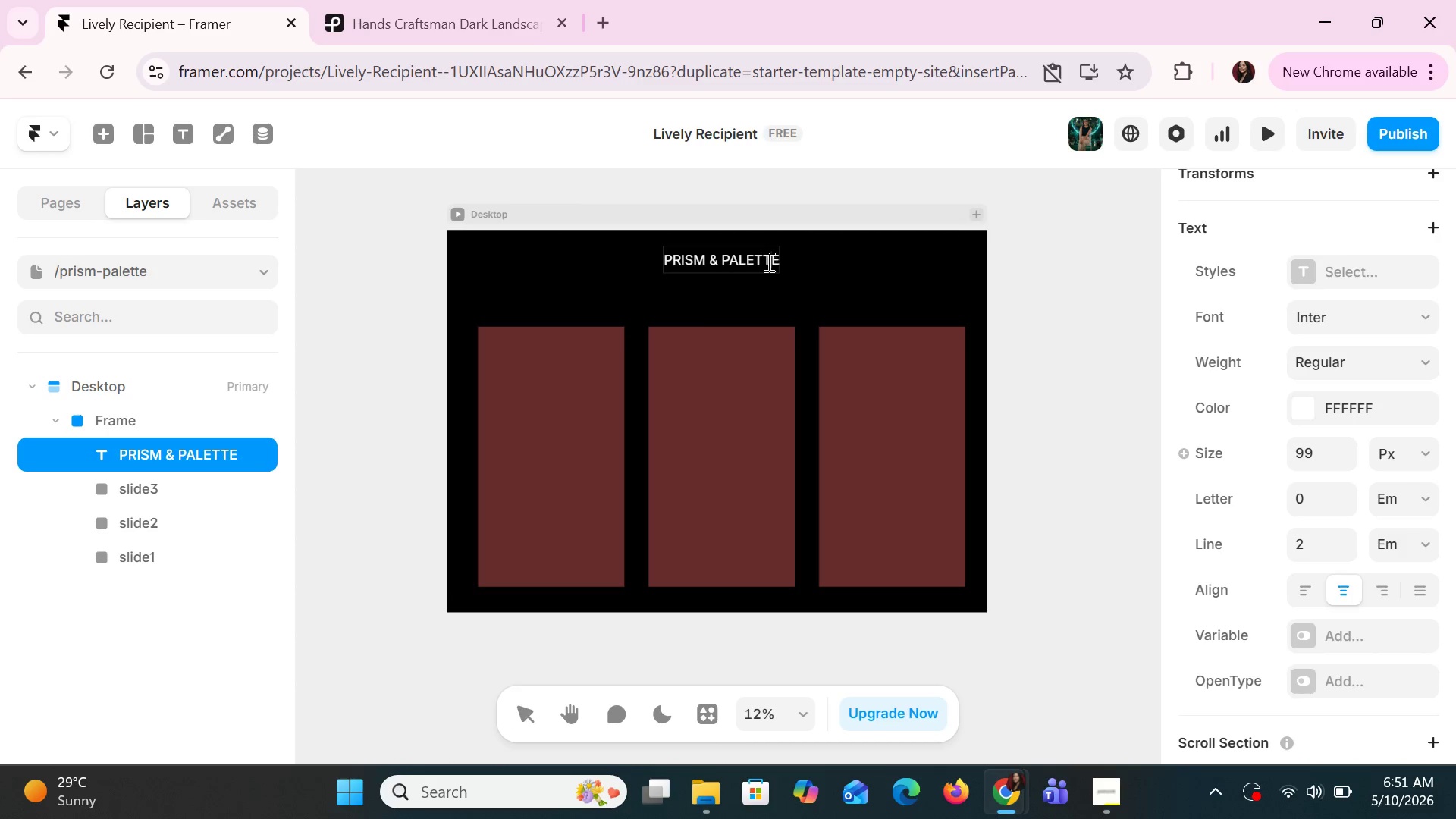 
double_click([766, 259])
 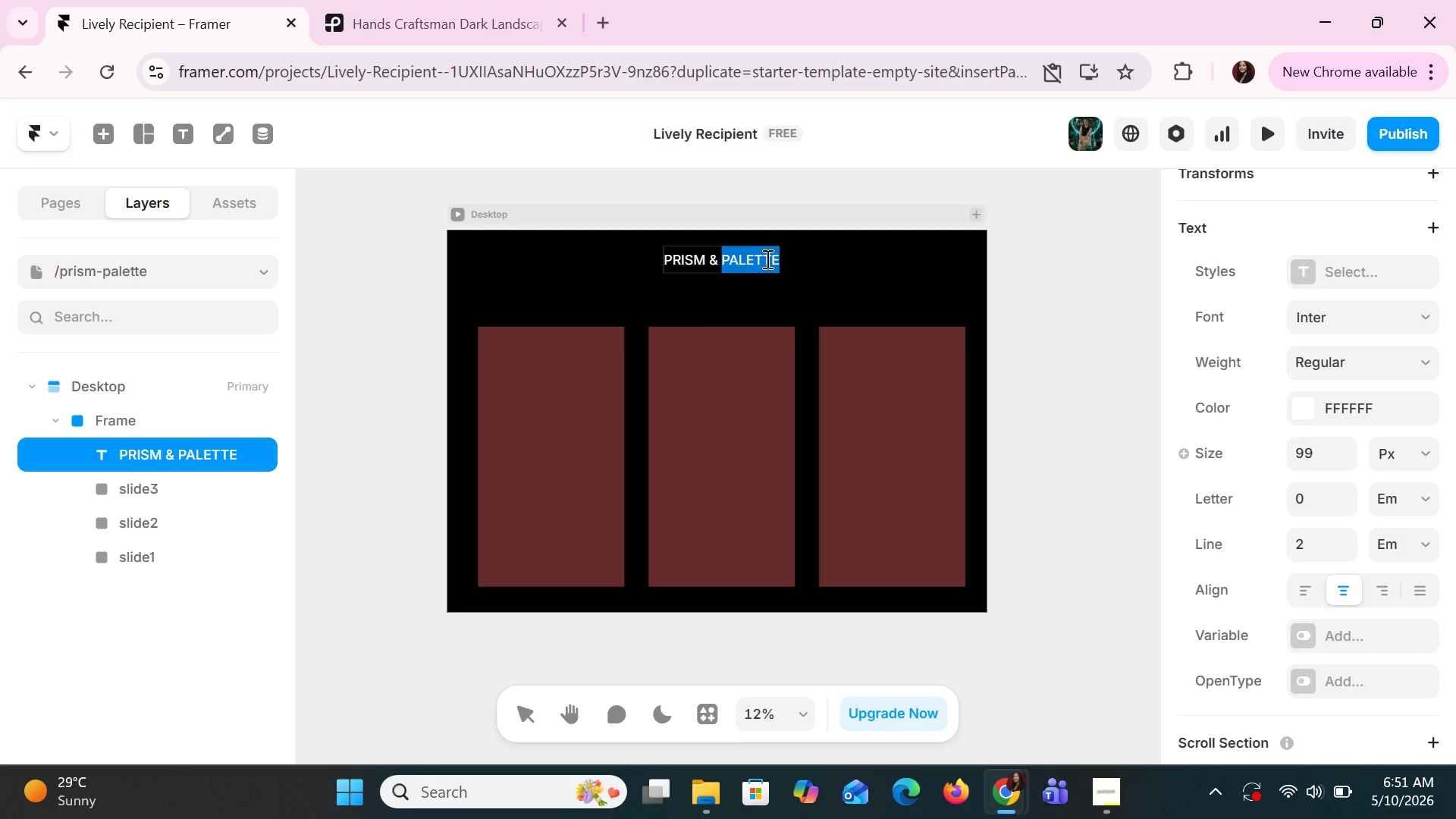 
key(ArrowRight)
 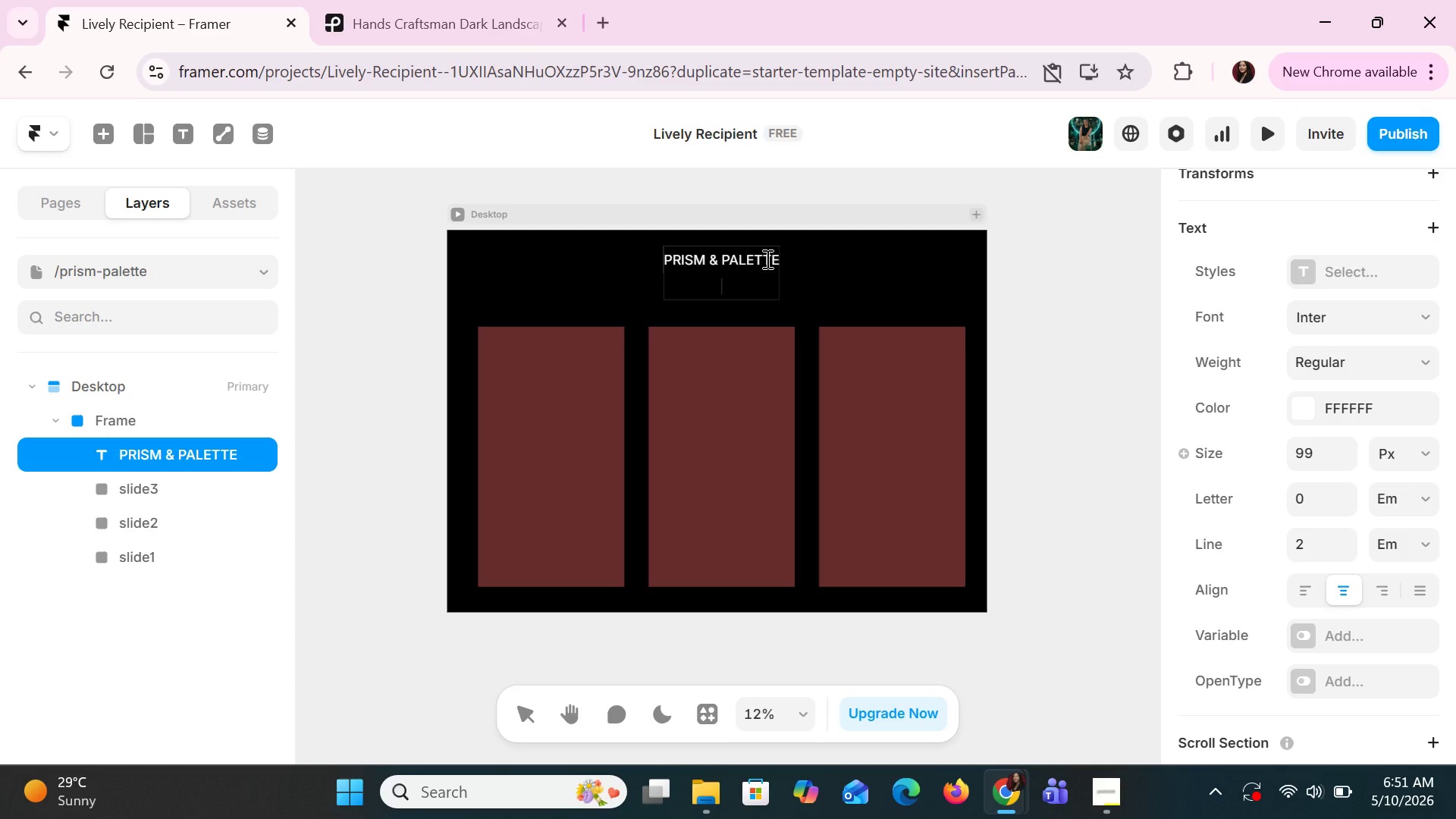 
key(Enter)
 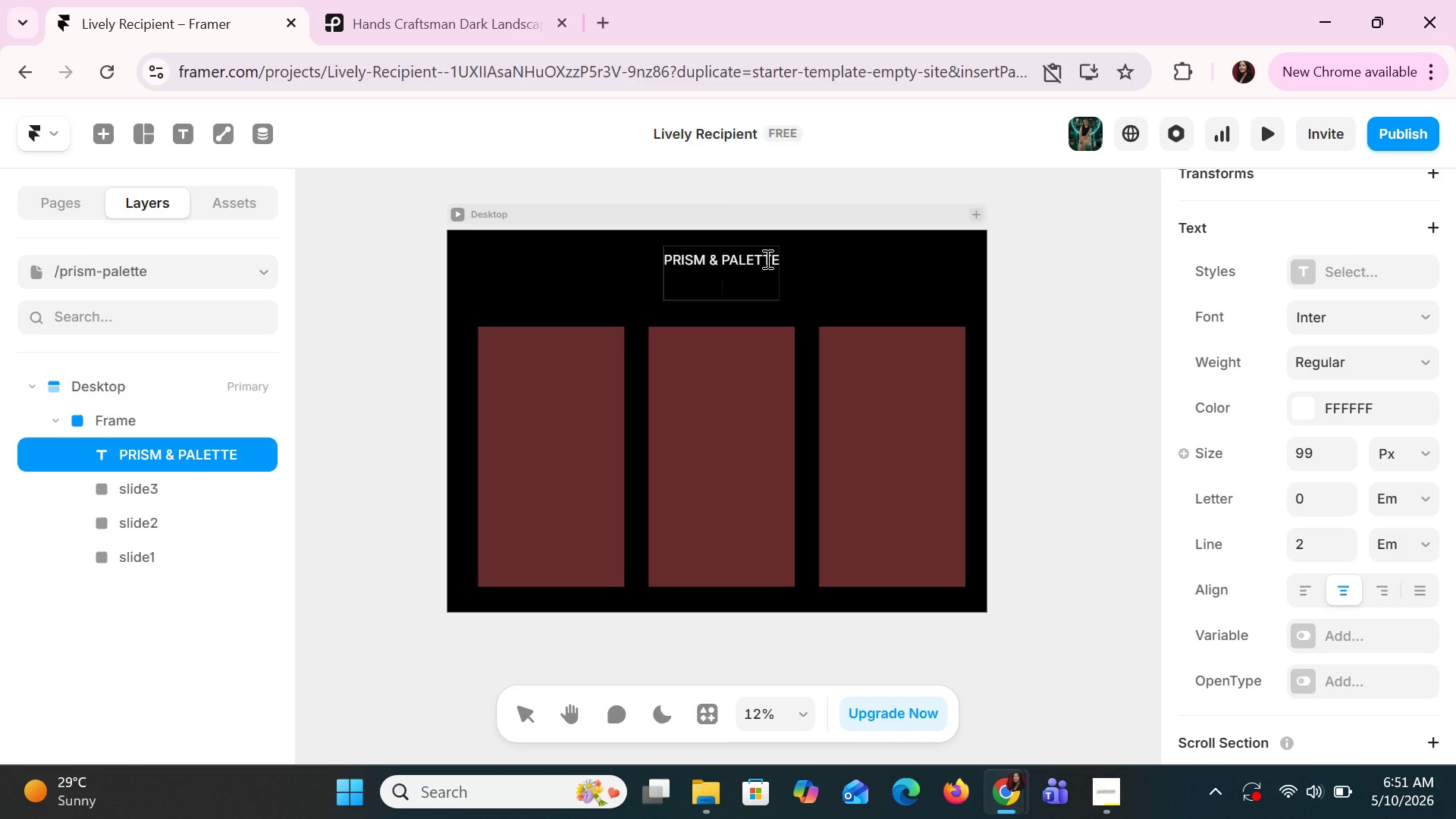 
type(EVENTS)
 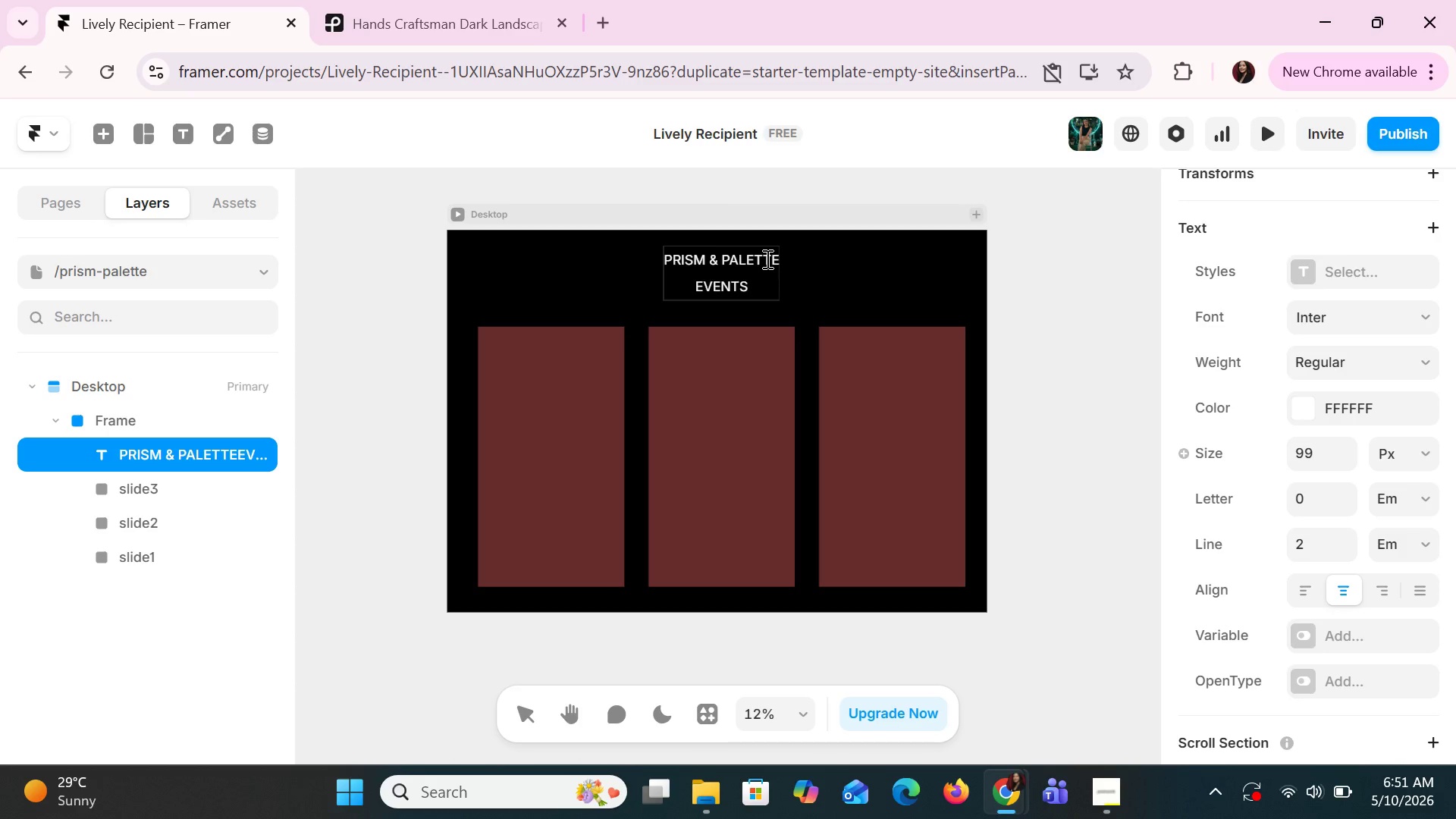 
wait(10.09)
 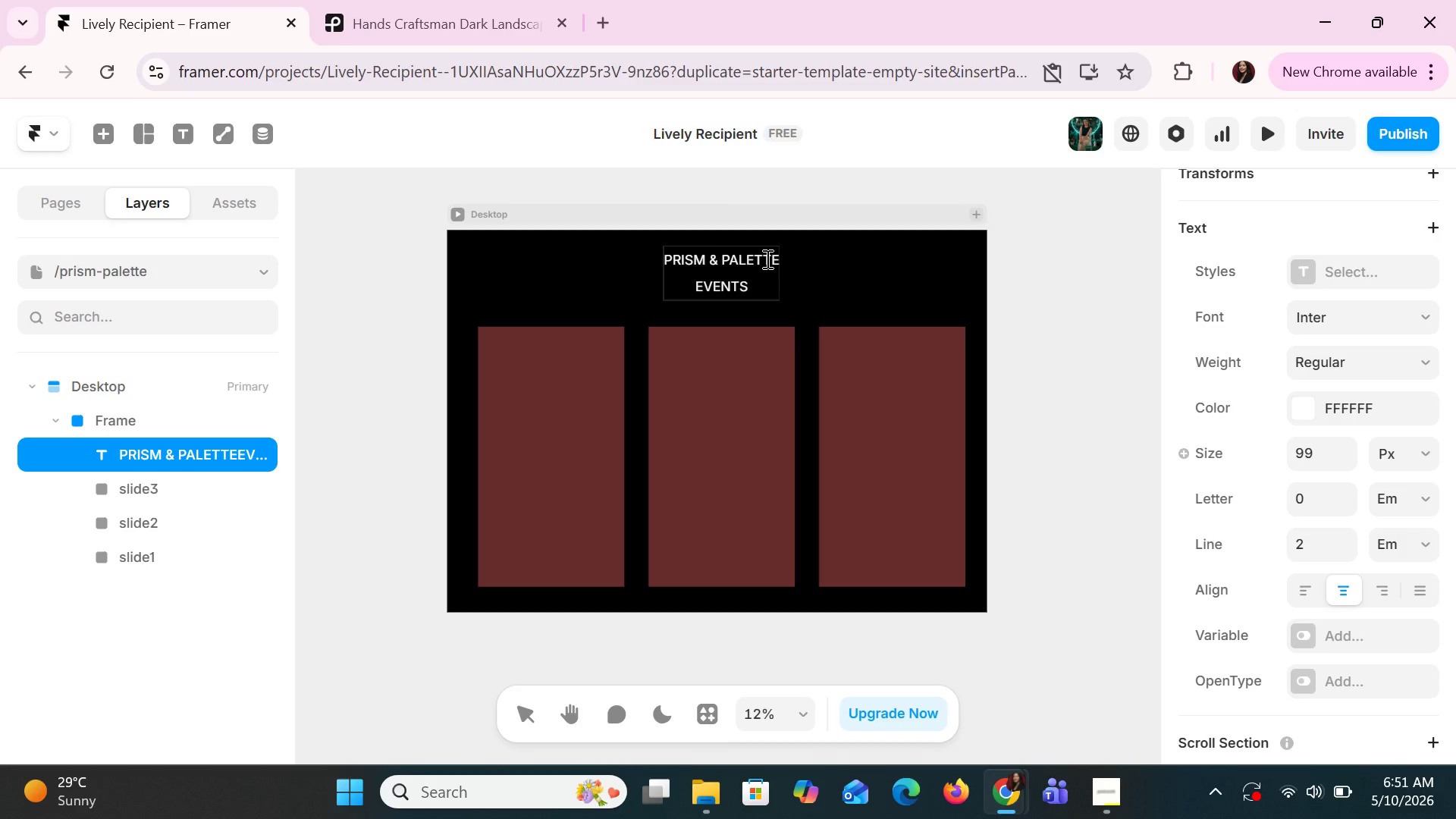 
double_click([731, 259])
 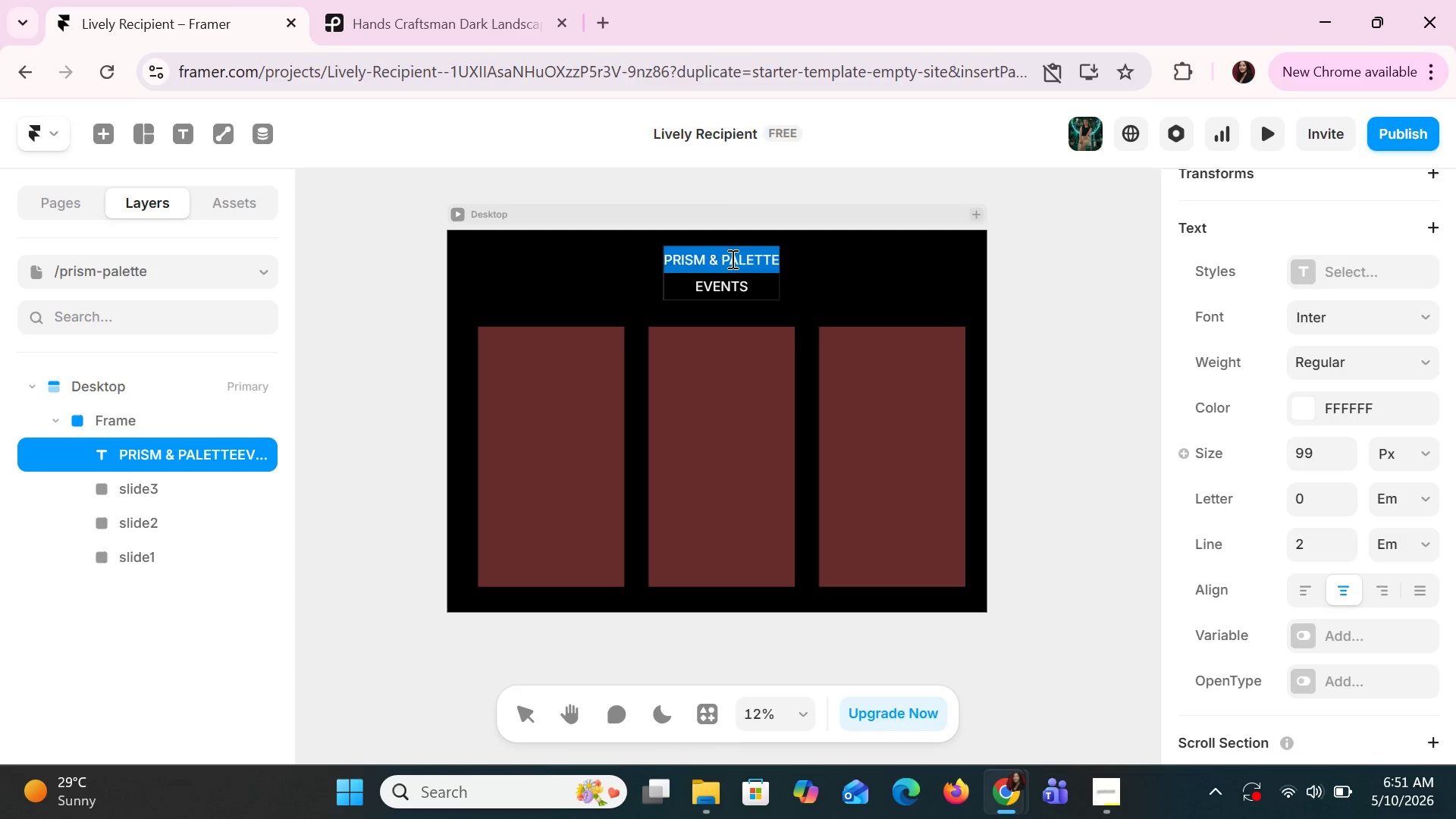 
triple_click([731, 259])
 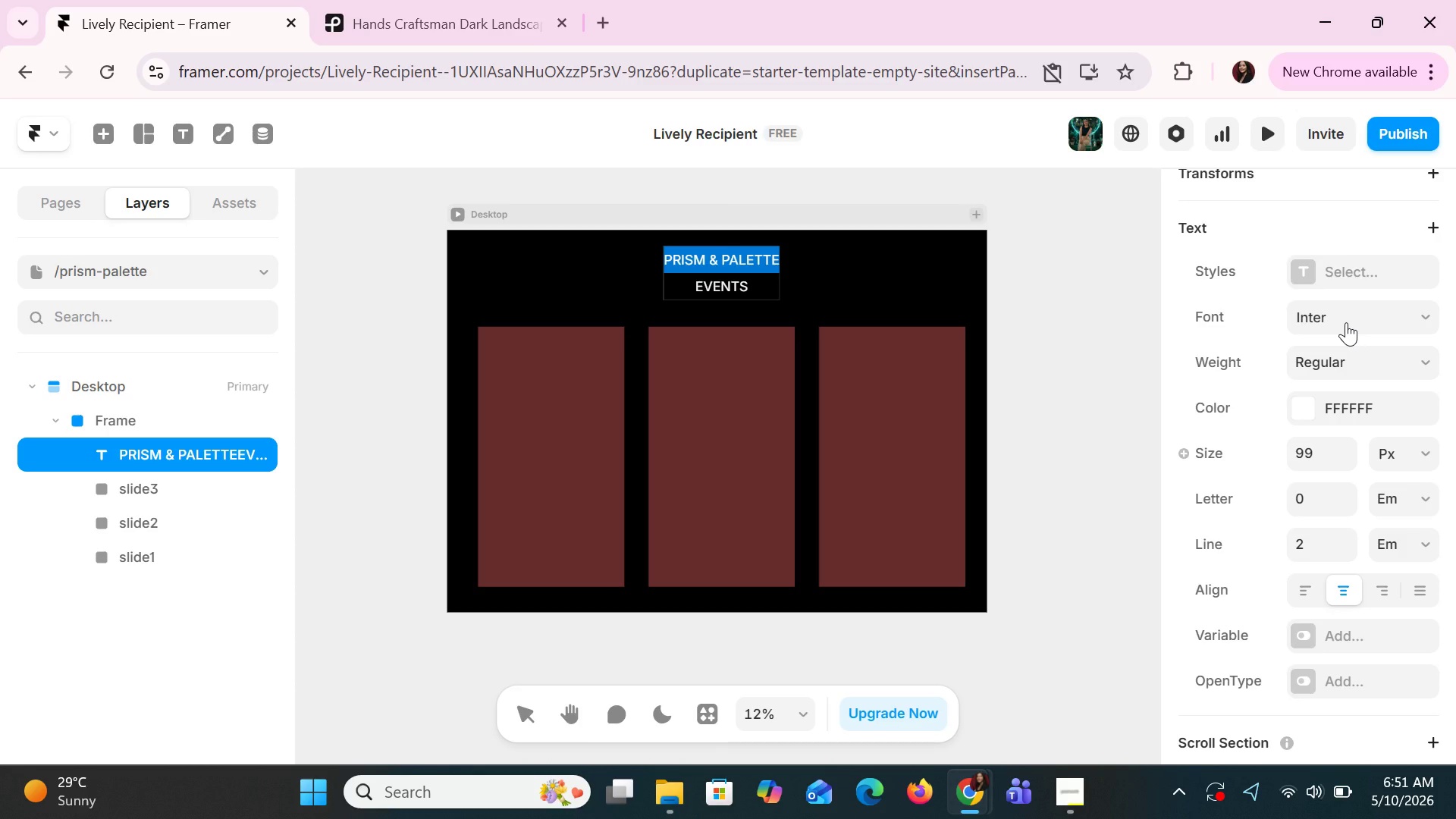 
left_click([1346, 322])
 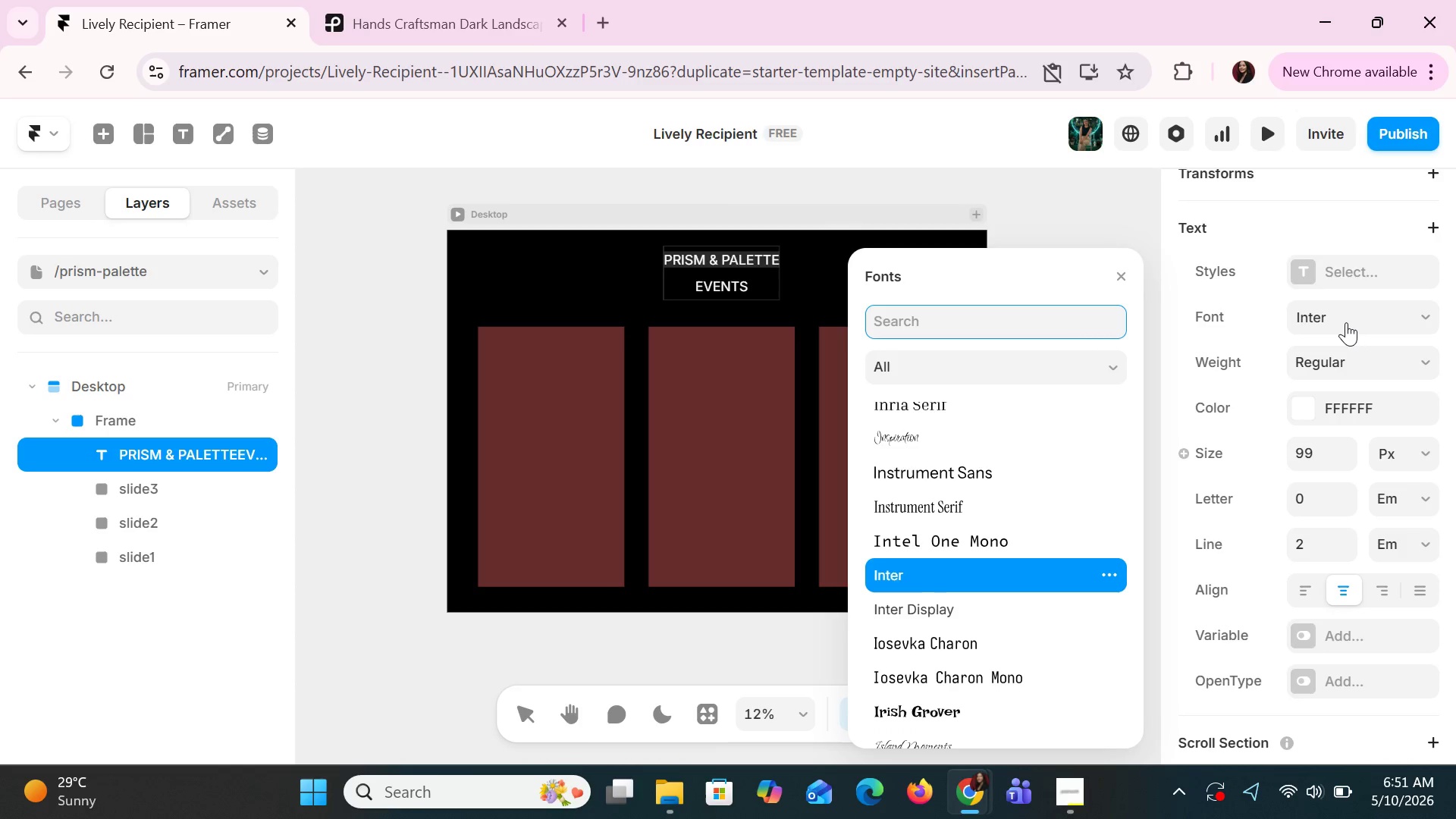 
type(PLAYFA)
 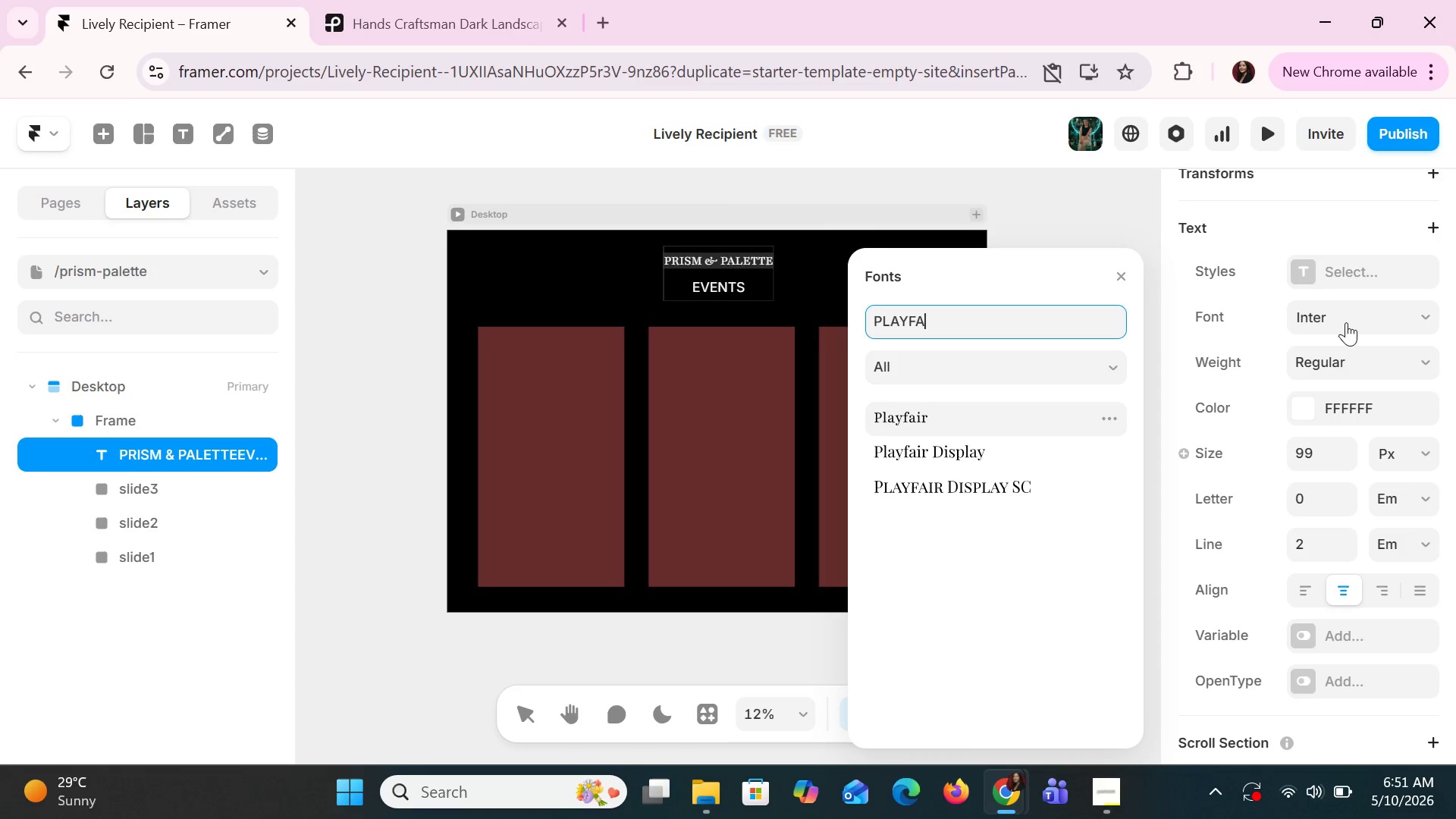 
key(Enter)
 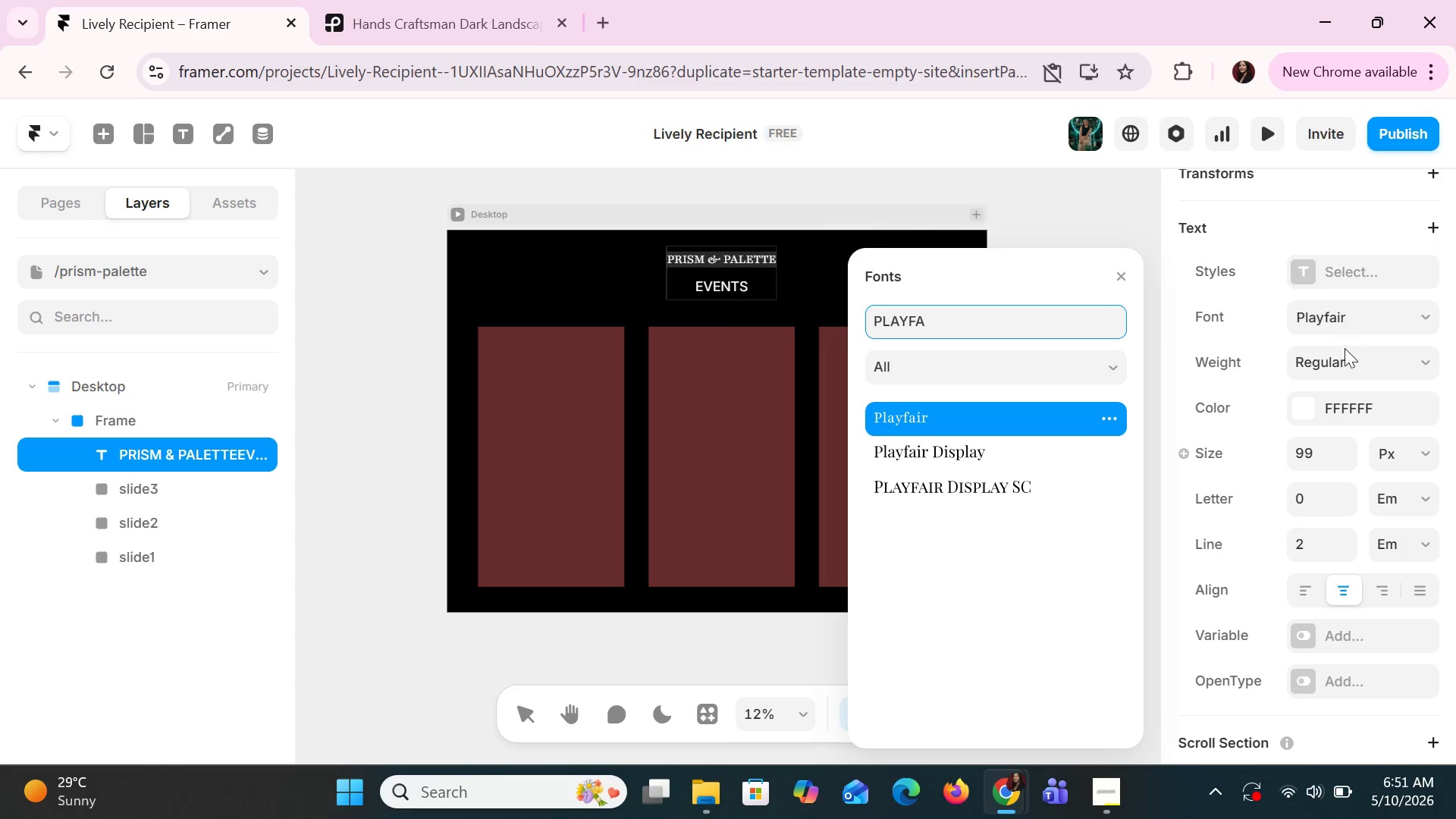 
left_click([1005, 456])
 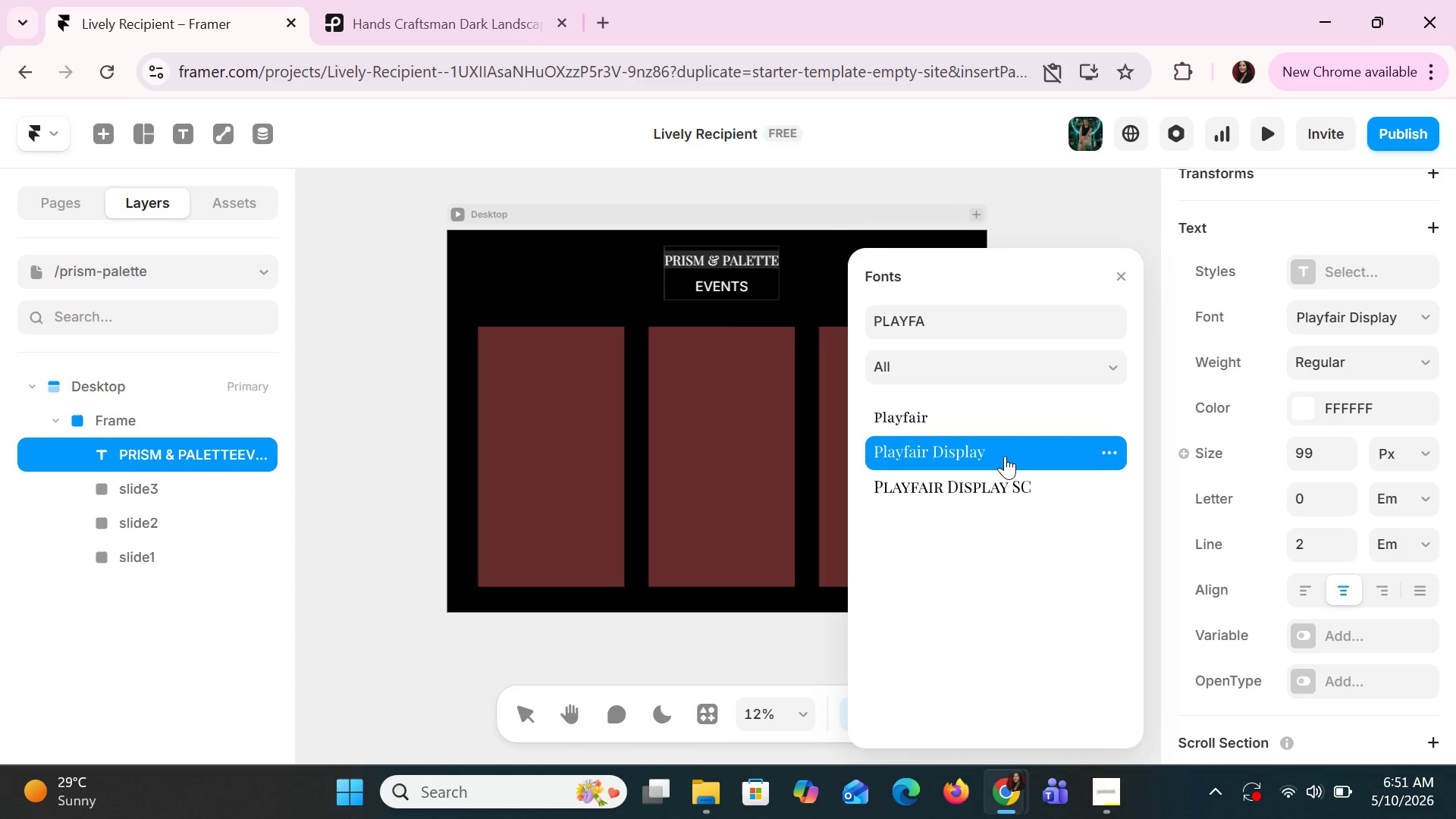 
left_click([1005, 456])
 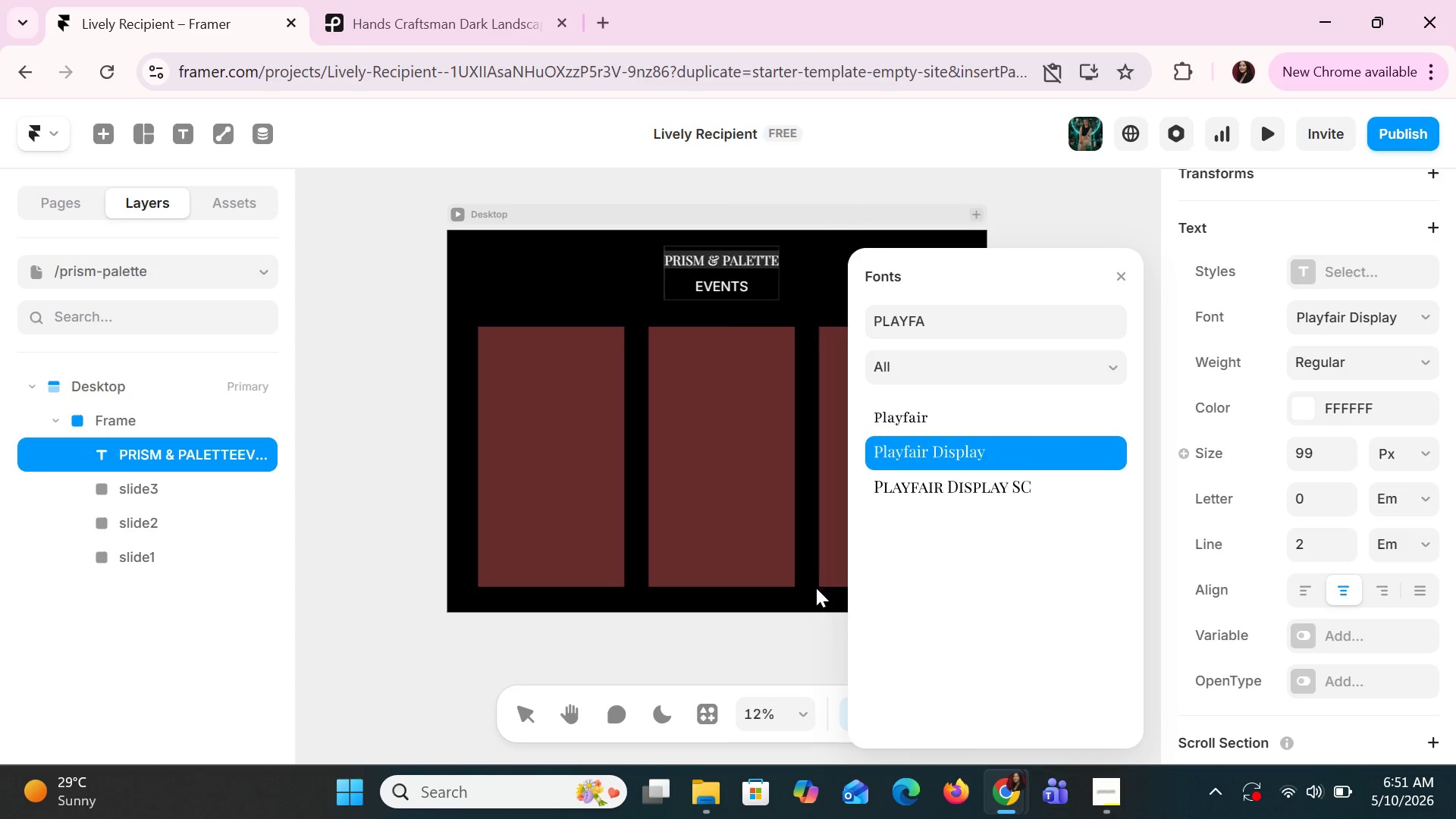 
left_click([786, 633])
 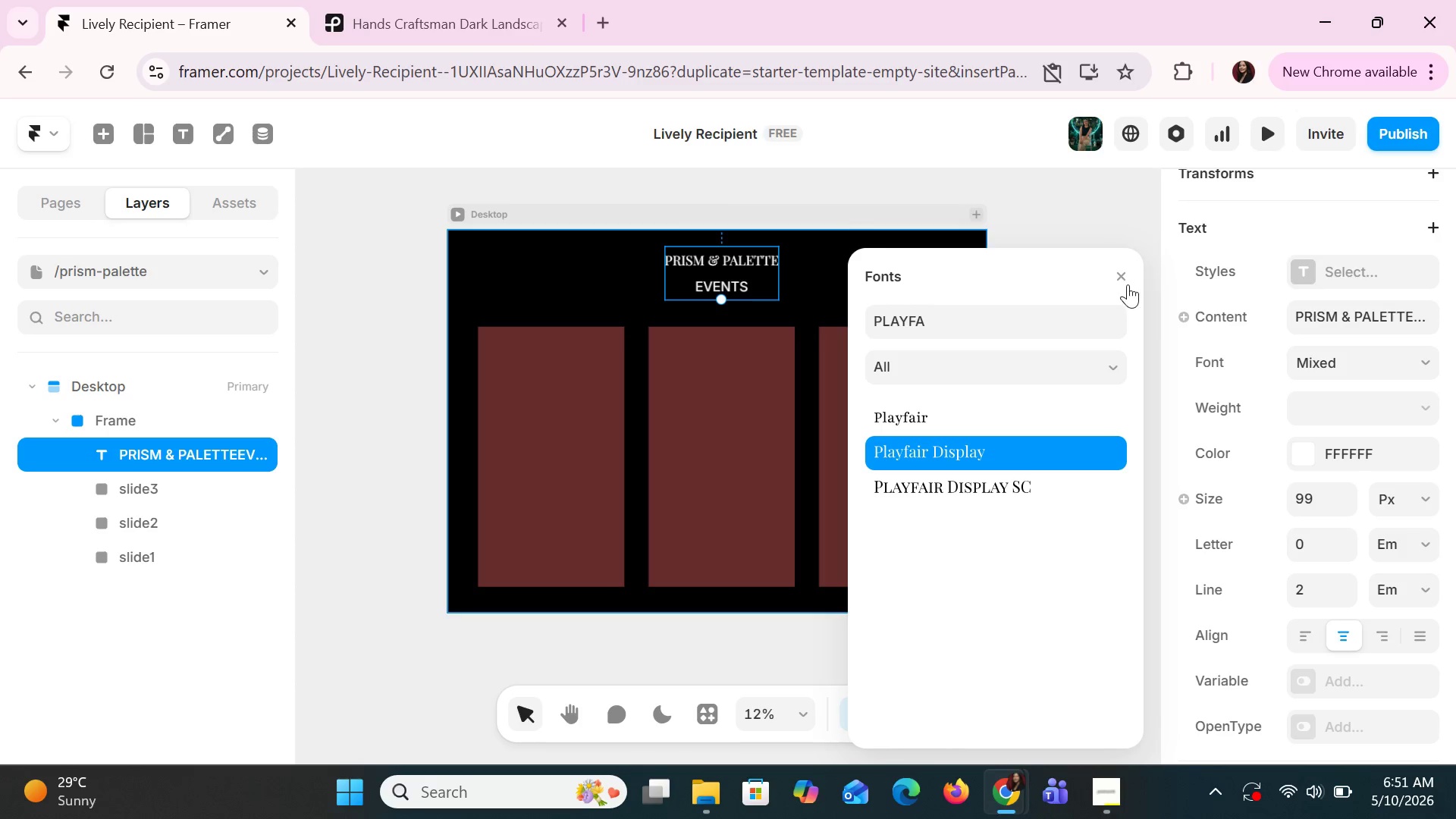 
left_click([1121, 273])
 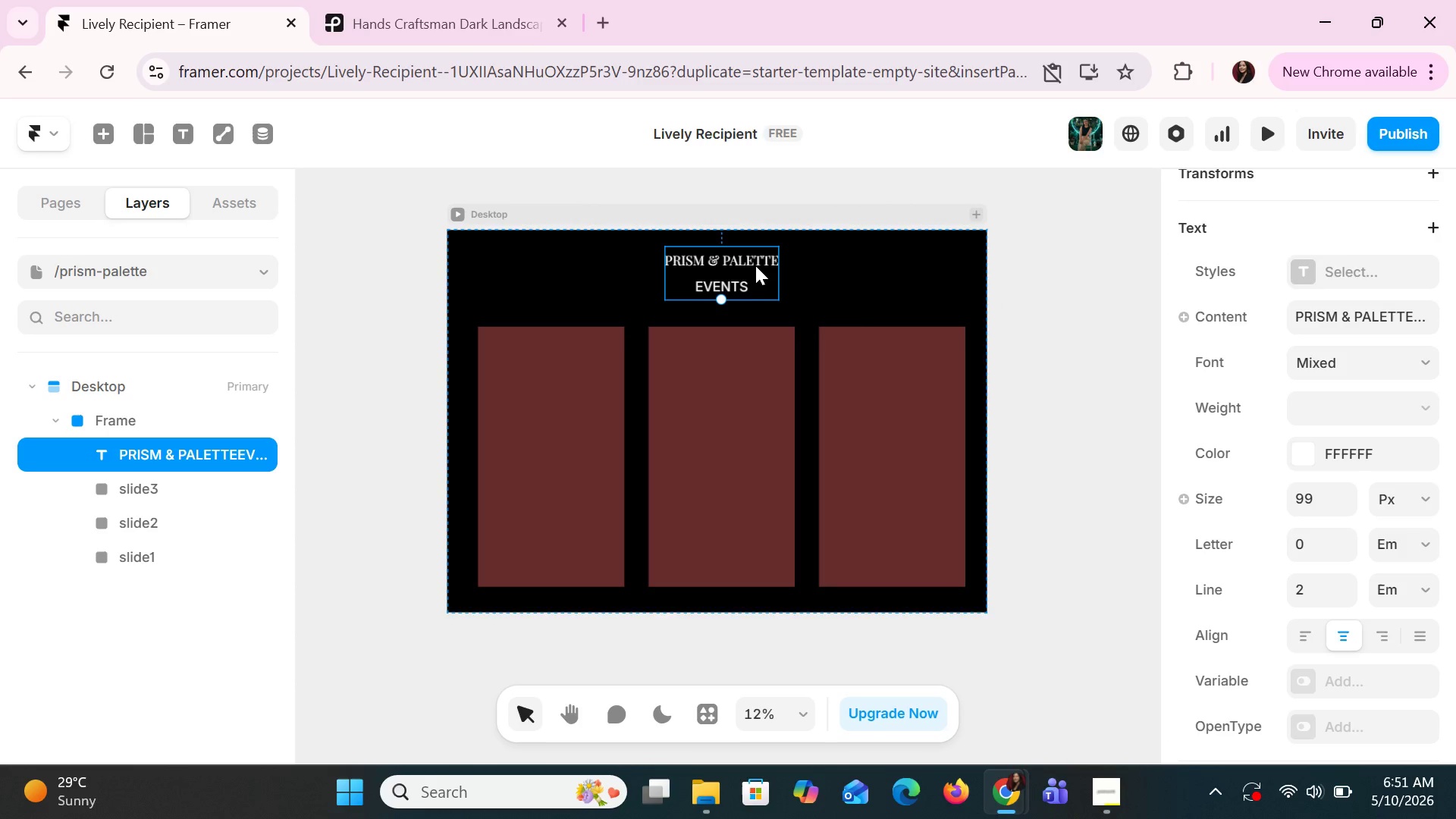 
key(Control+Z)
 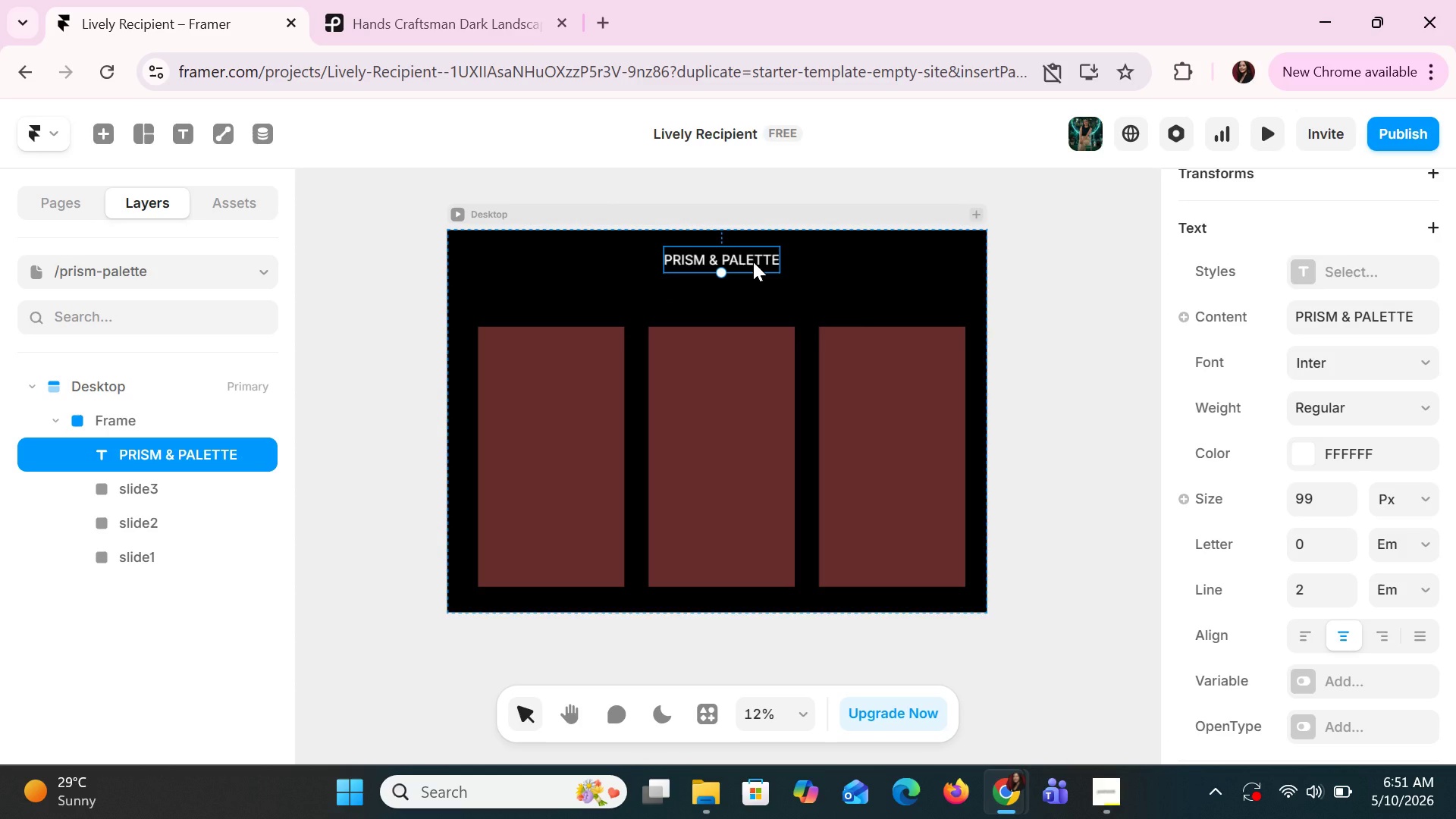 
double_click([753, 262])
 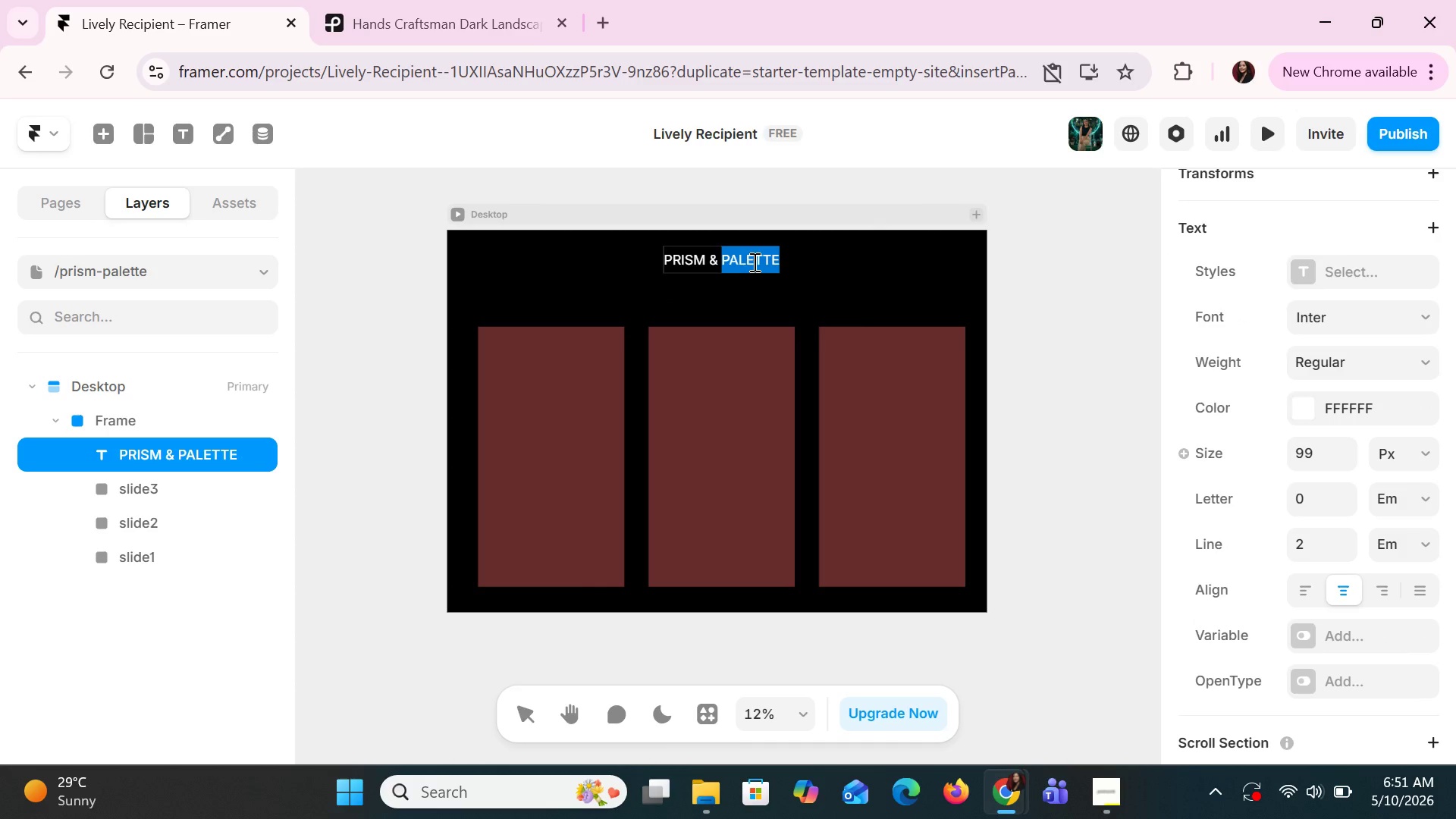 
key(ArrowRight)
 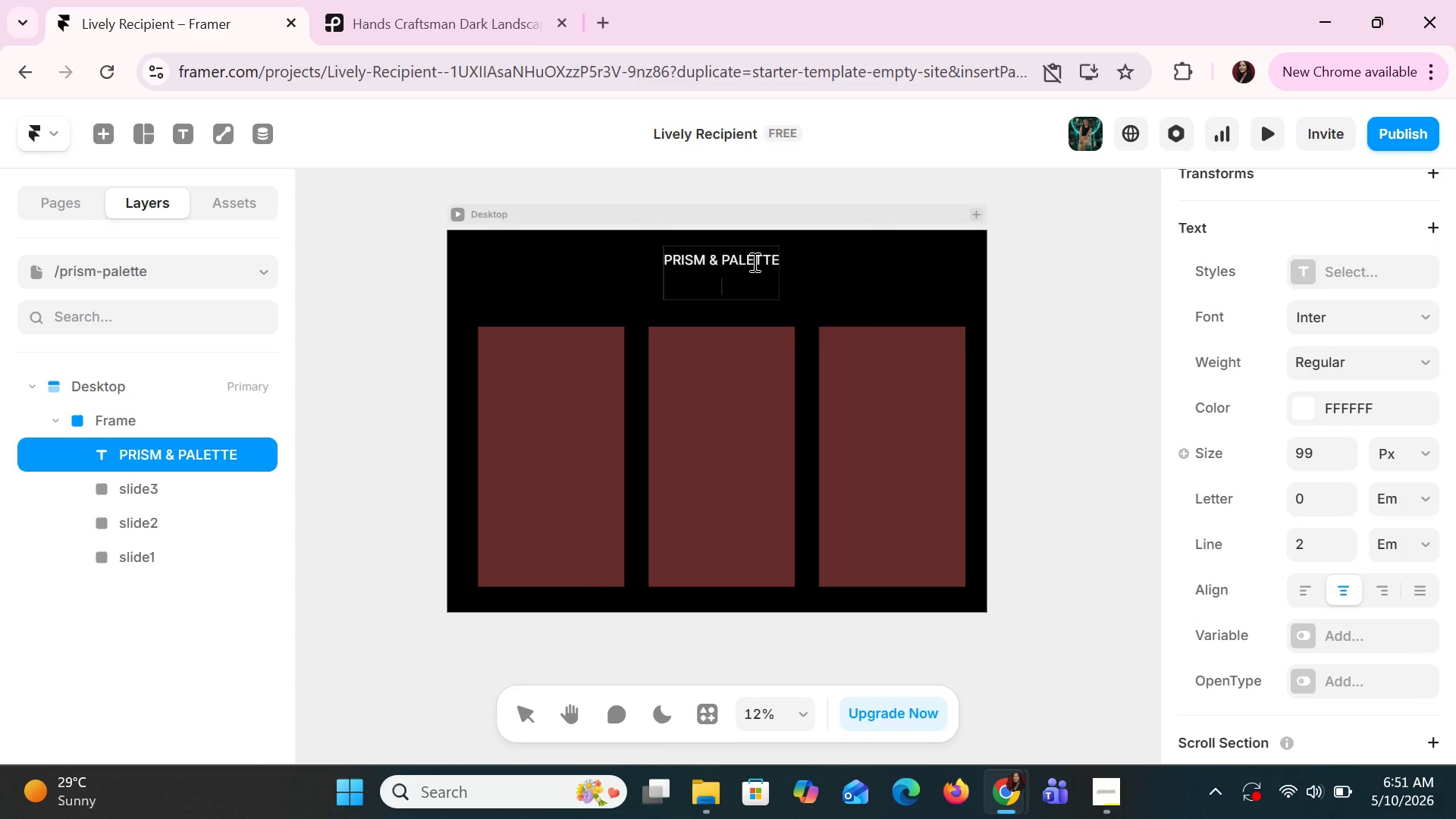 
key(Enter)
 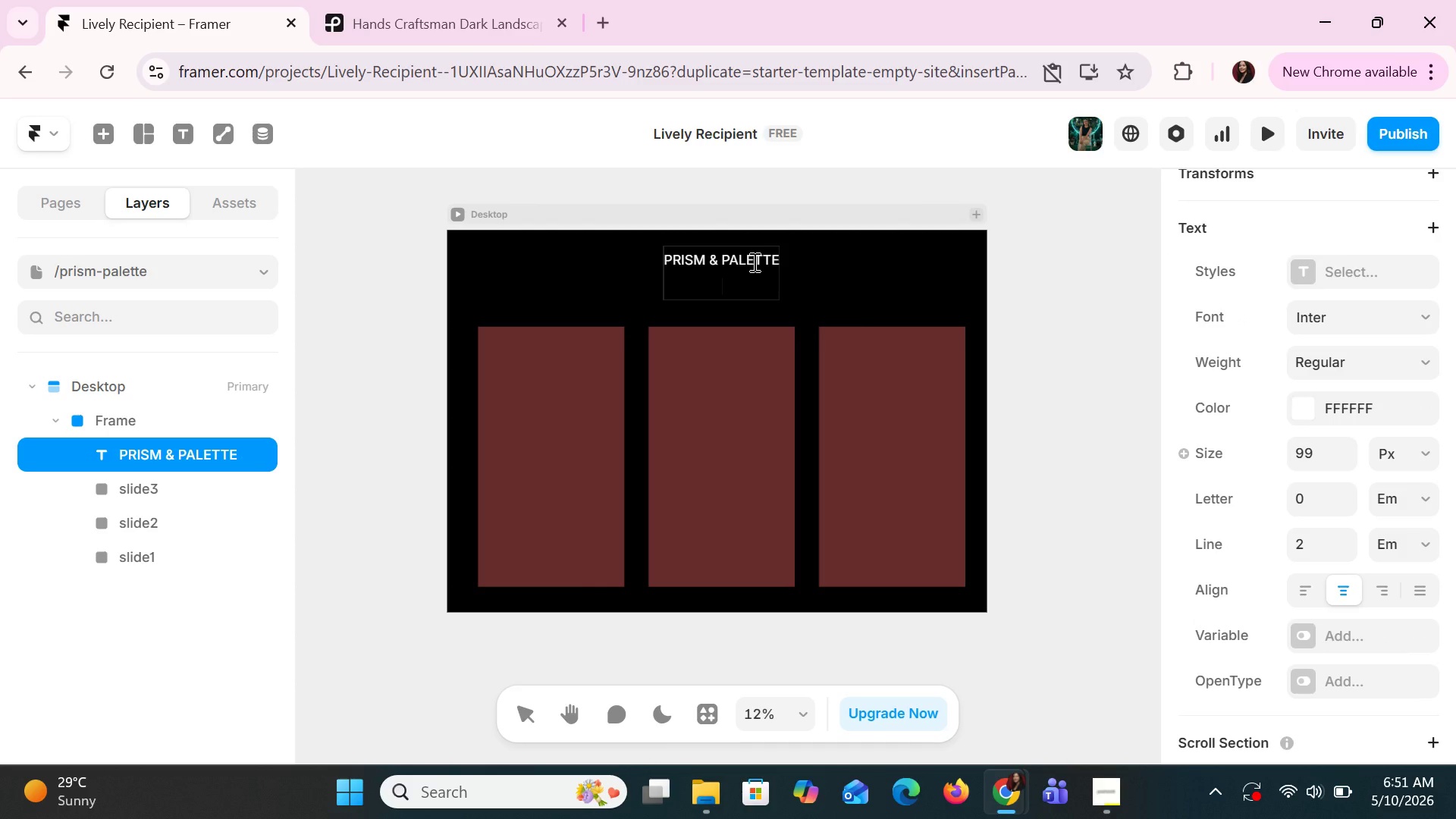 
type(EVENTS)
 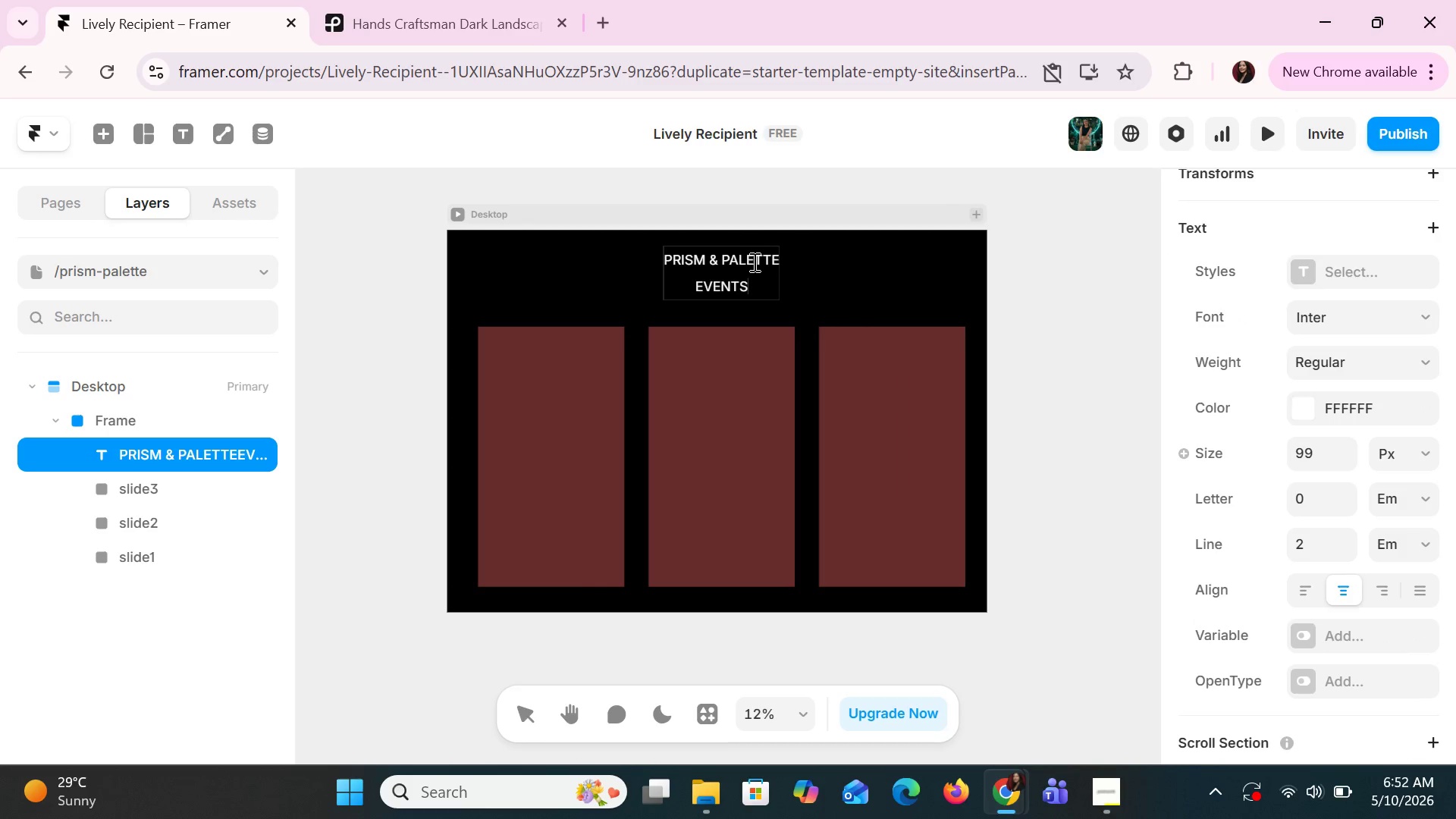 
key(Shift+ArrowLeft)
 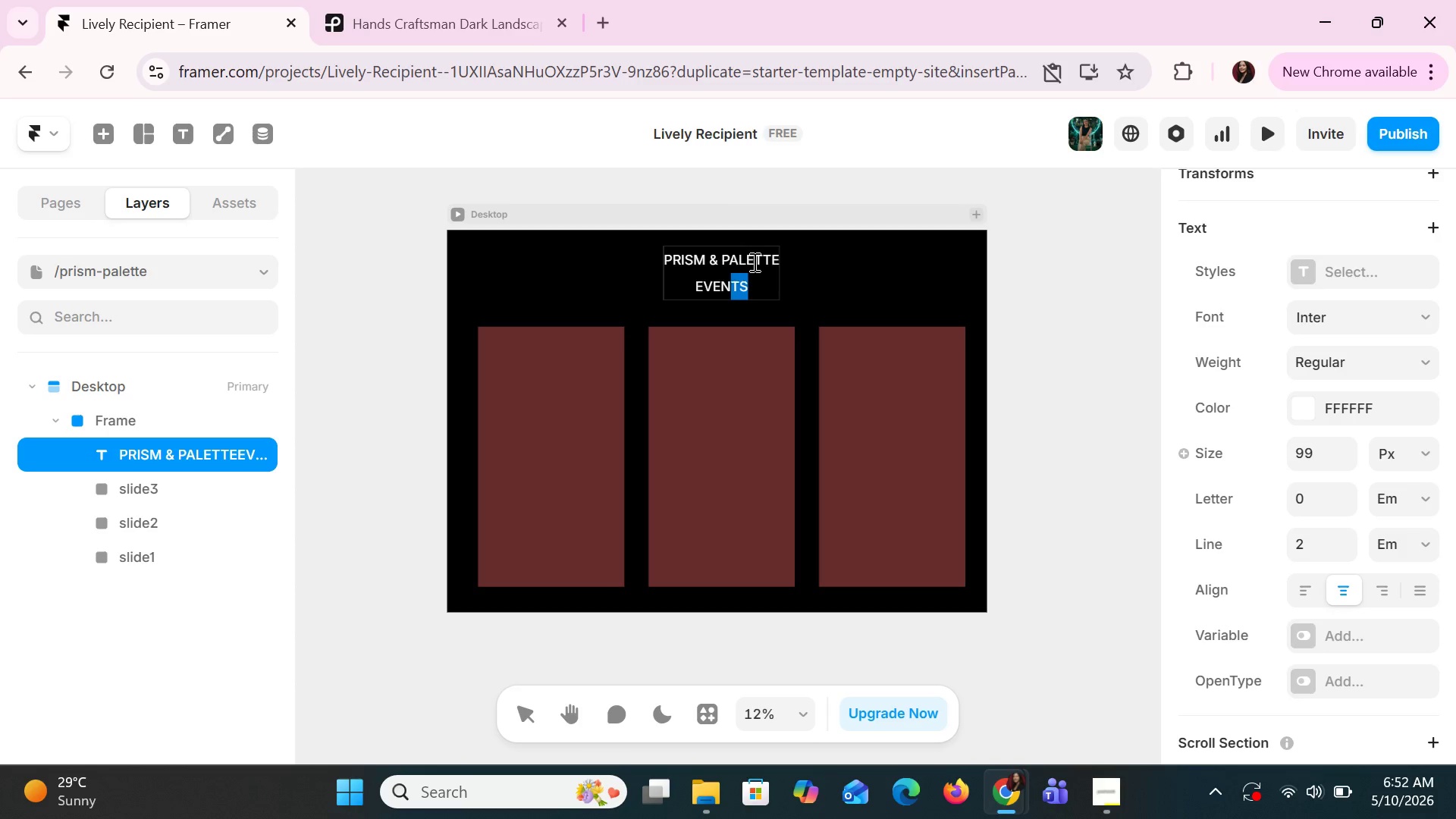 
key(Shift+ArrowLeft)
 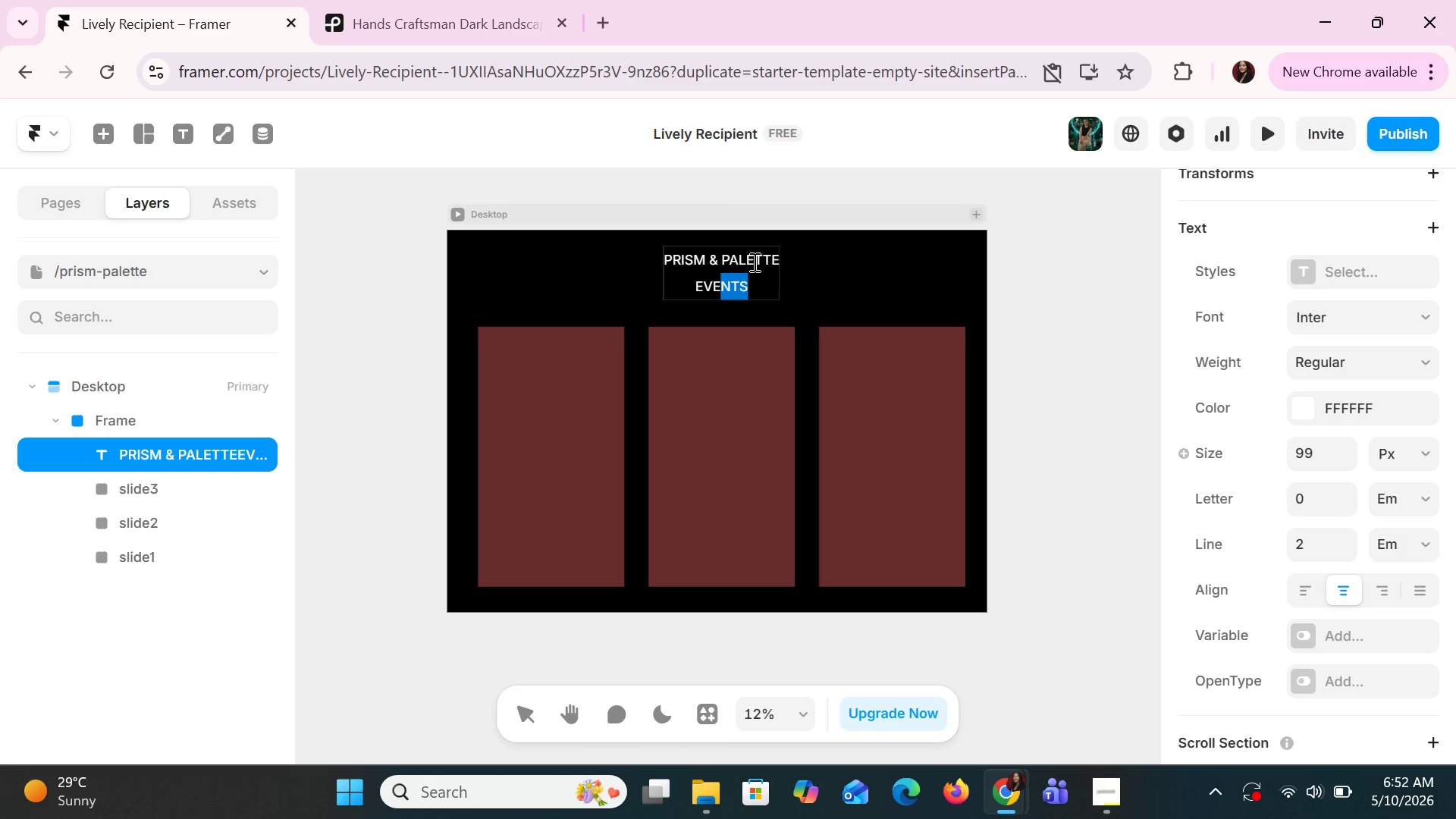 
key(Shift+ArrowLeft)
 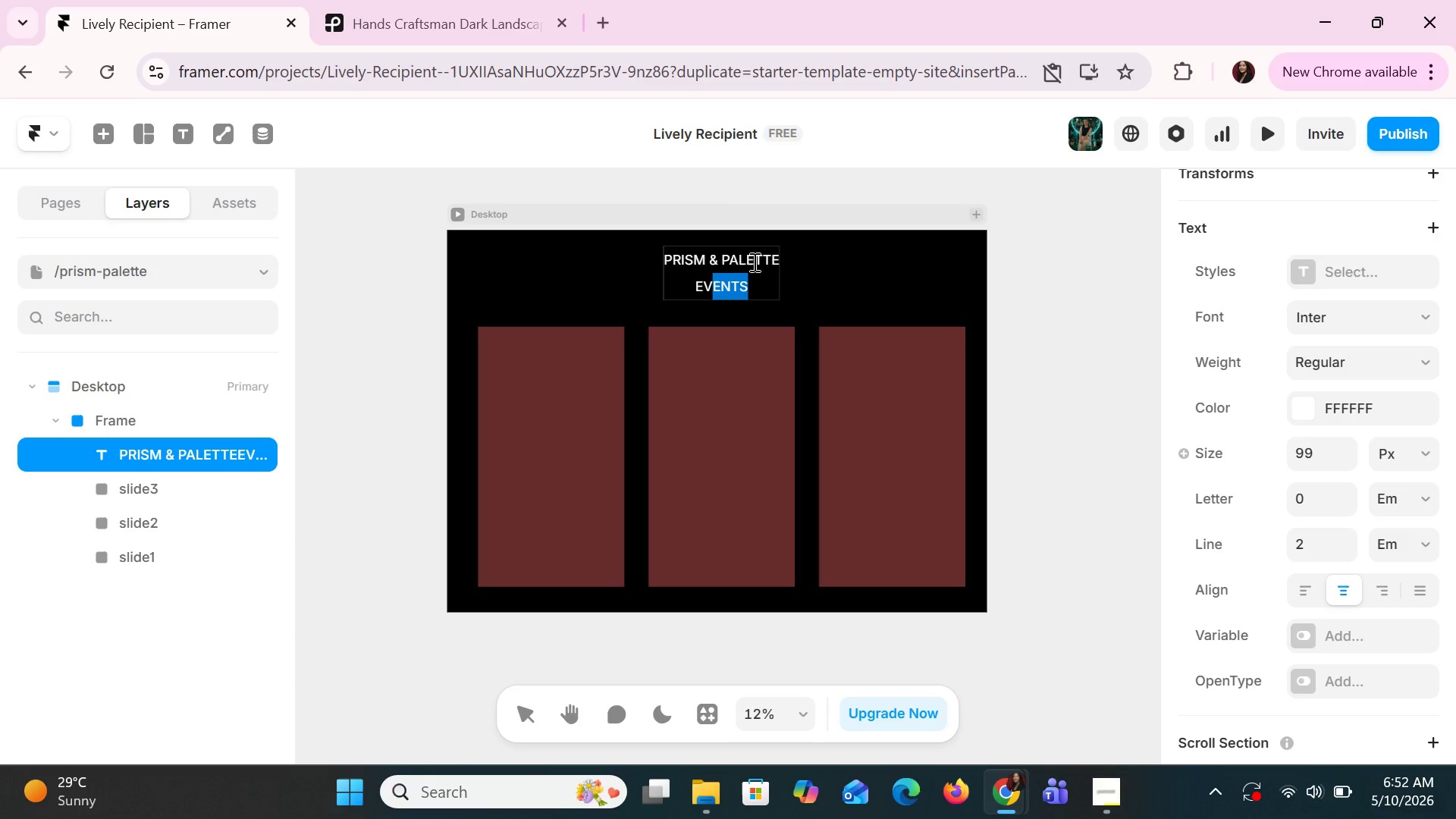 
key(Shift+ArrowLeft)
 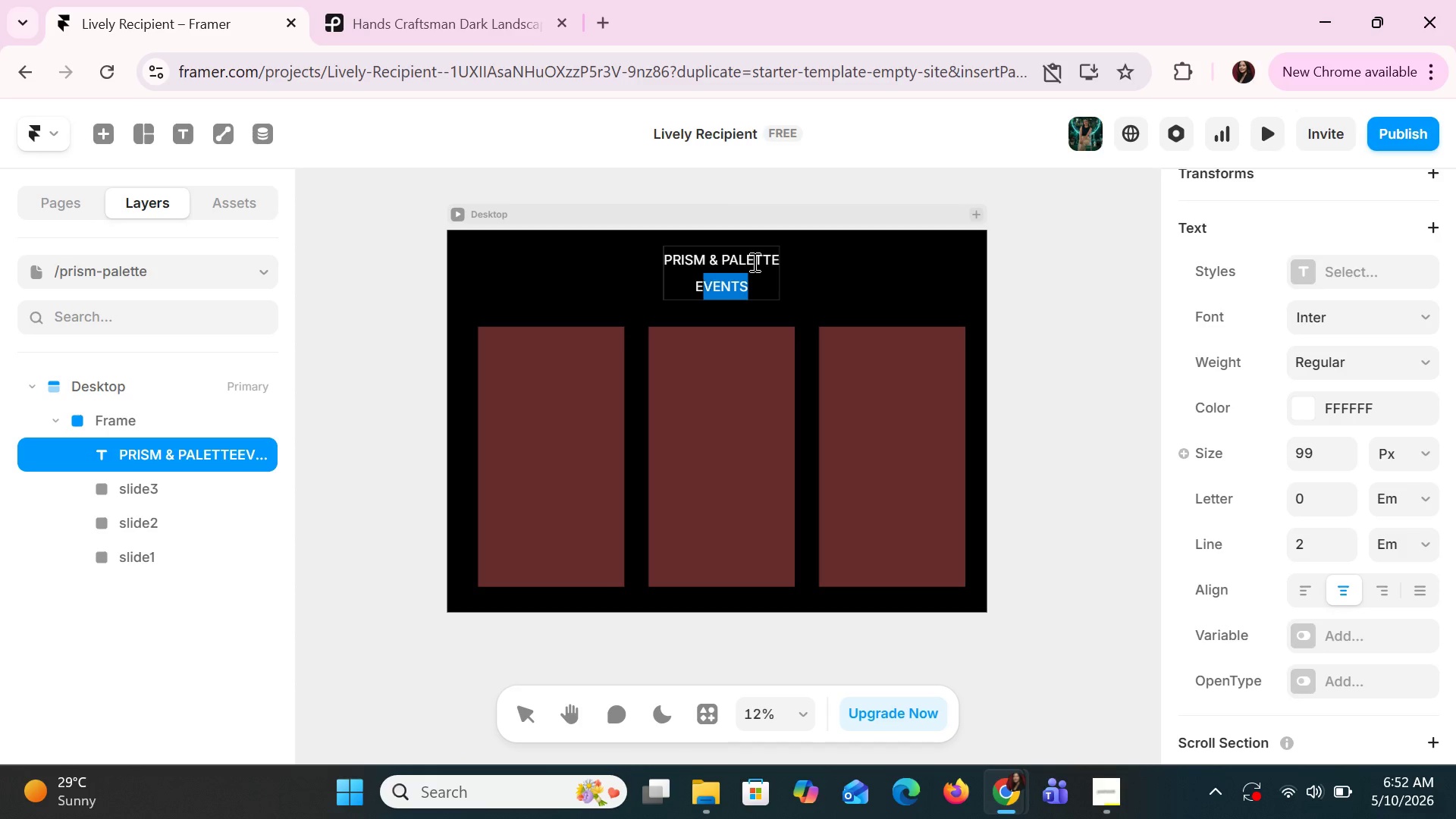 
key(Shift+ArrowLeft)
 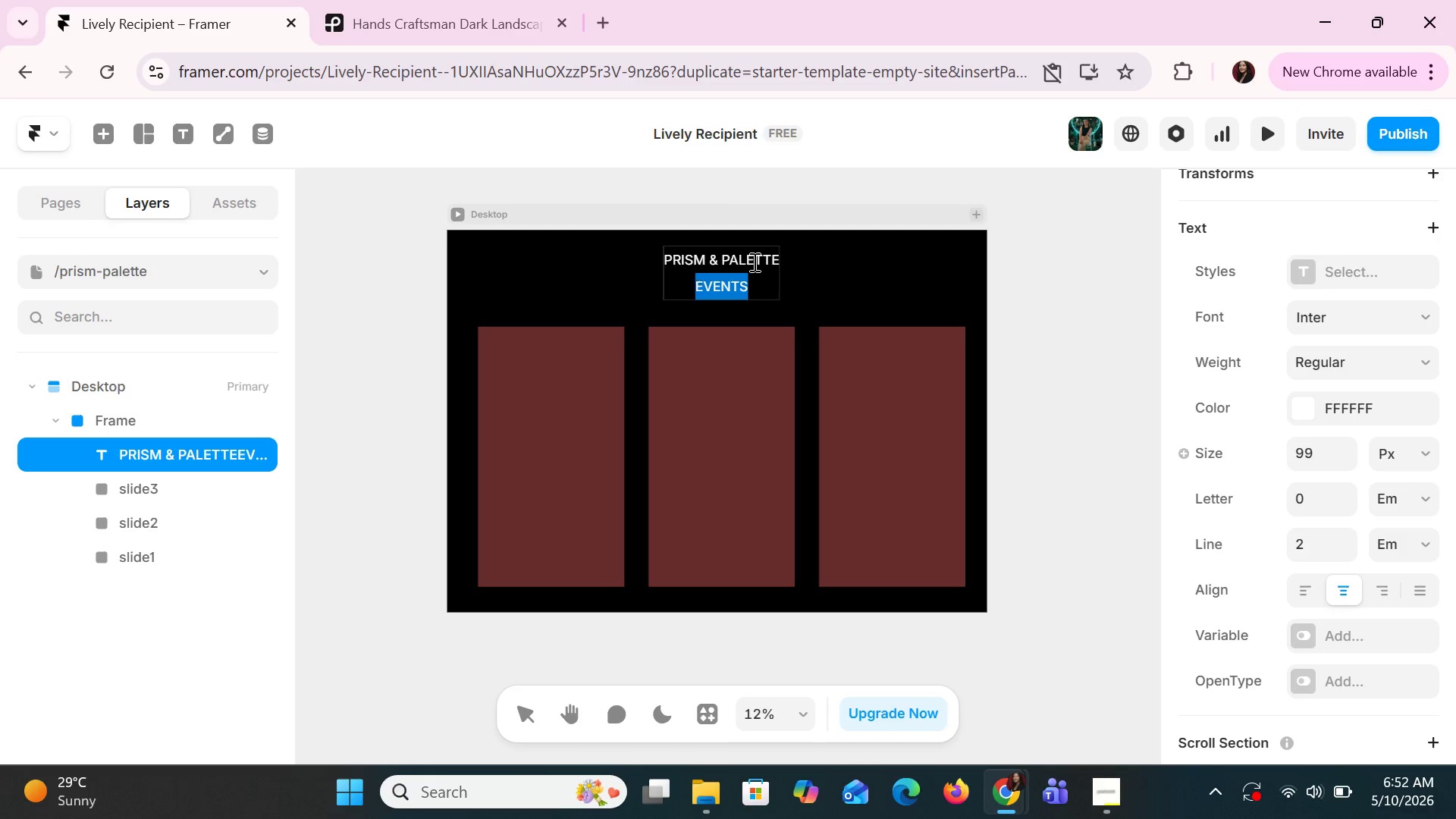 
key(Shift+ArrowLeft)
 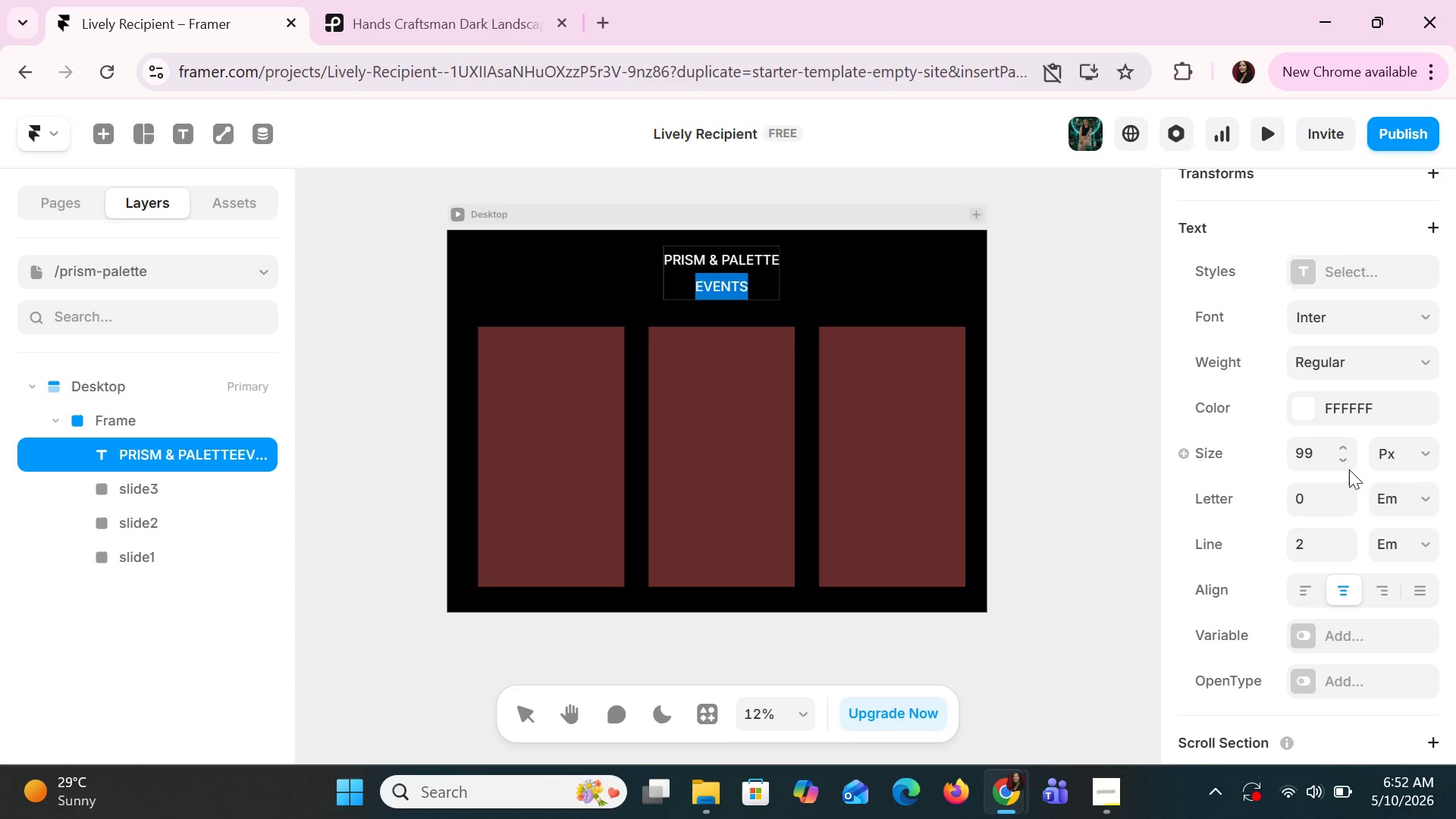 
double_click([1338, 458])
 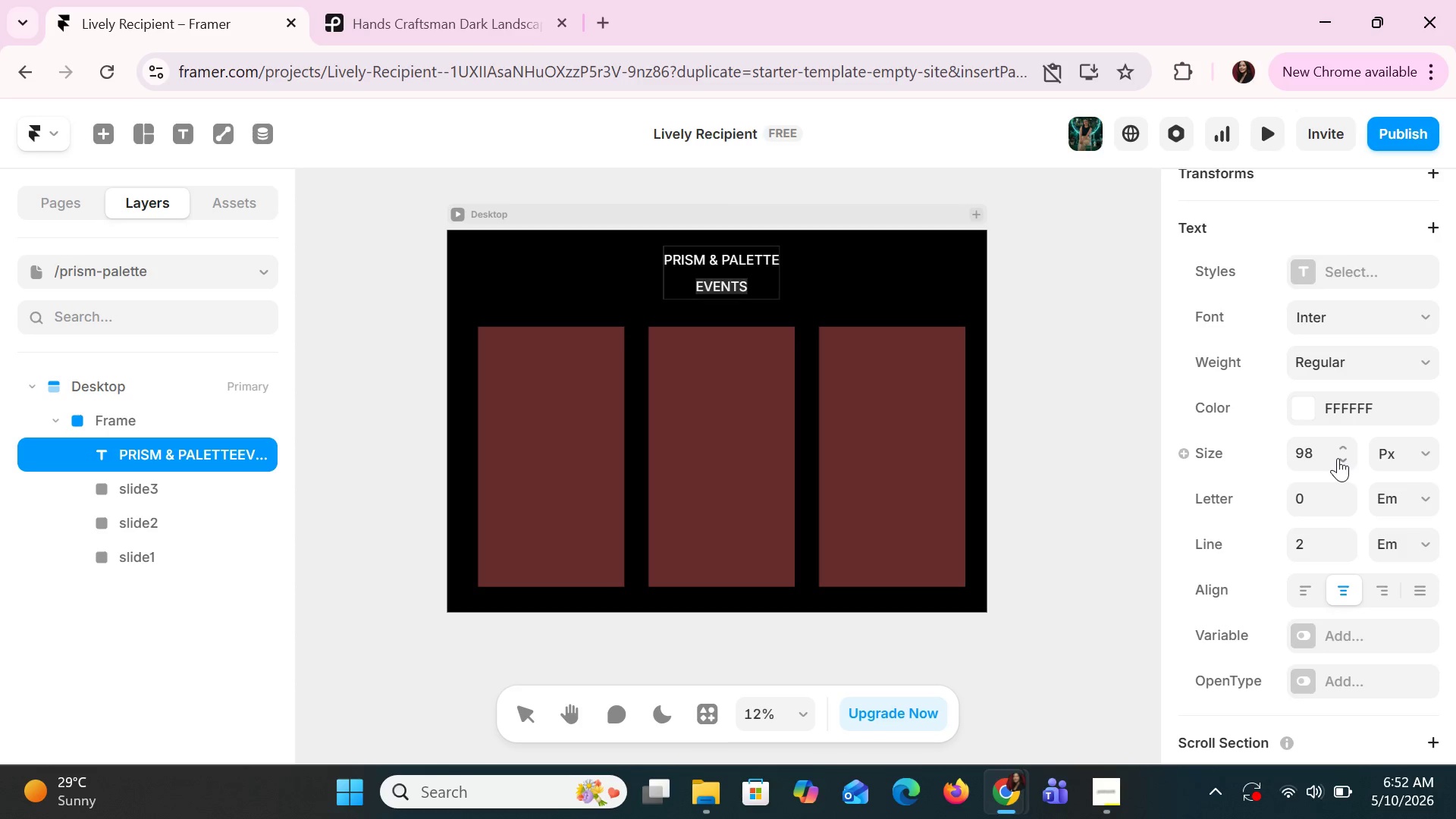 
triple_click([1338, 458])
 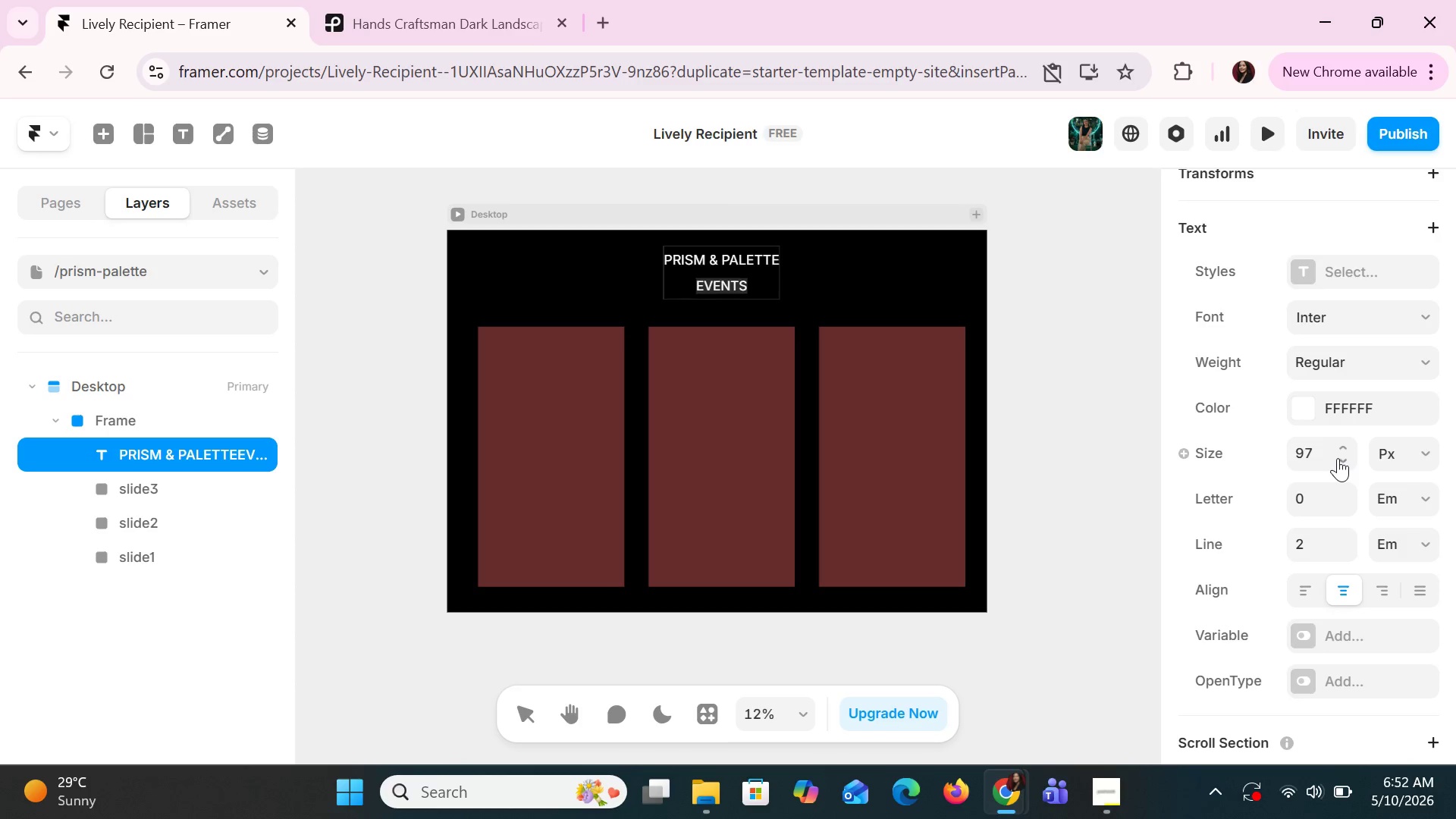 
triple_click([1338, 458])
 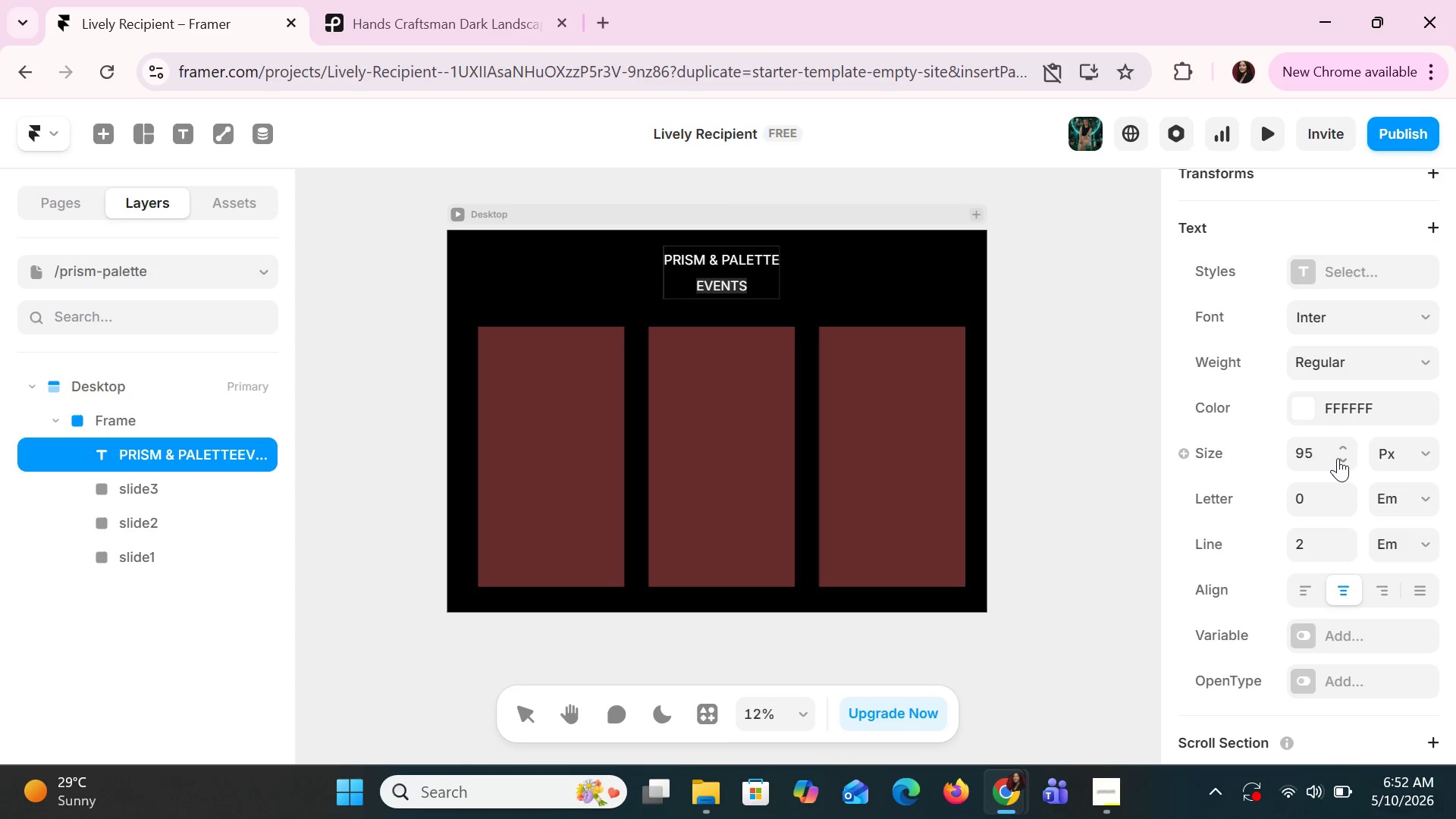 
triple_click([1338, 458])
 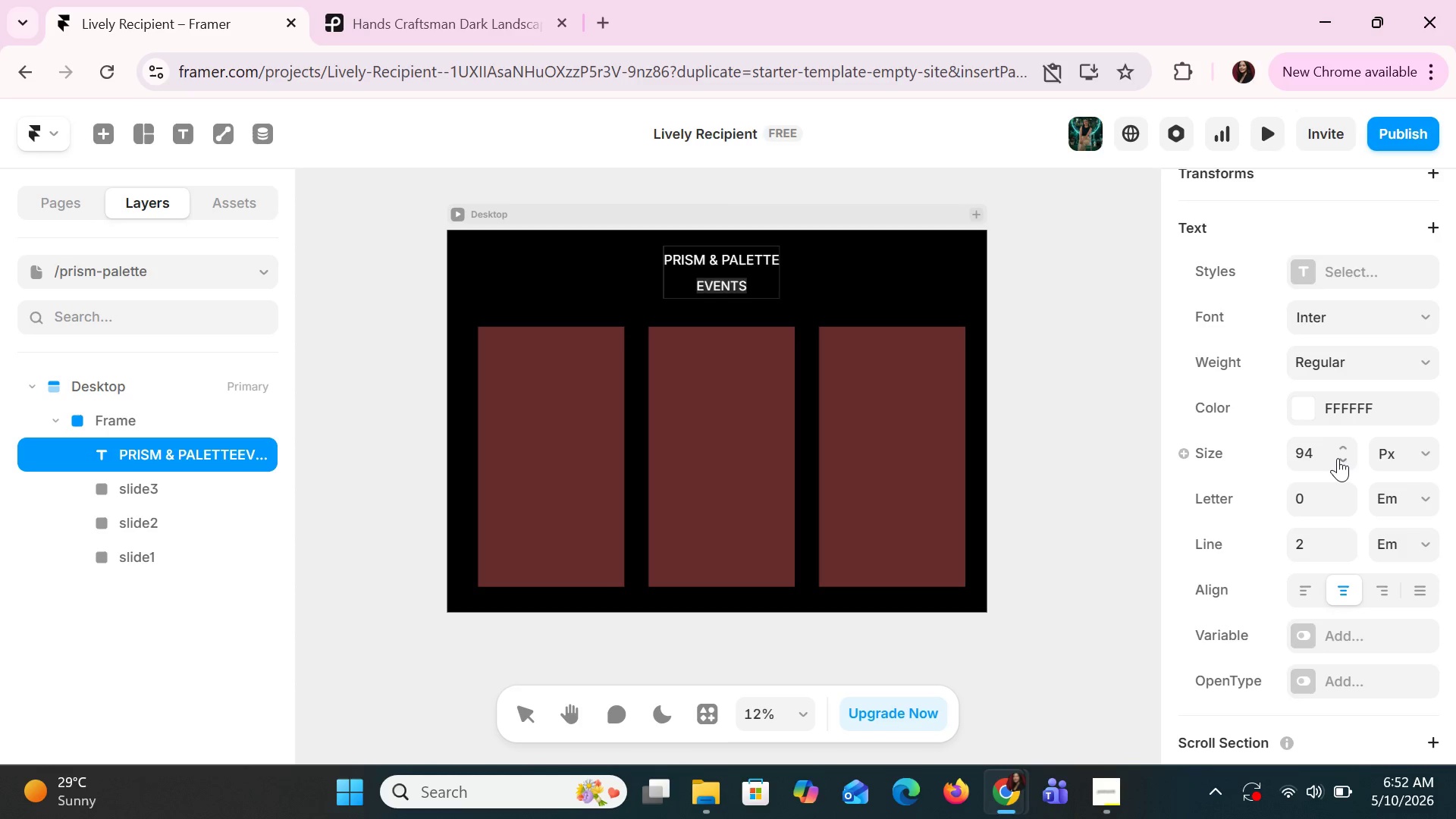 
triple_click([1338, 458])
 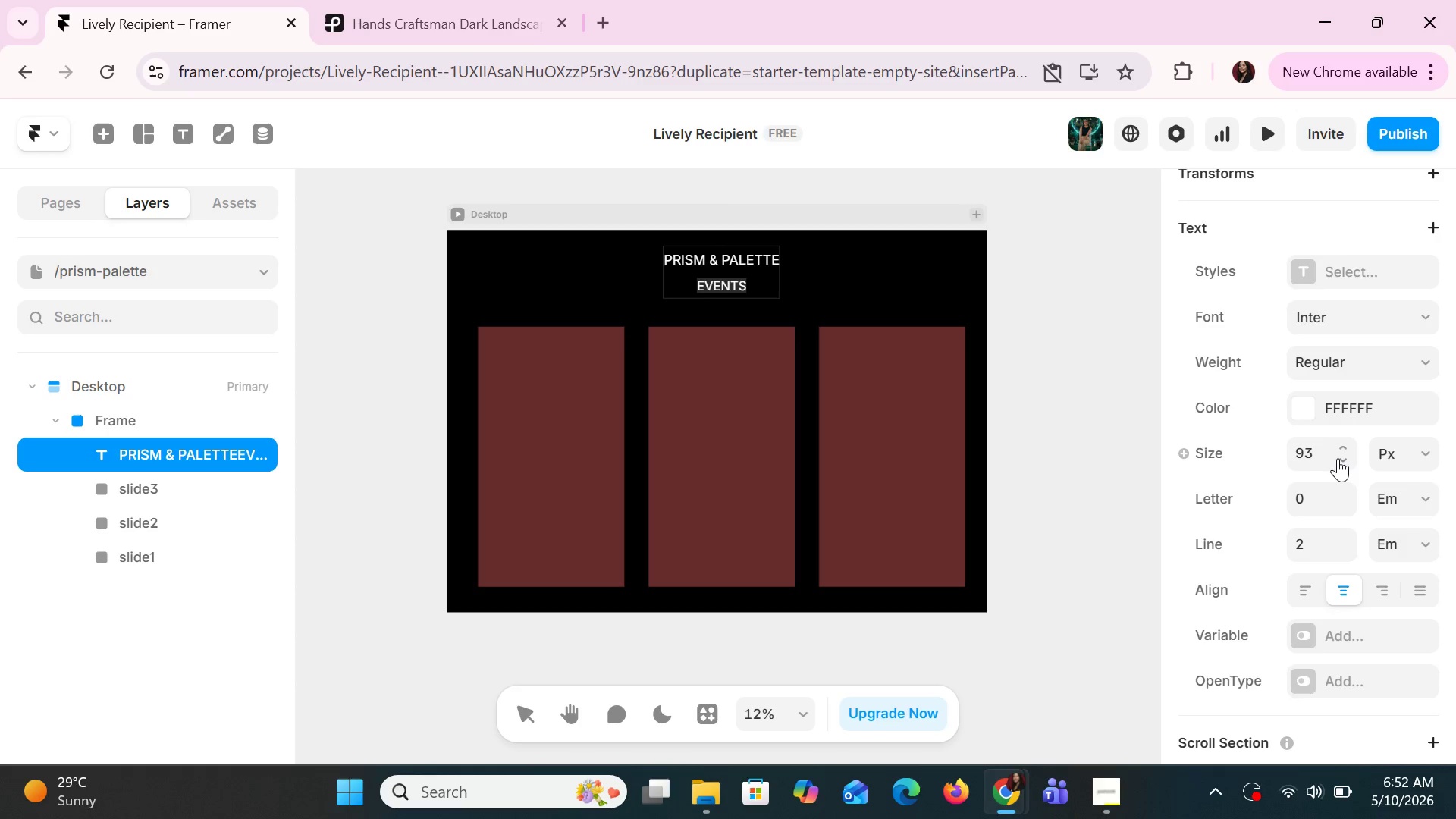 
triple_click([1338, 458])
 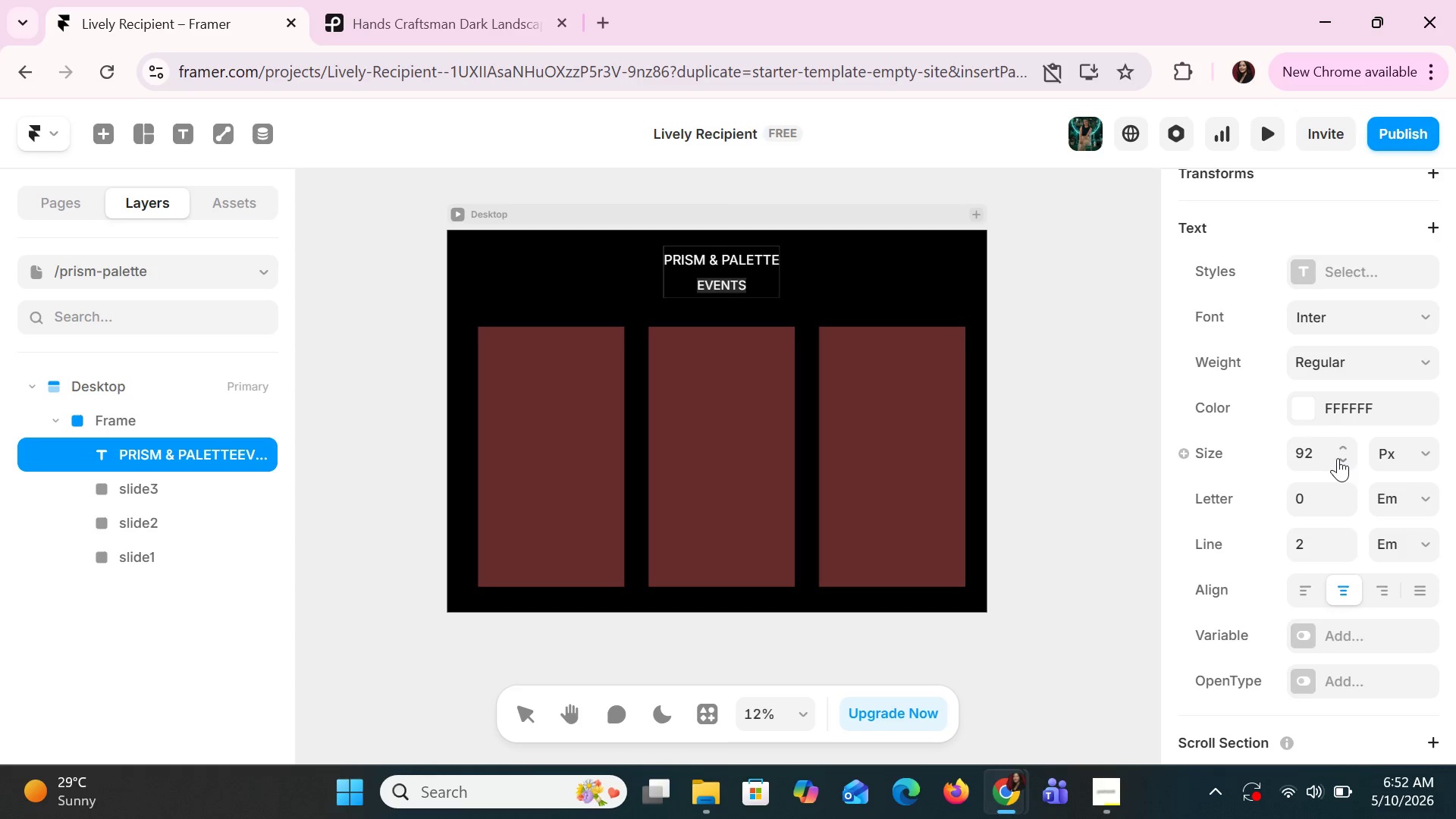 
triple_click([1338, 458])
 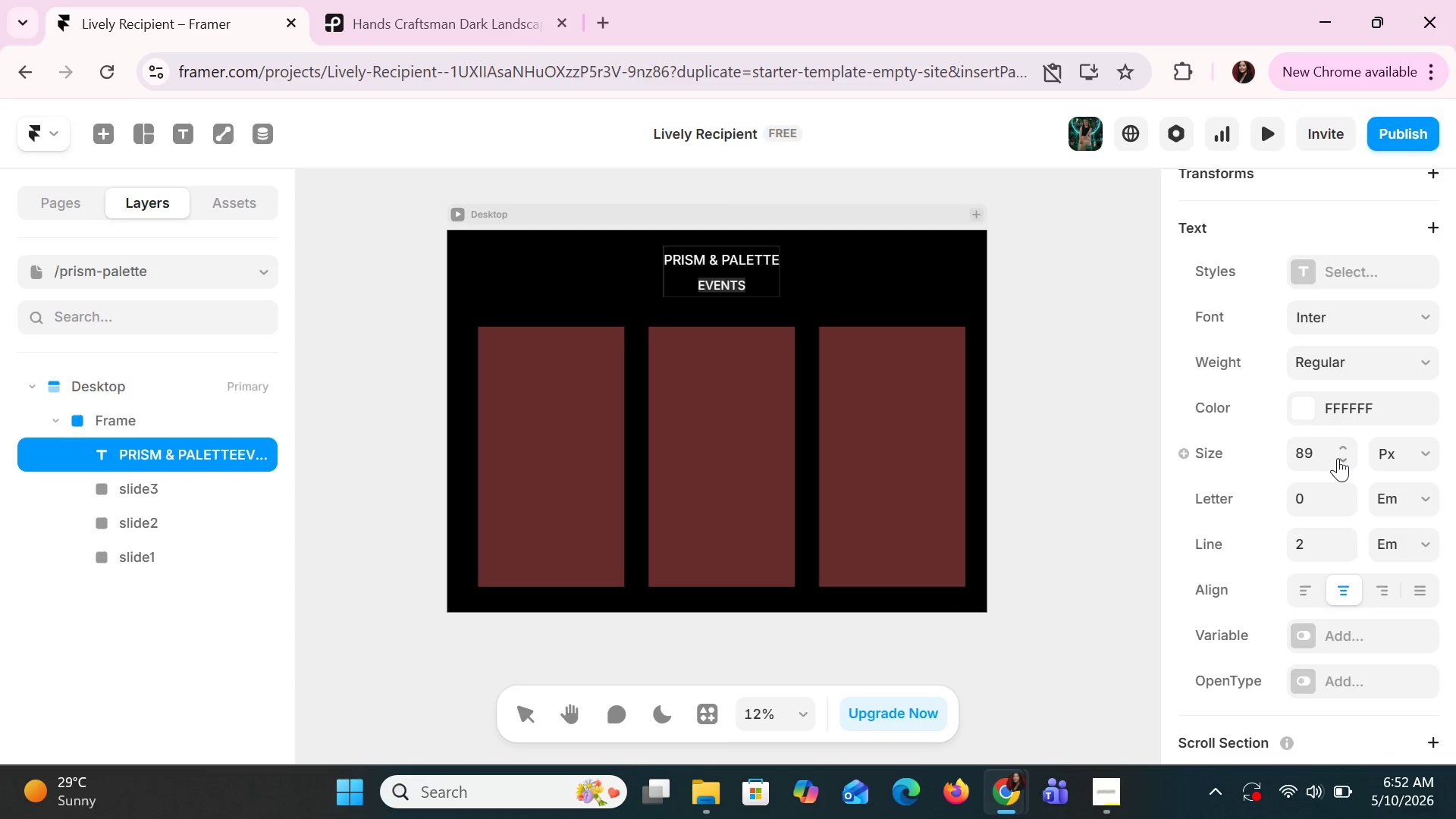 
triple_click([1338, 458])
 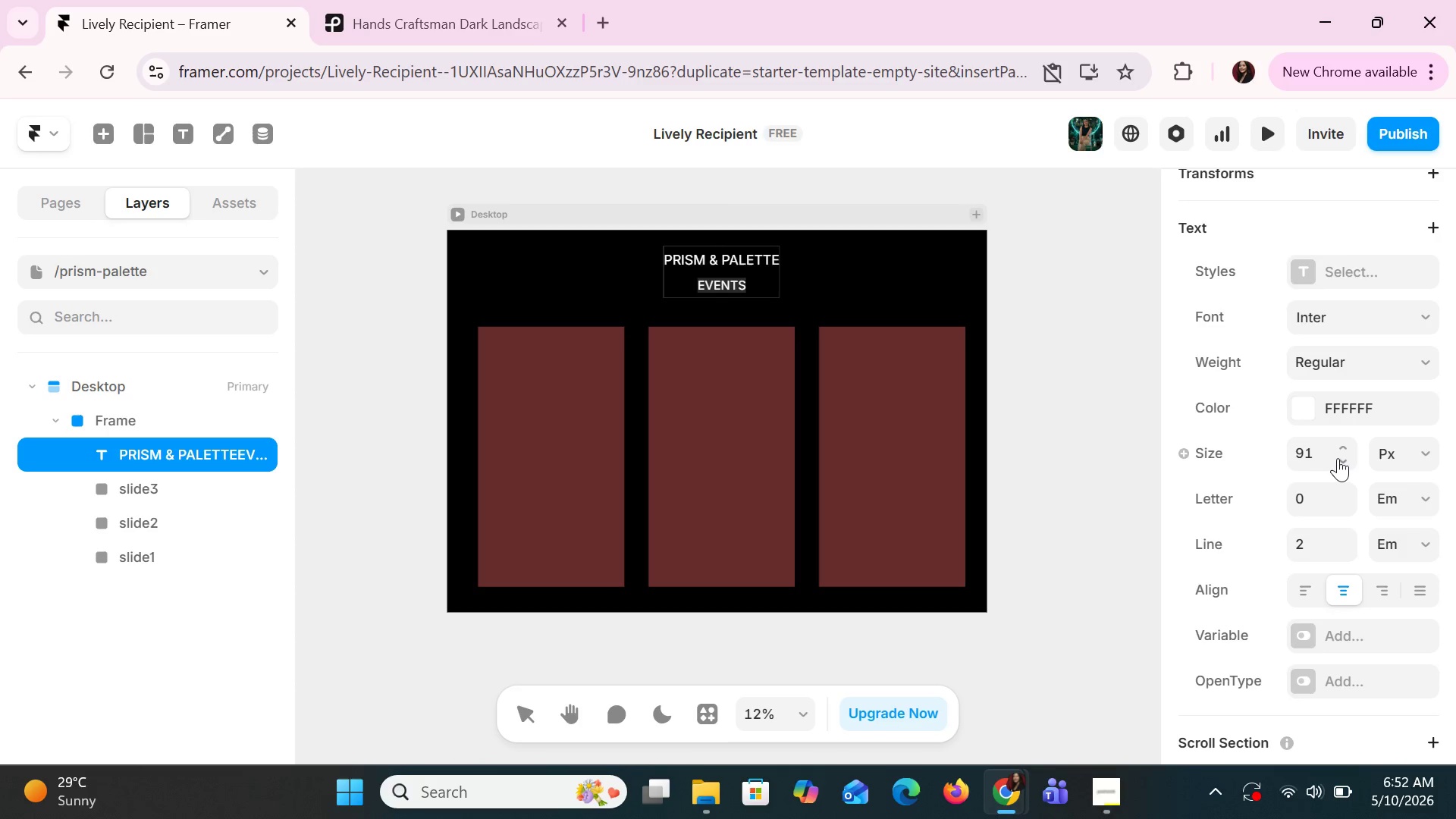 
triple_click([1338, 458])
 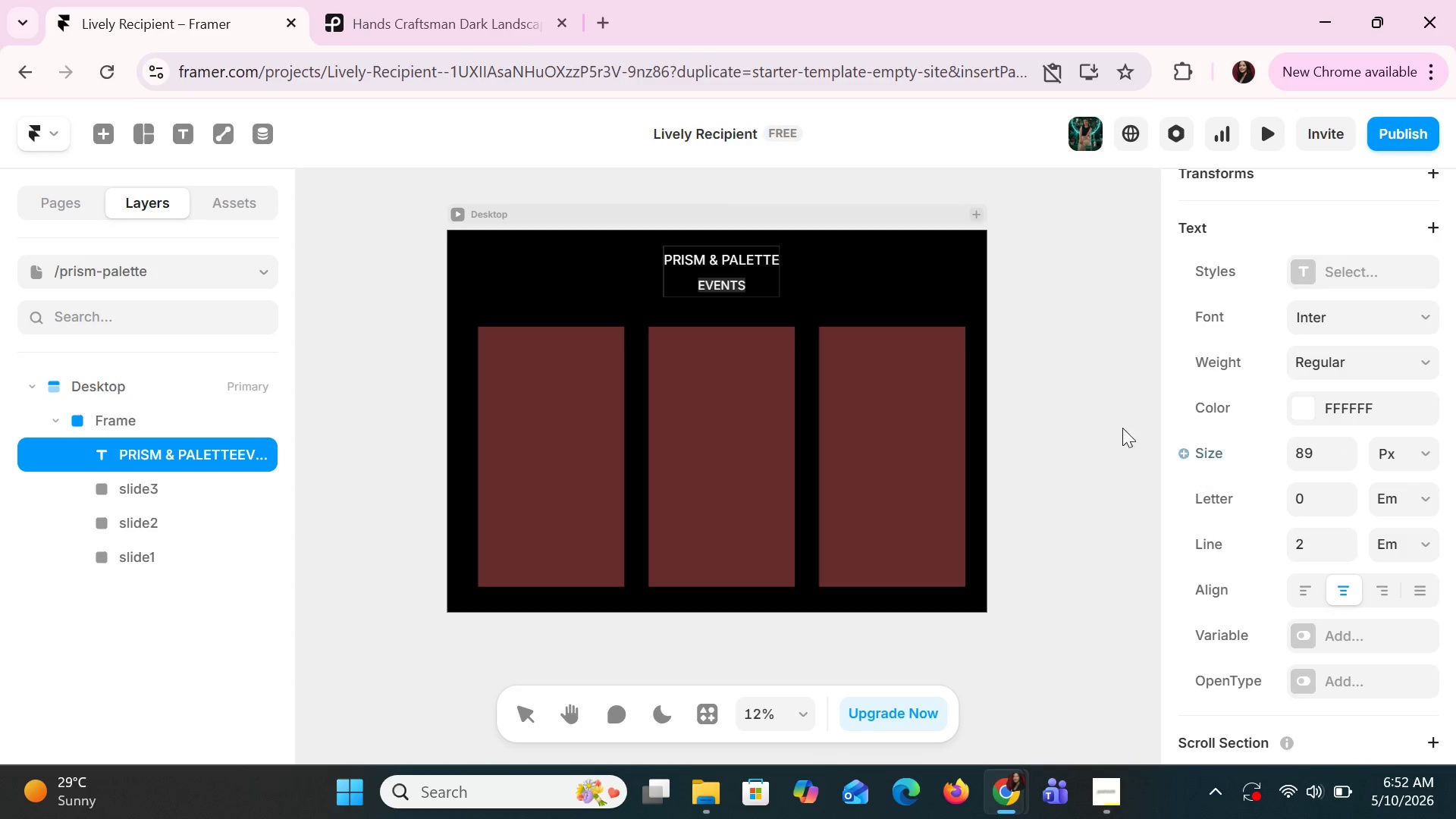 
left_click([1116, 422])
 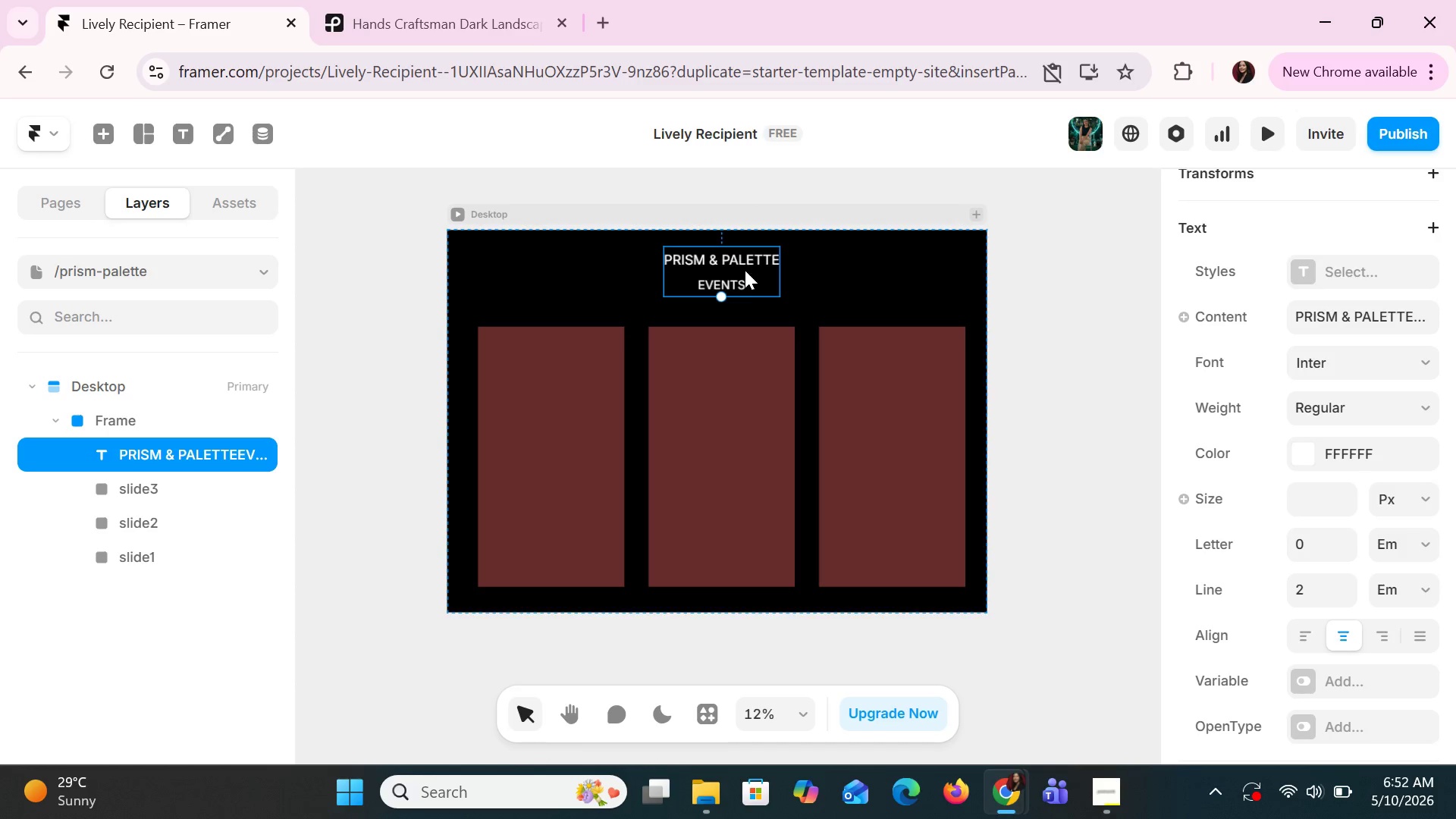 
left_click_drag(start_coordinate=[745, 270], to_coordinate=[754, 270])
 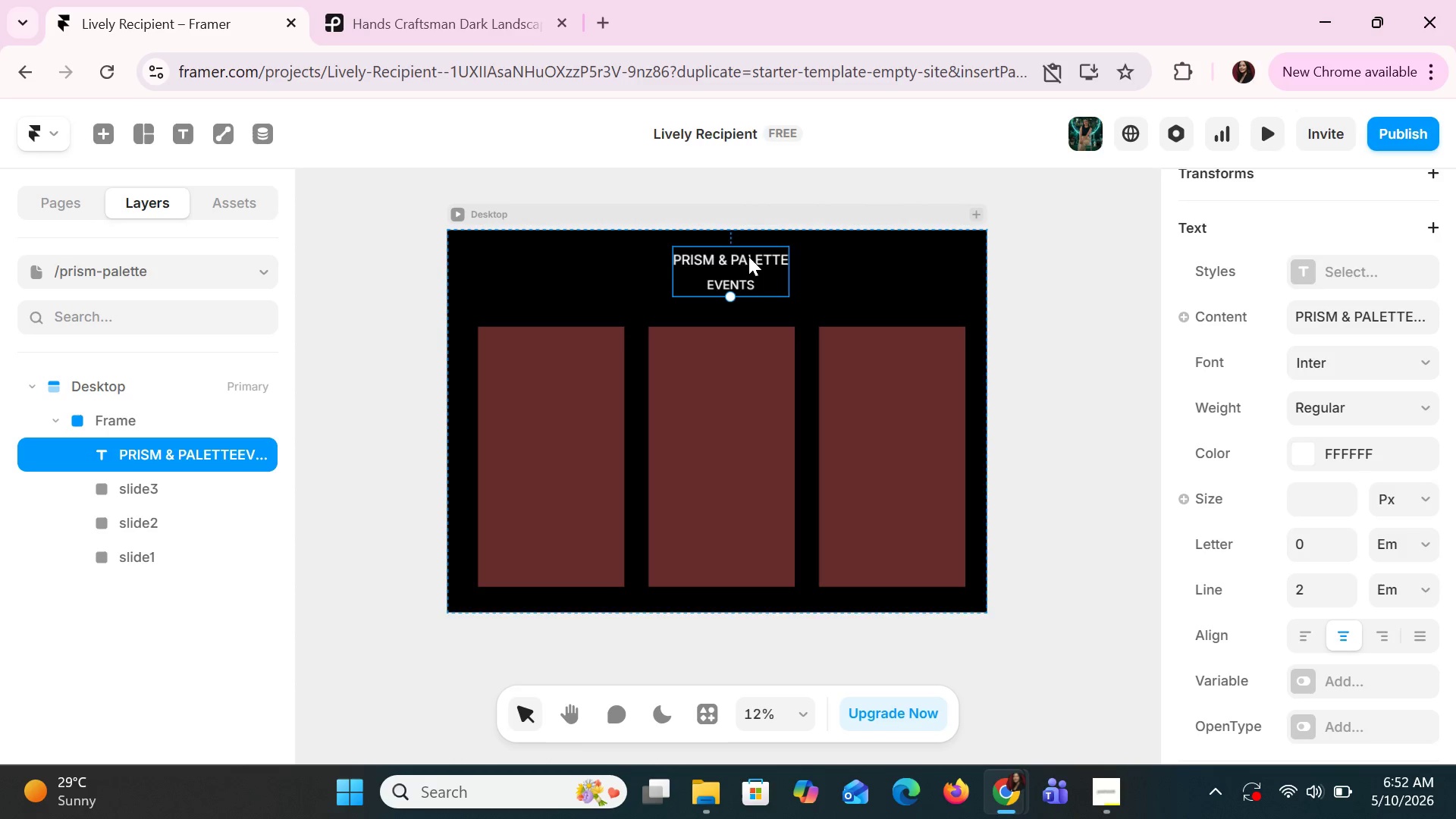 
double_click([748, 256])
 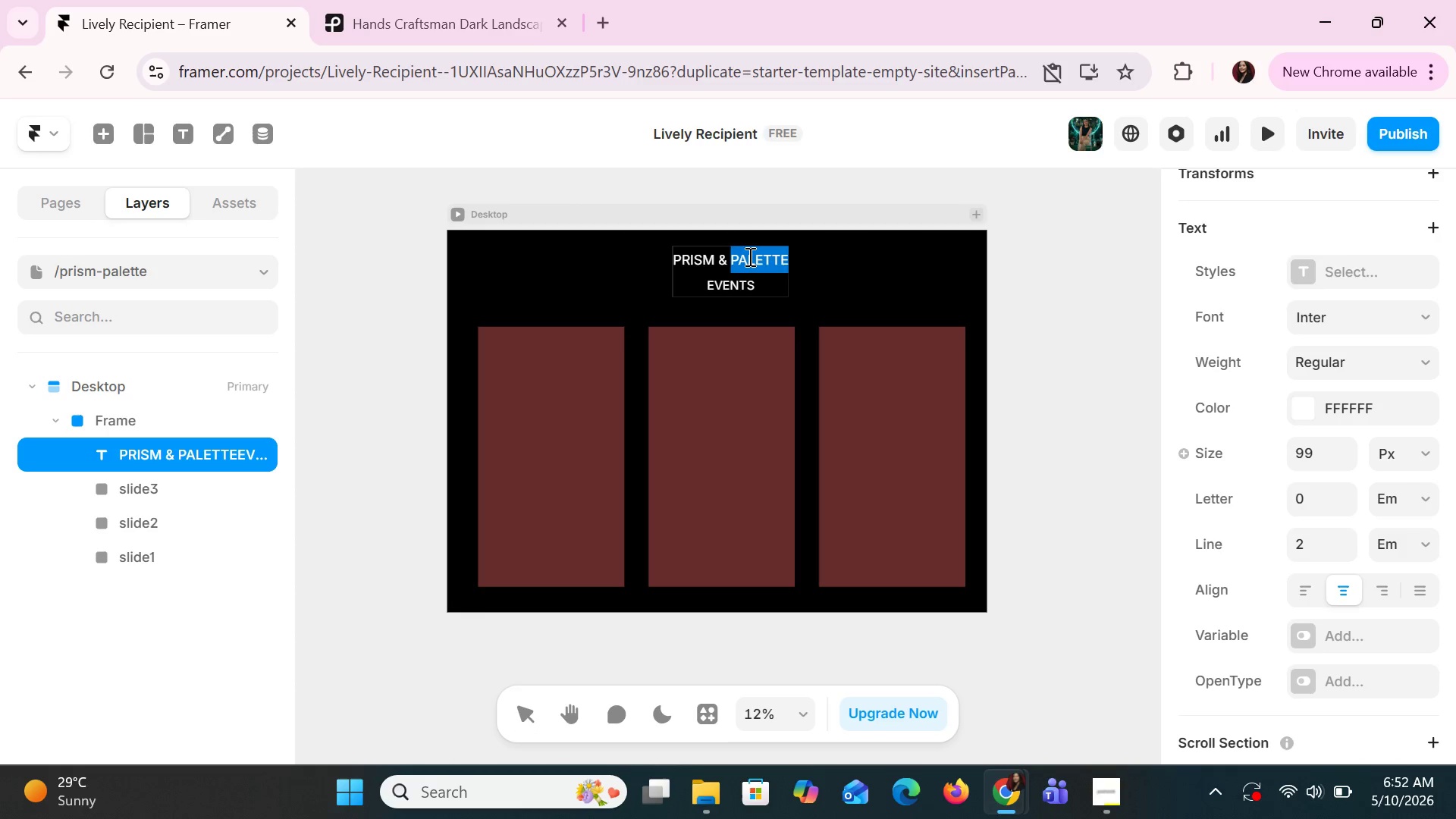 
triple_click([748, 256])
 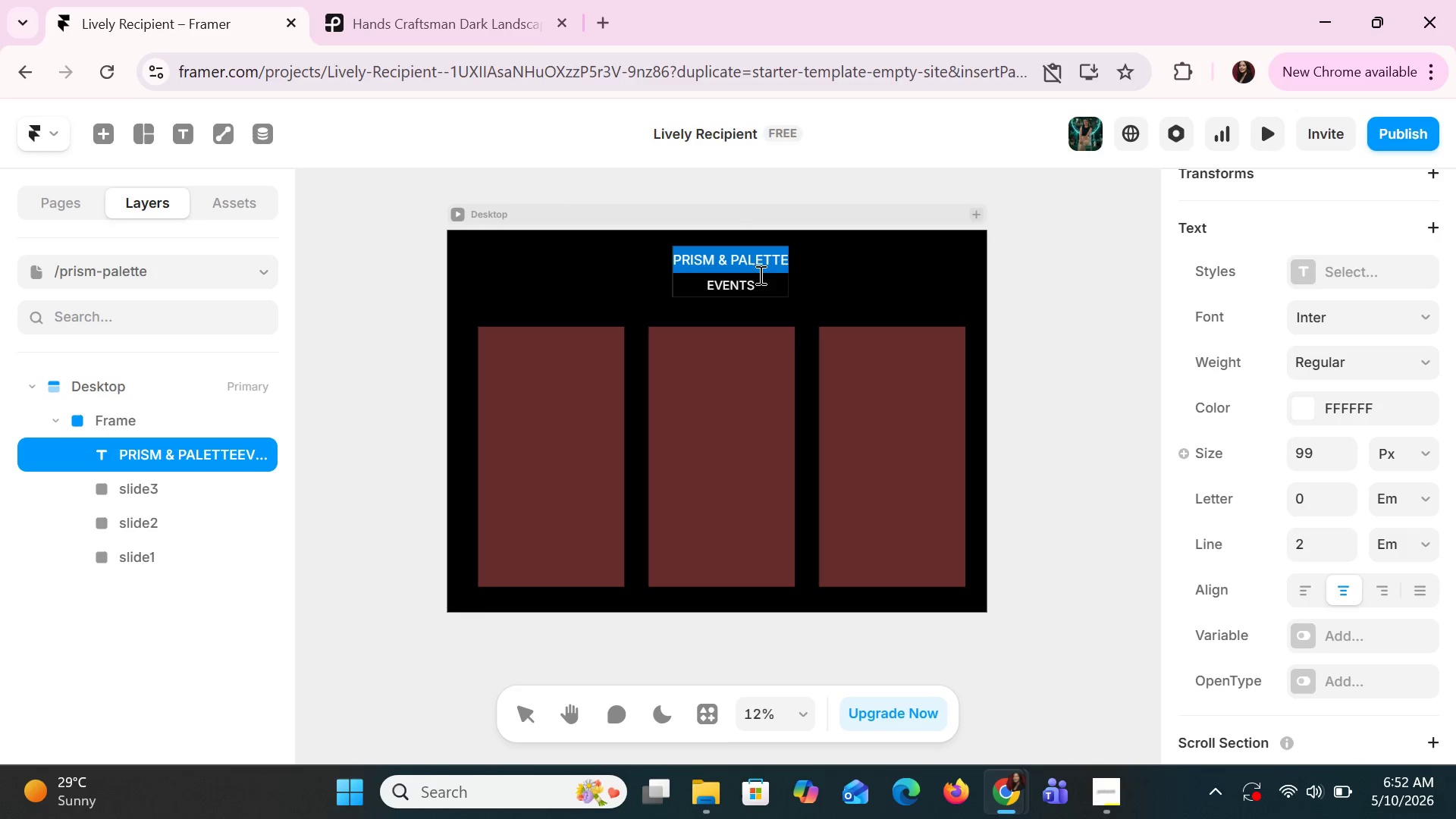 
left_click([764, 284])
 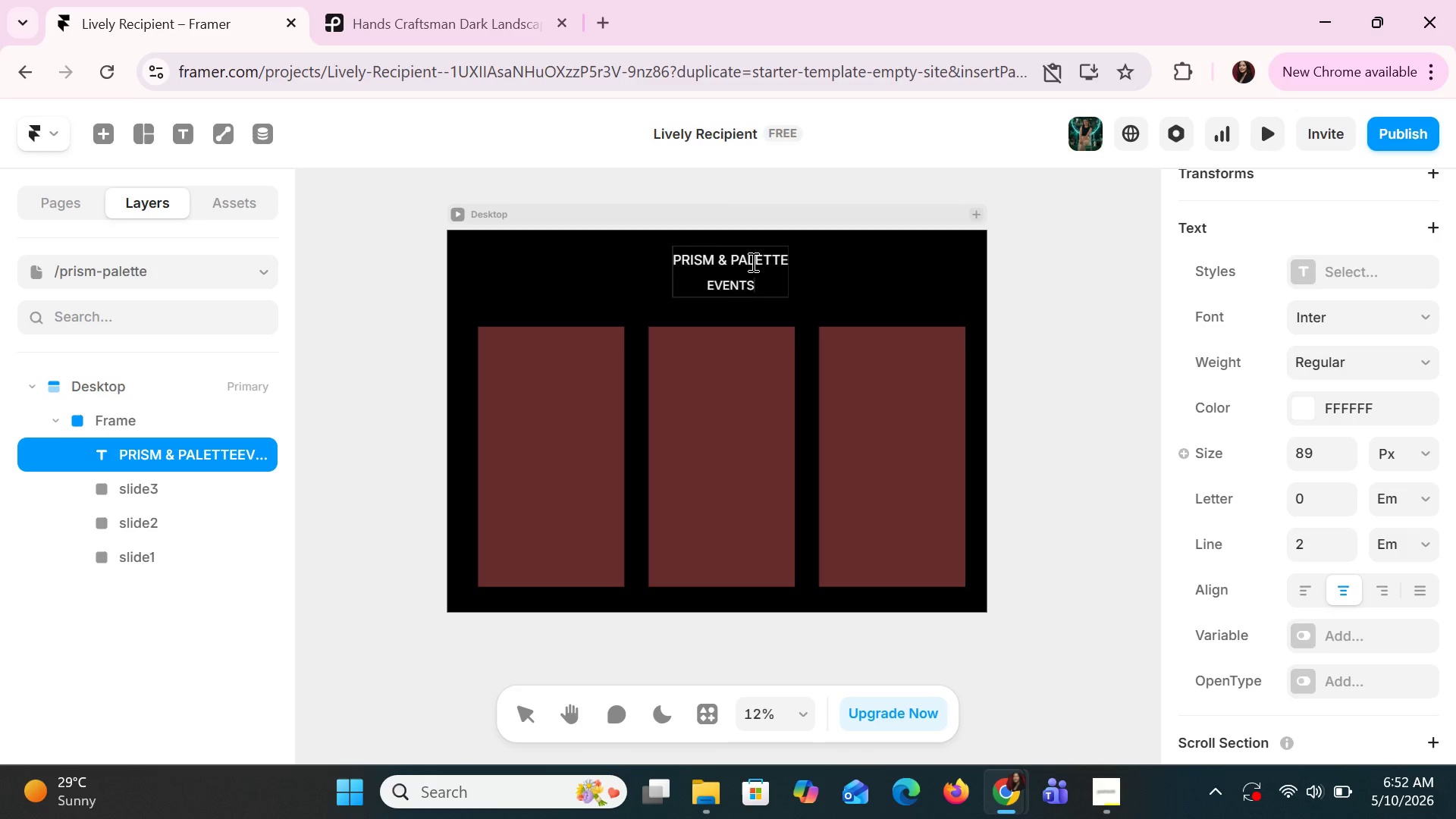 
double_click([752, 262])
 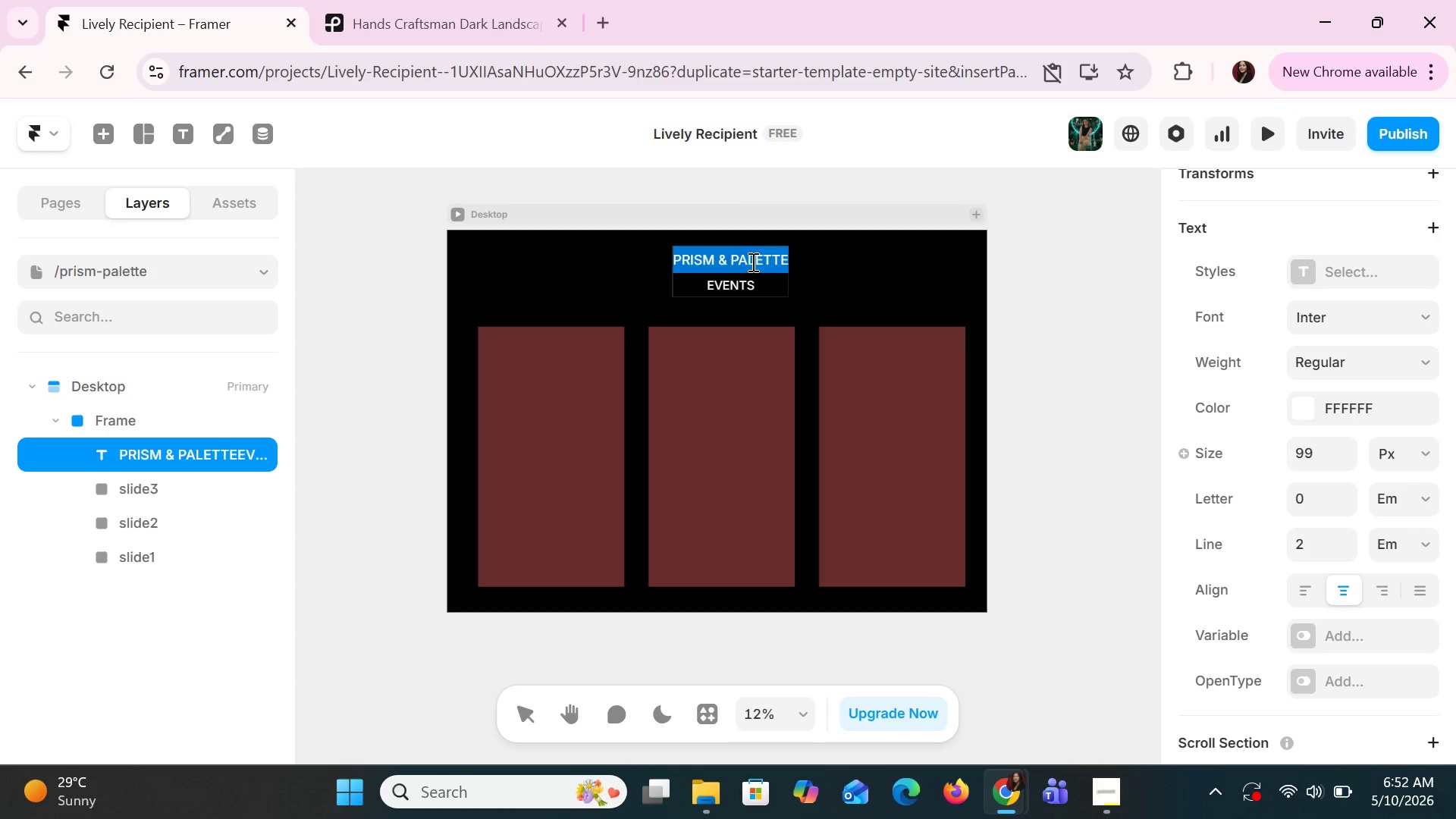 
triple_click([752, 262])
 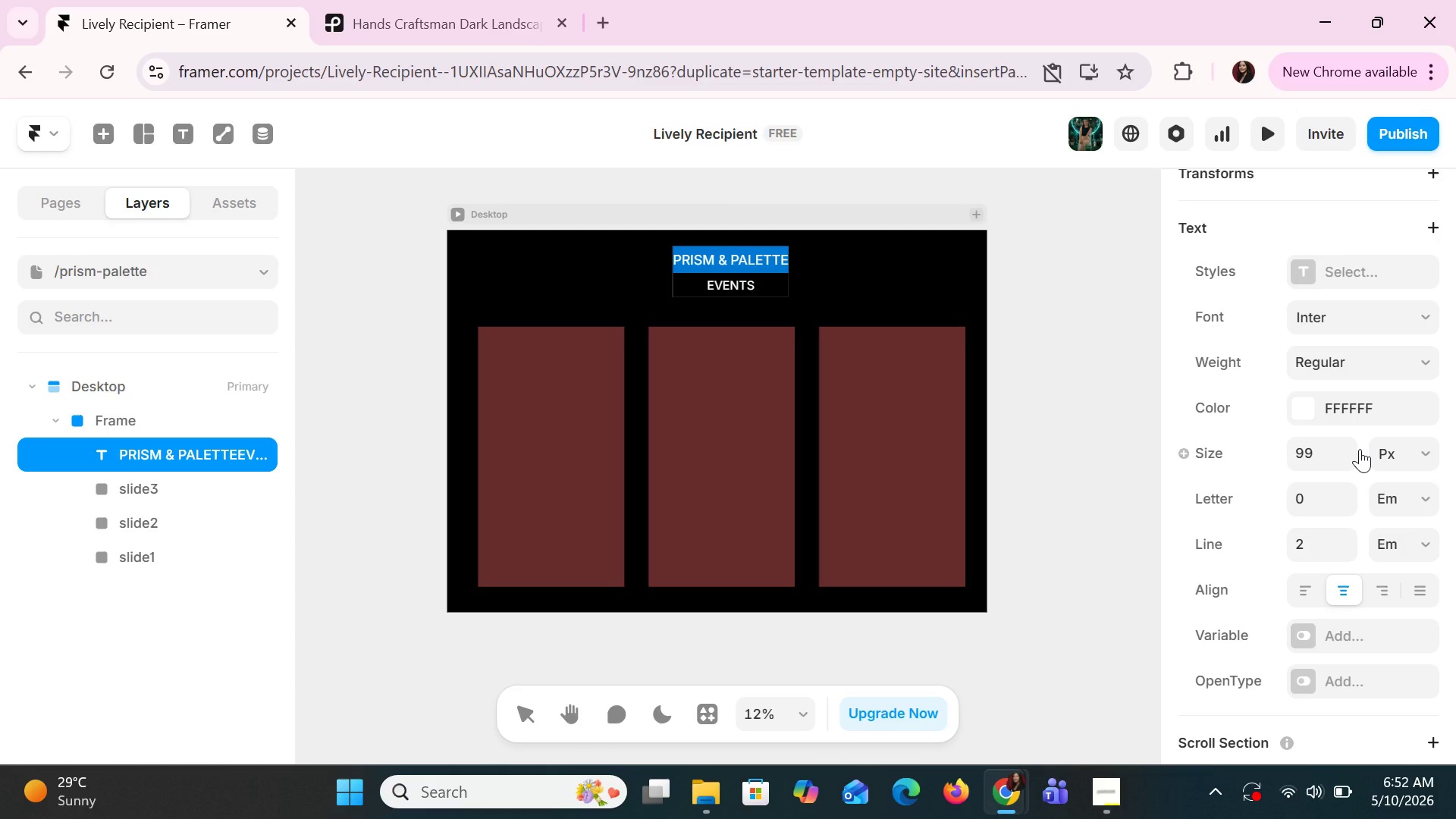 
wait(11.8)
 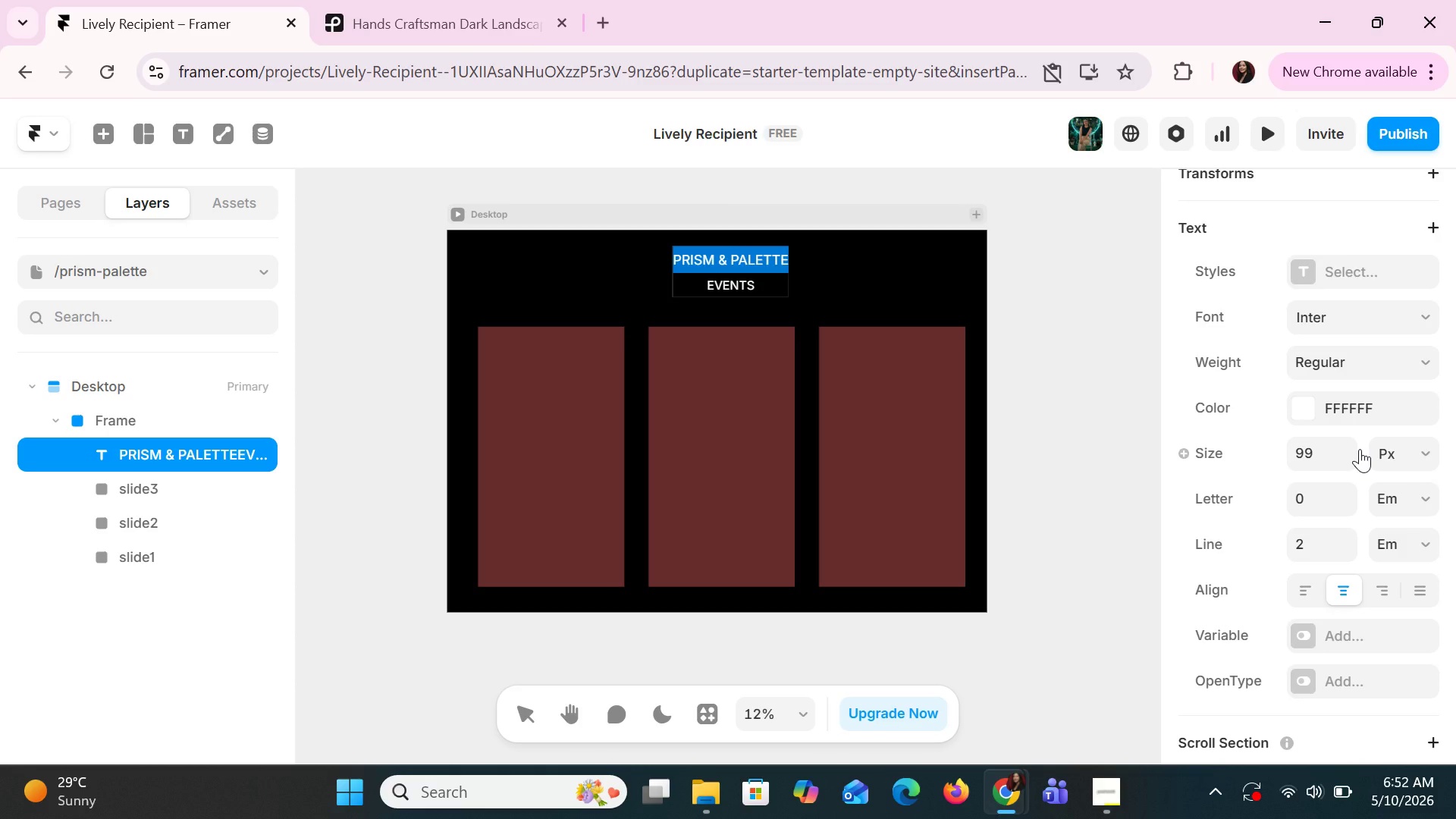 
left_click_drag(start_coordinate=[772, 279], to_coordinate=[676, 256])
 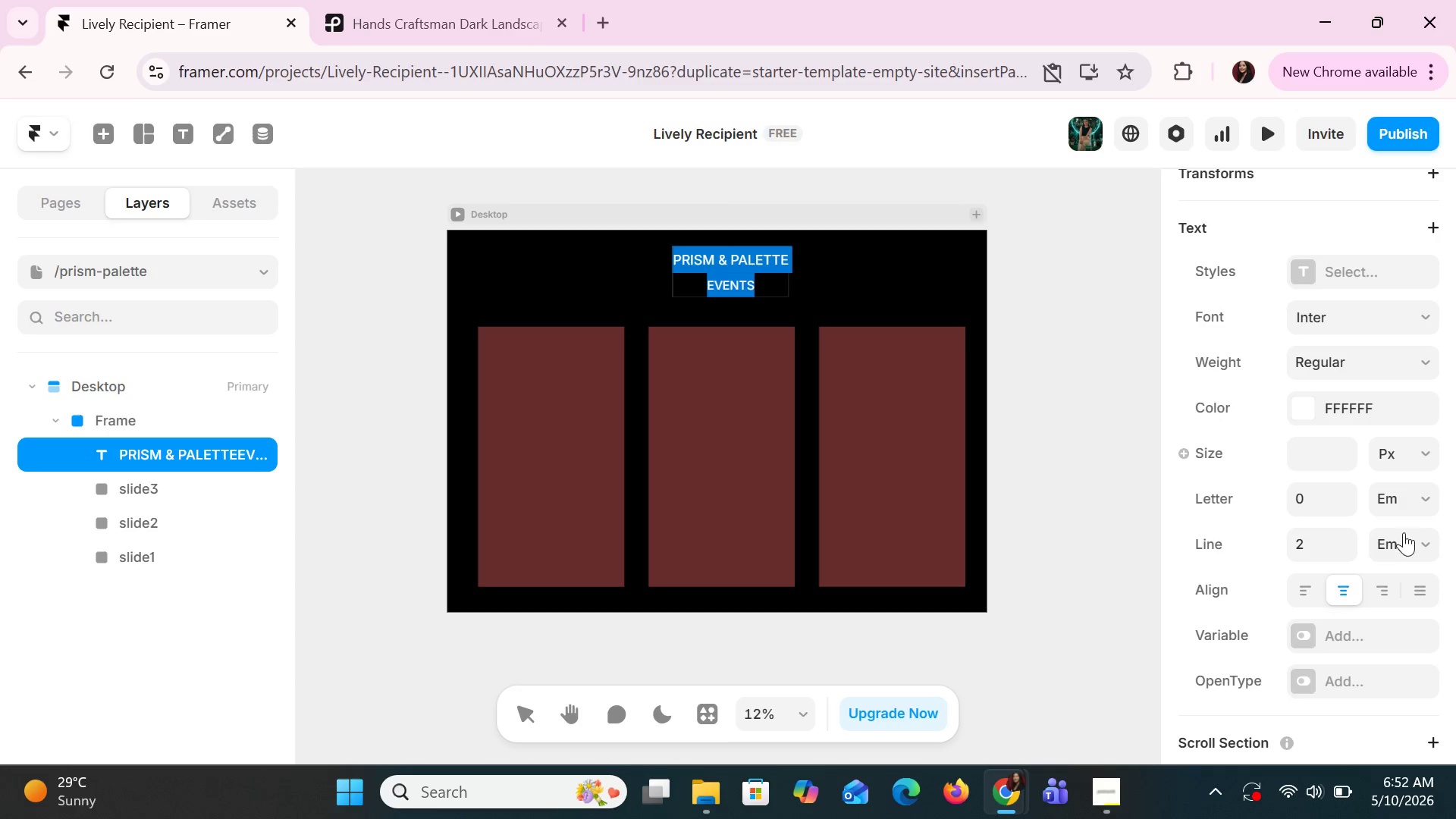 
wait(5.06)
 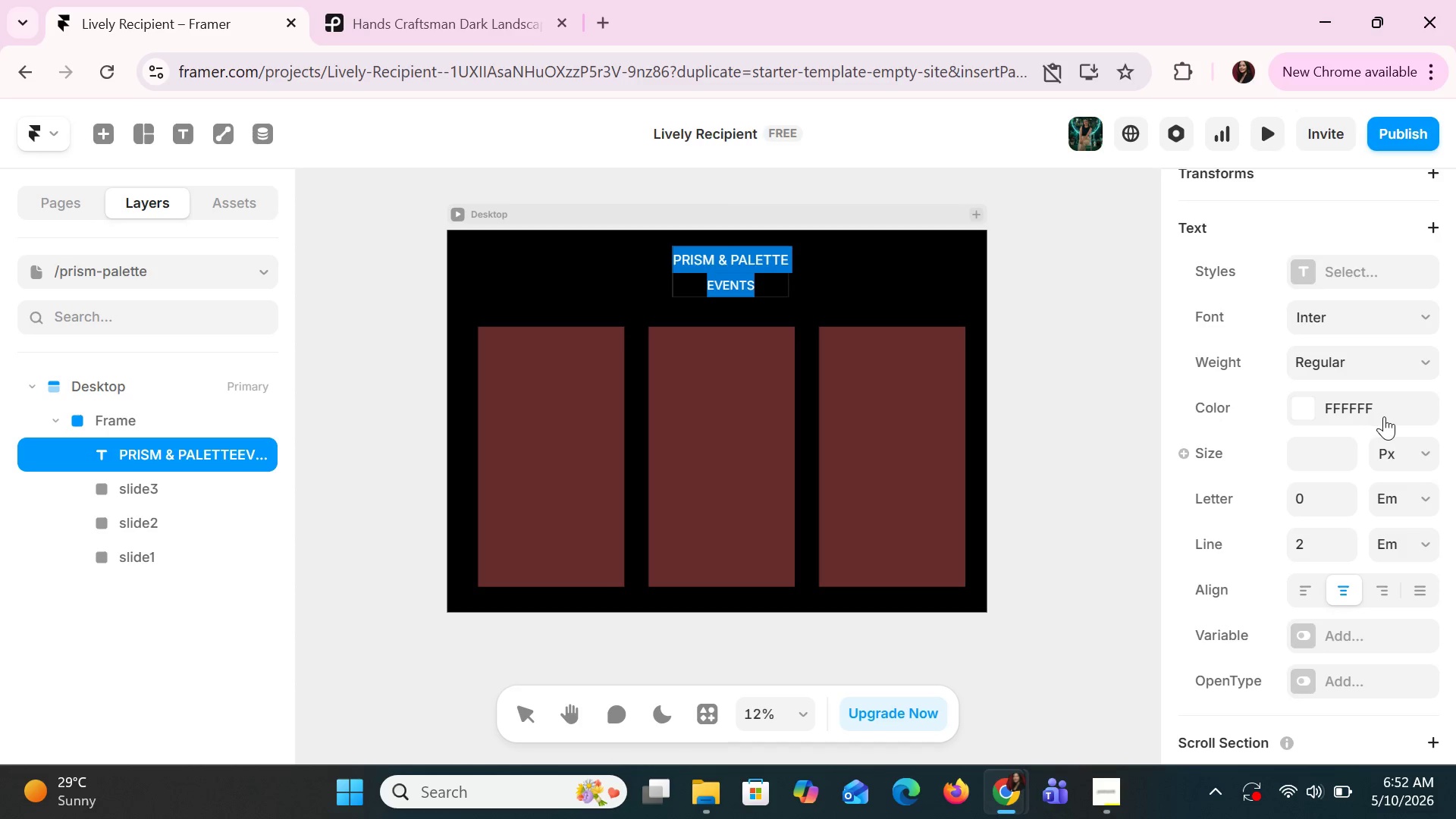 
scroll: coordinate [1376, 539], scroll_direction: down, amount: 3.0
 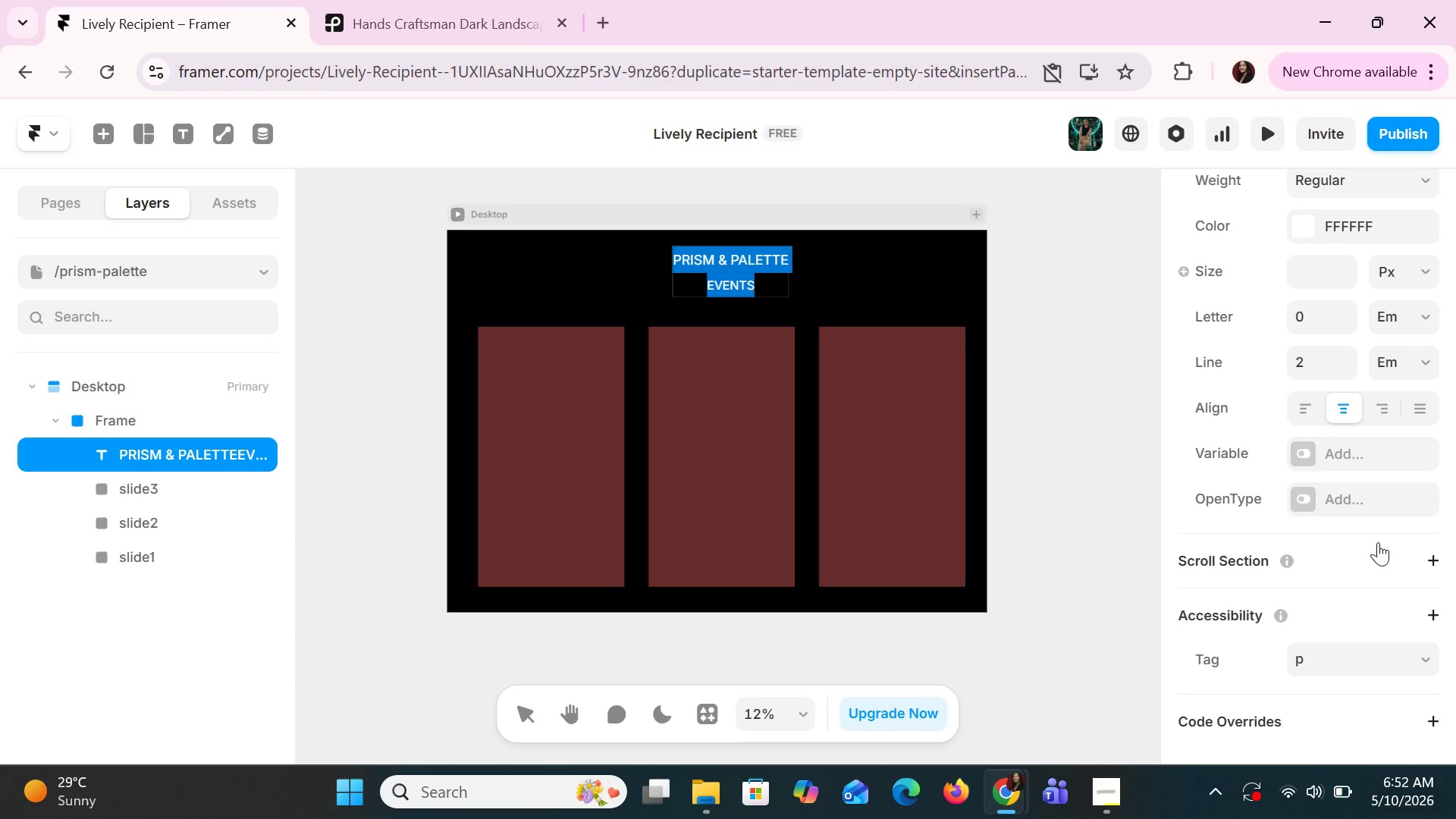 
scroll: coordinate [1378, 542], scroll_direction: up, amount: 2.0
 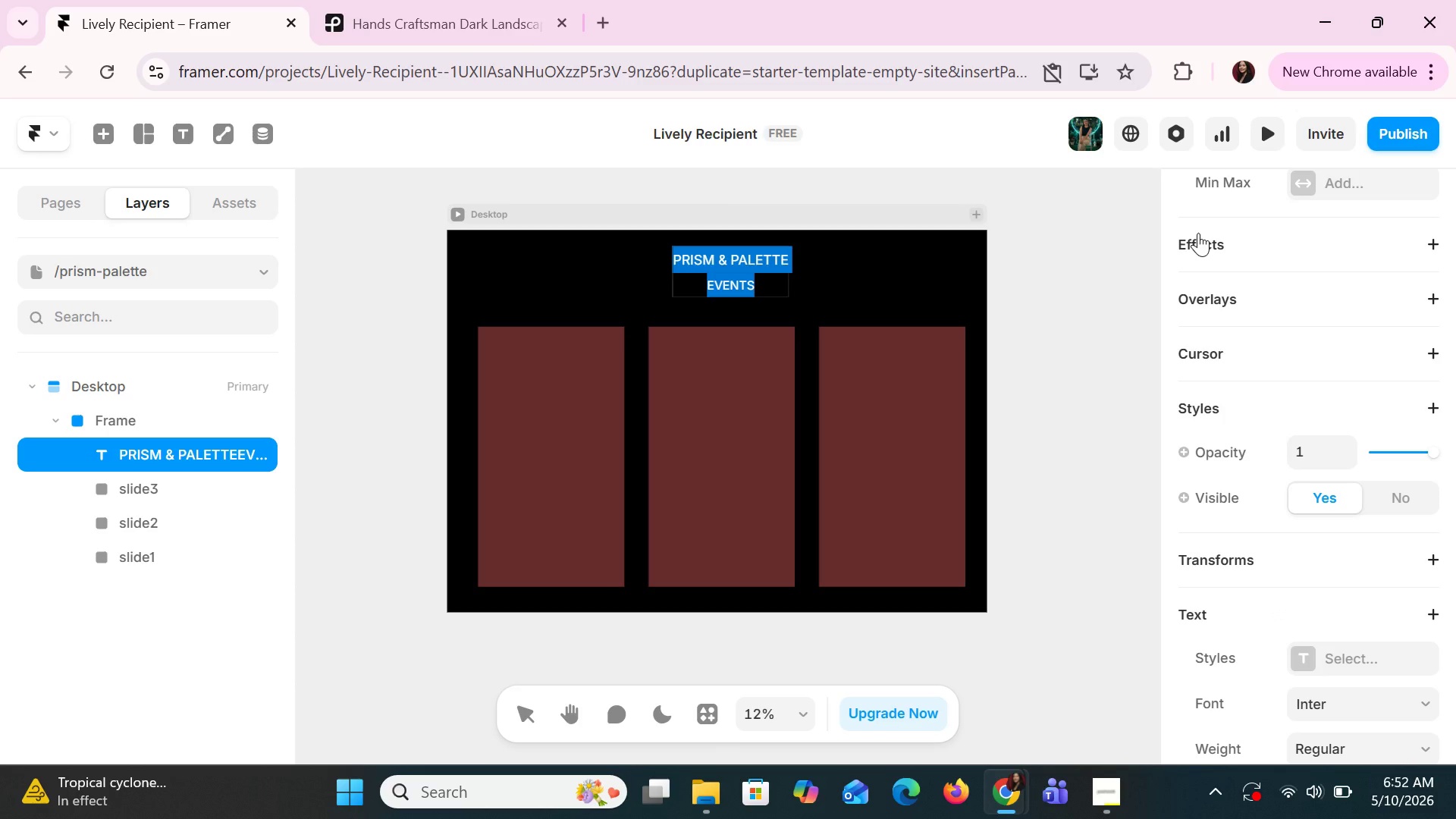 
left_click([1198, 233])
 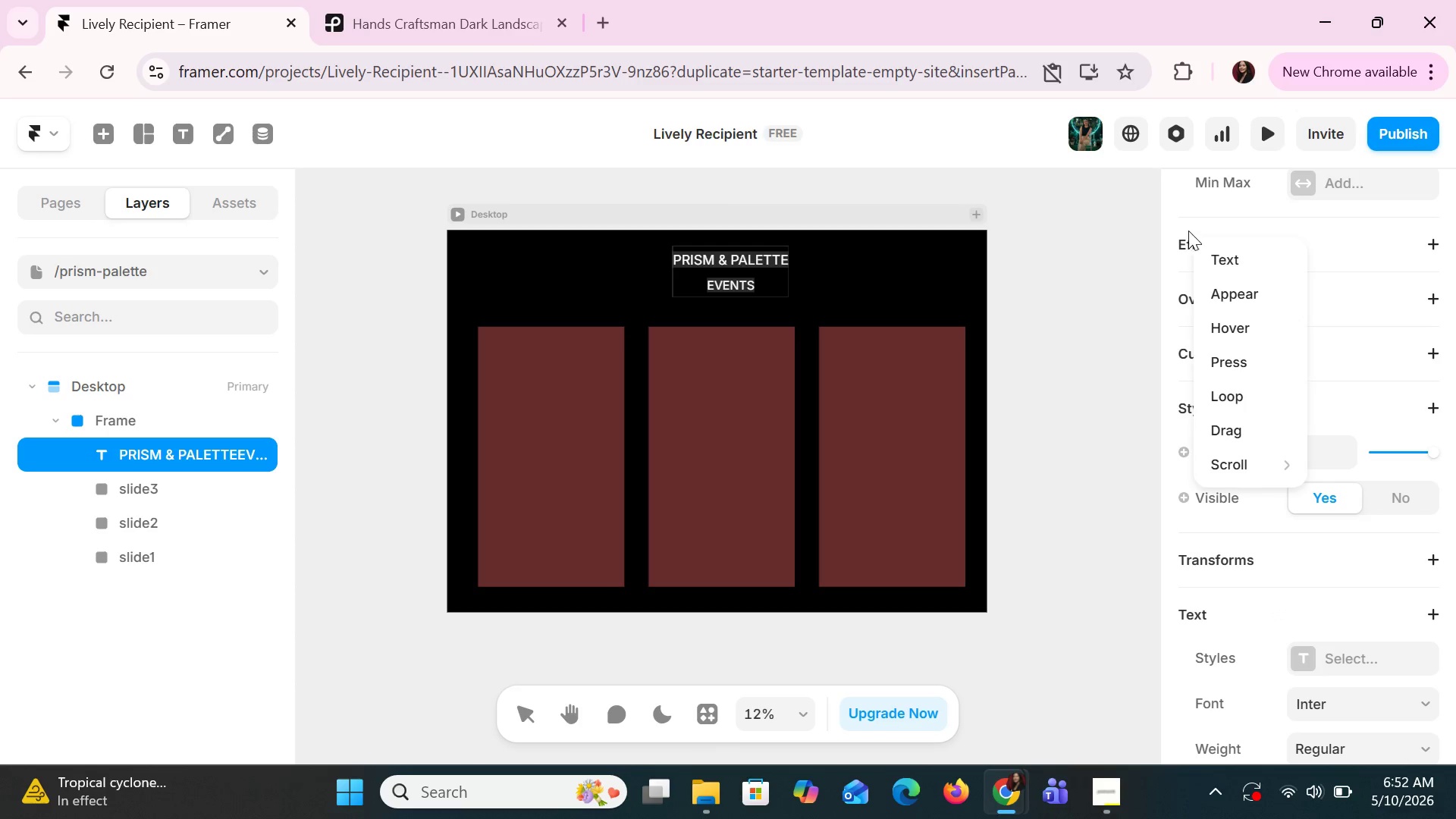 
left_click([1181, 229])
 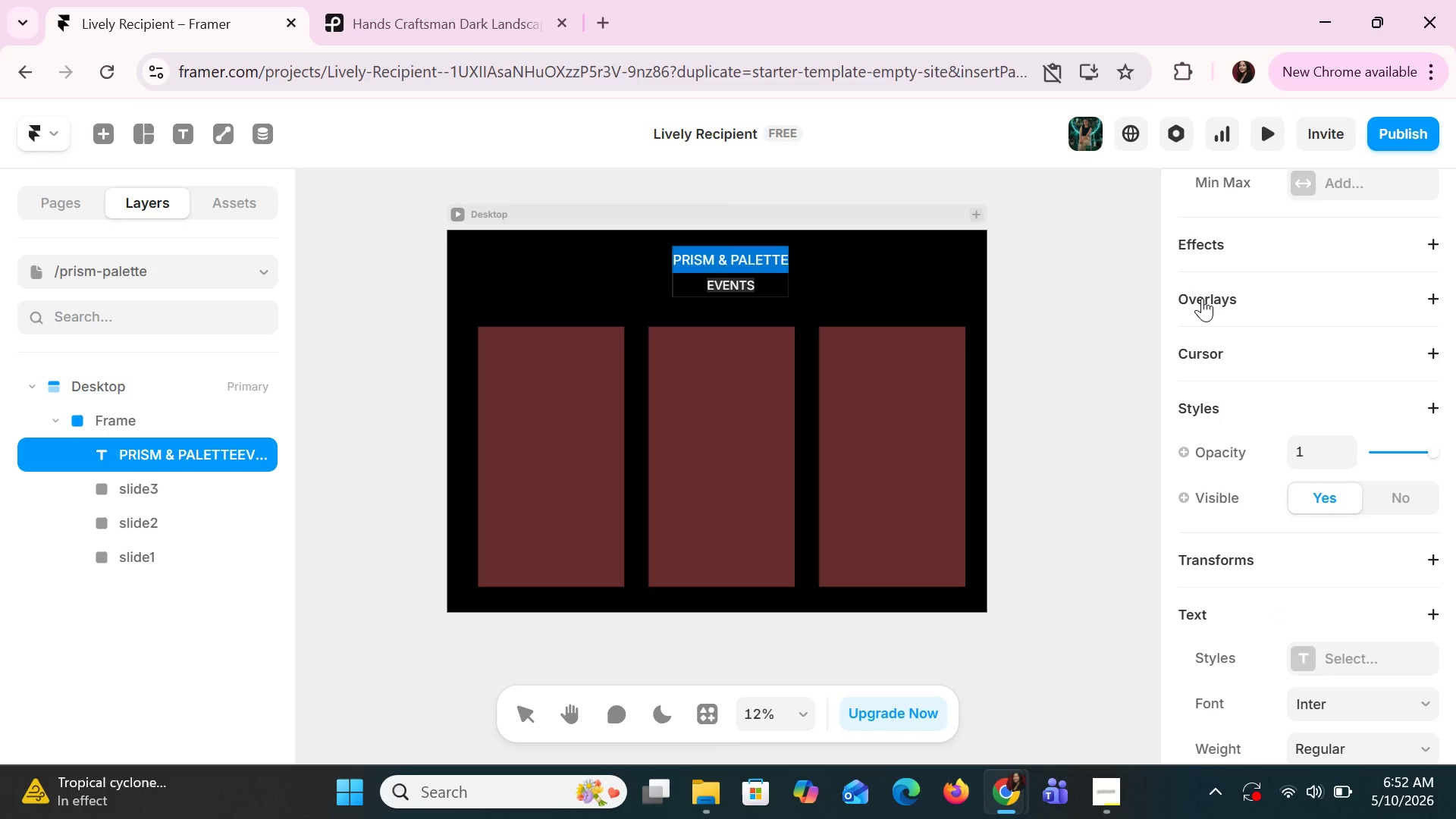 
left_click([1202, 298])
 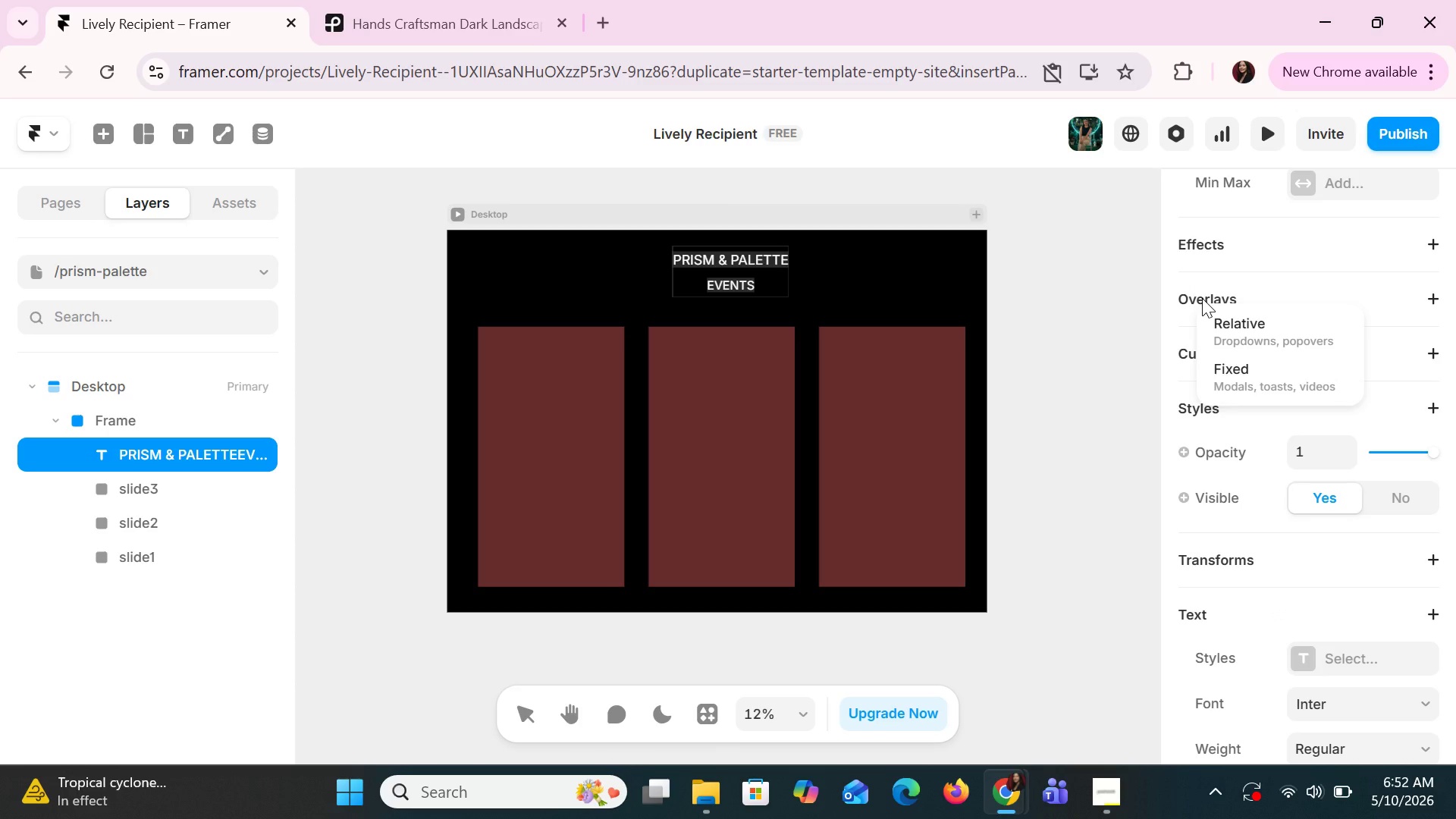 
left_click([1202, 298])
 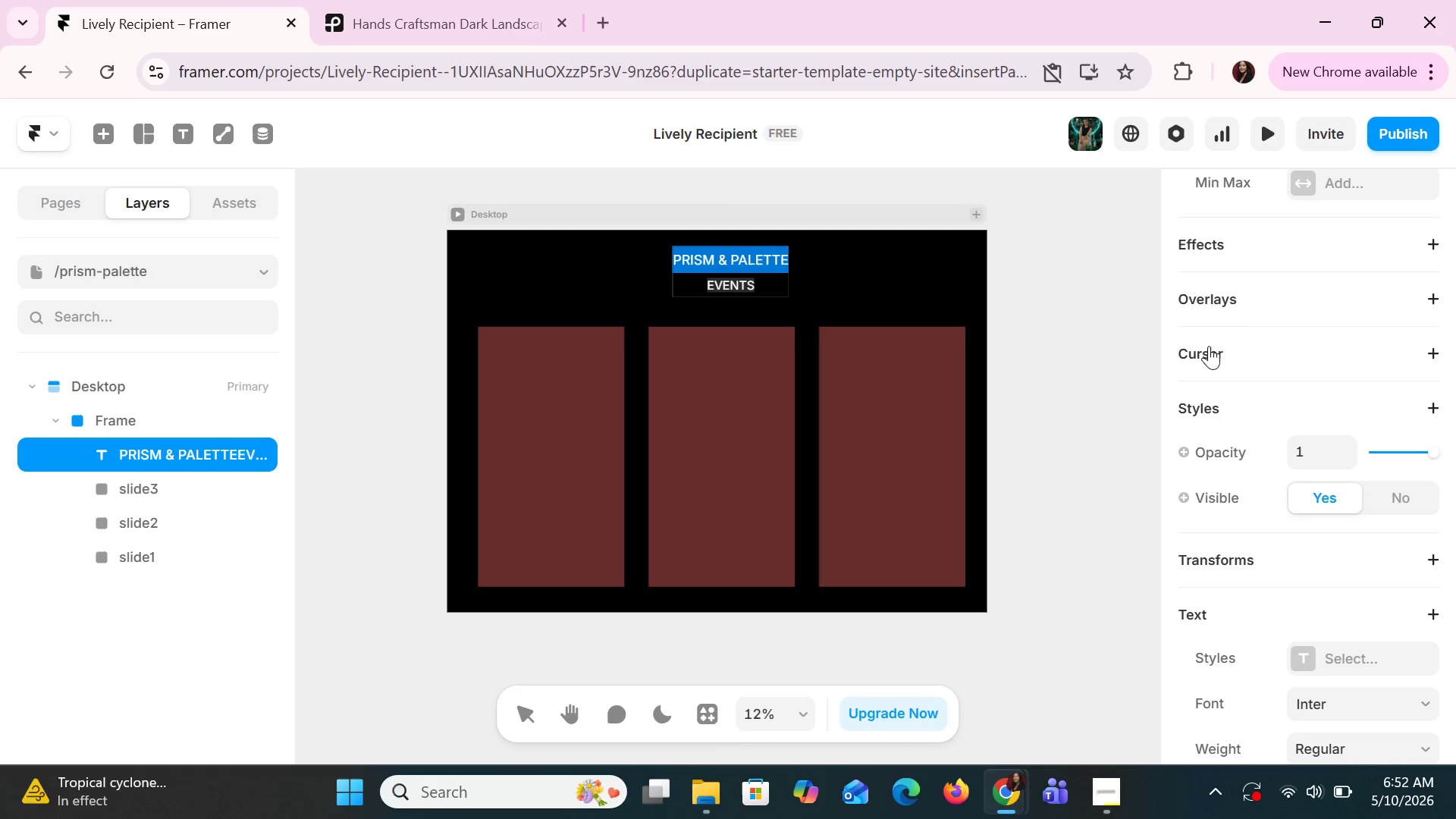 
left_click([1210, 352])
 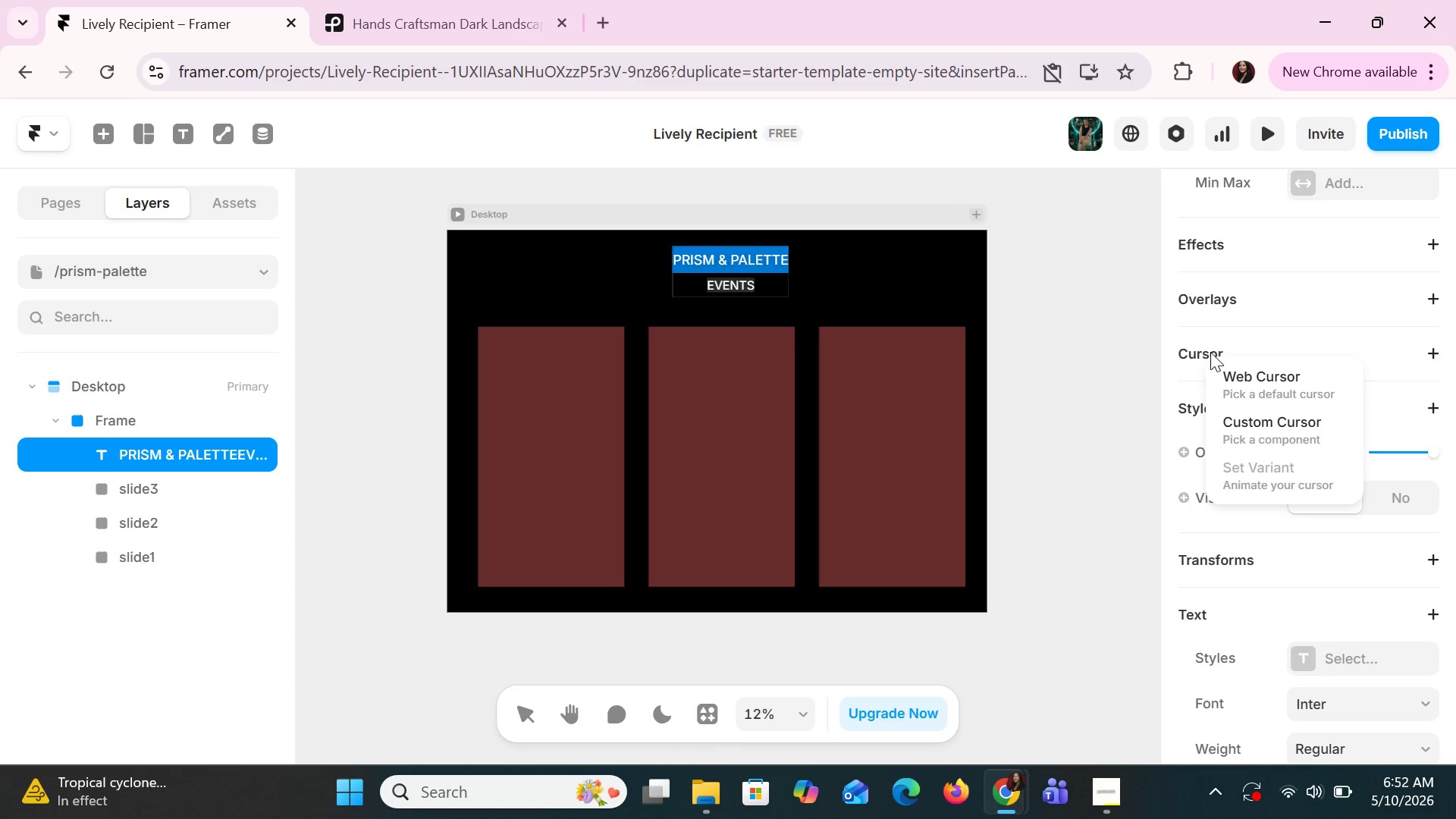 
left_click([1210, 352])
 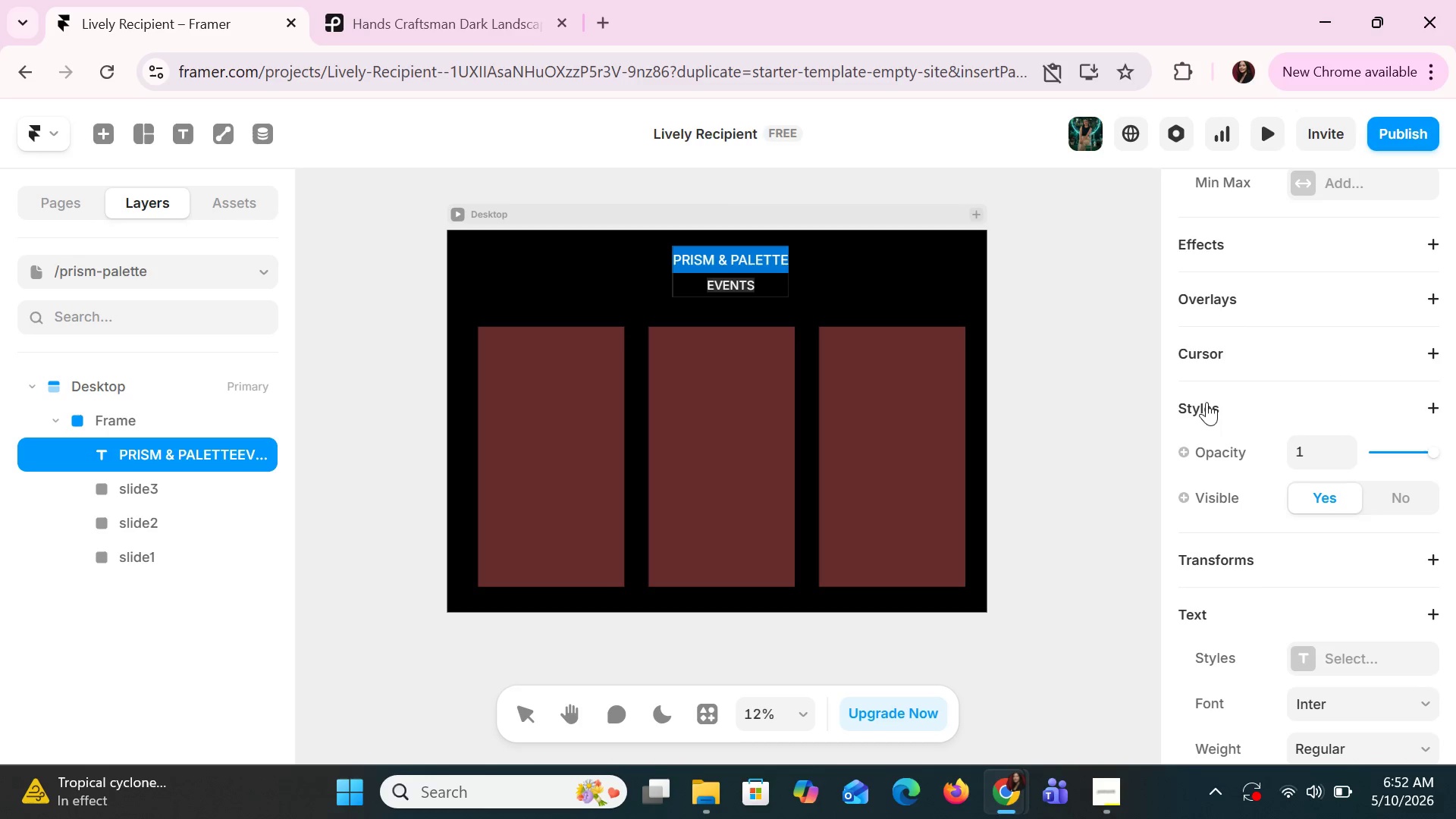 
left_click([1206, 403])
 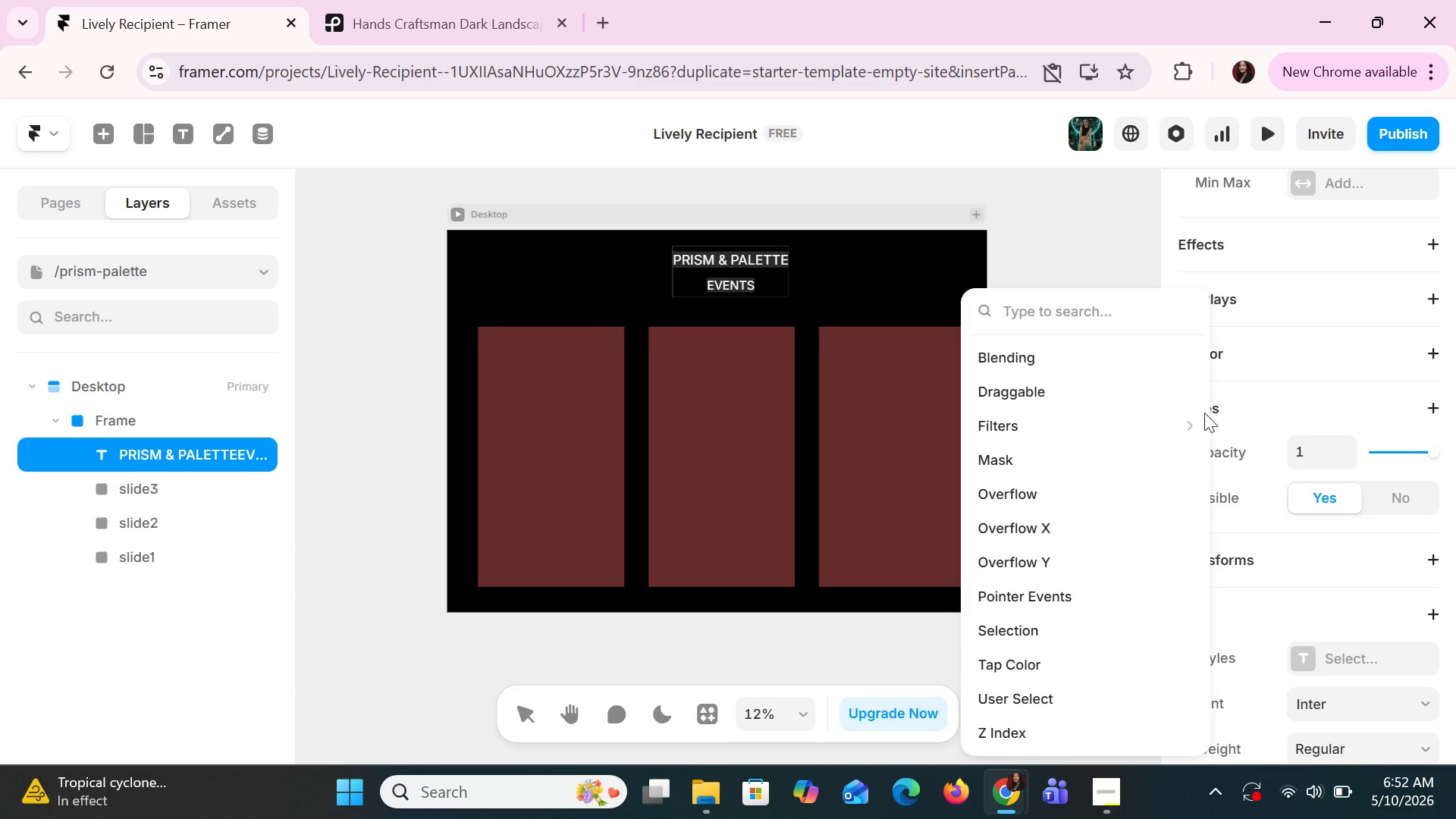 
scroll: coordinate [1087, 554], scroll_direction: down, amount: 1.0
 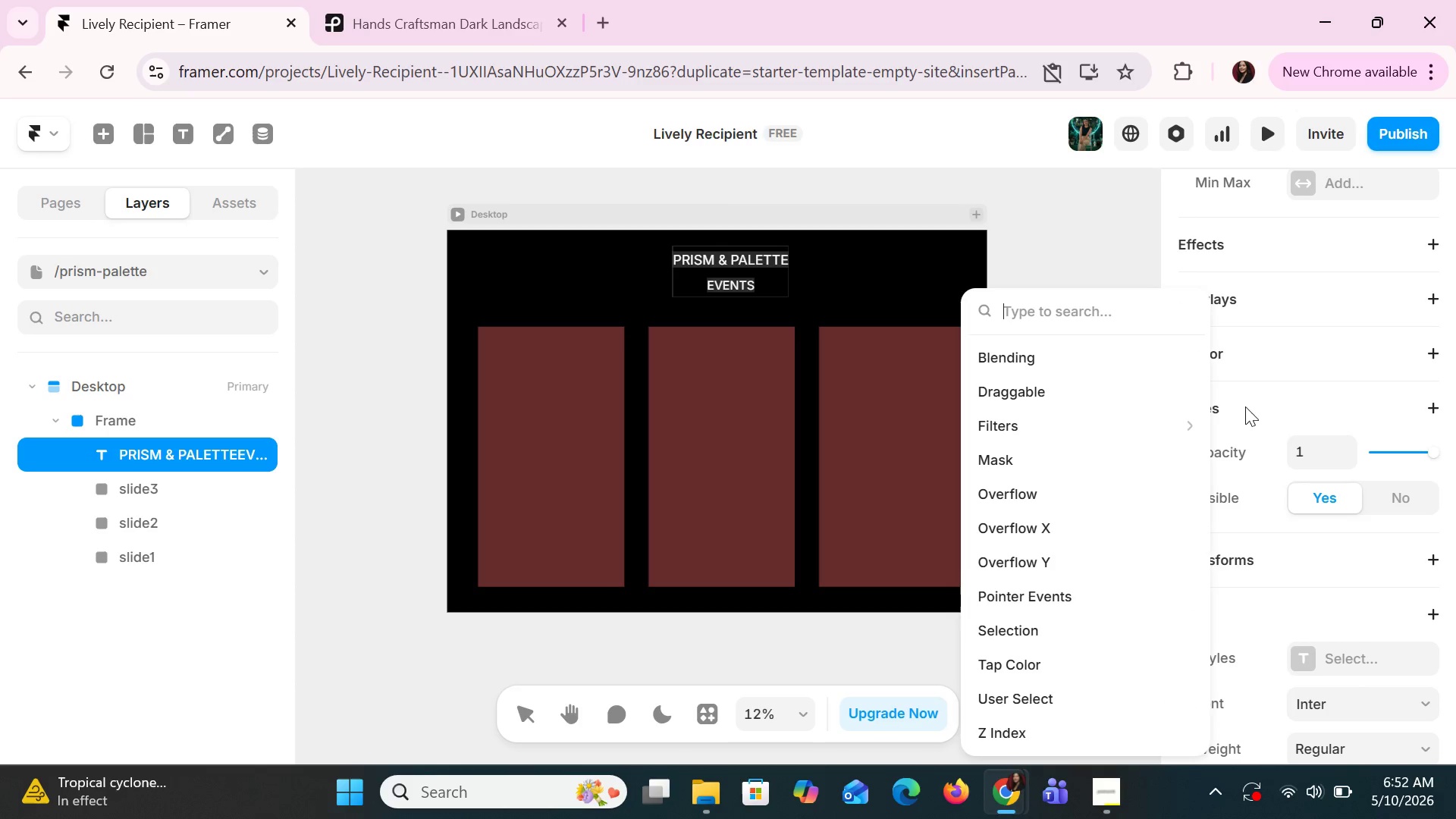 
left_click([1258, 393])
 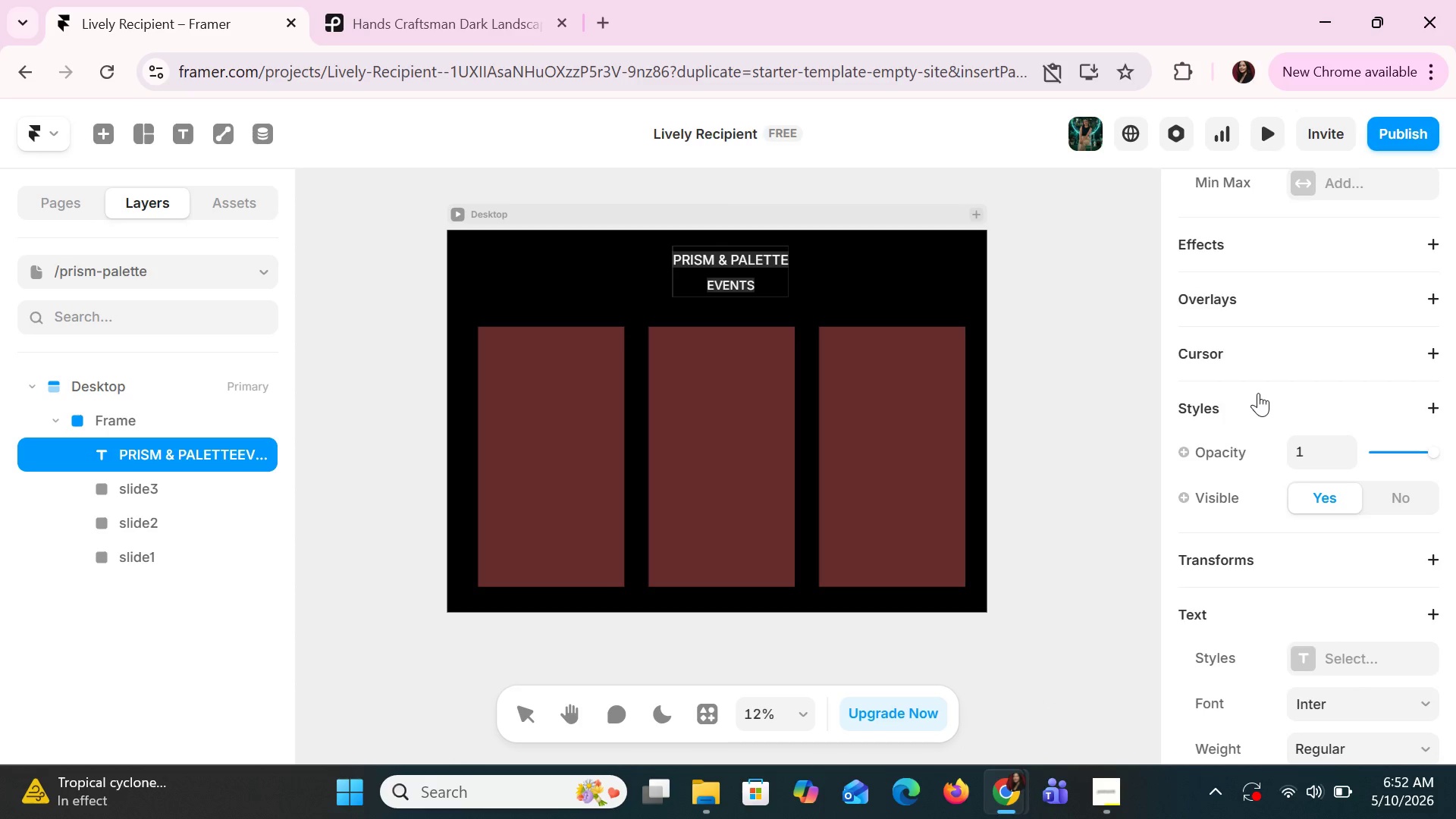 
scroll: coordinate [1263, 390], scroll_direction: up, amount: 5.0
 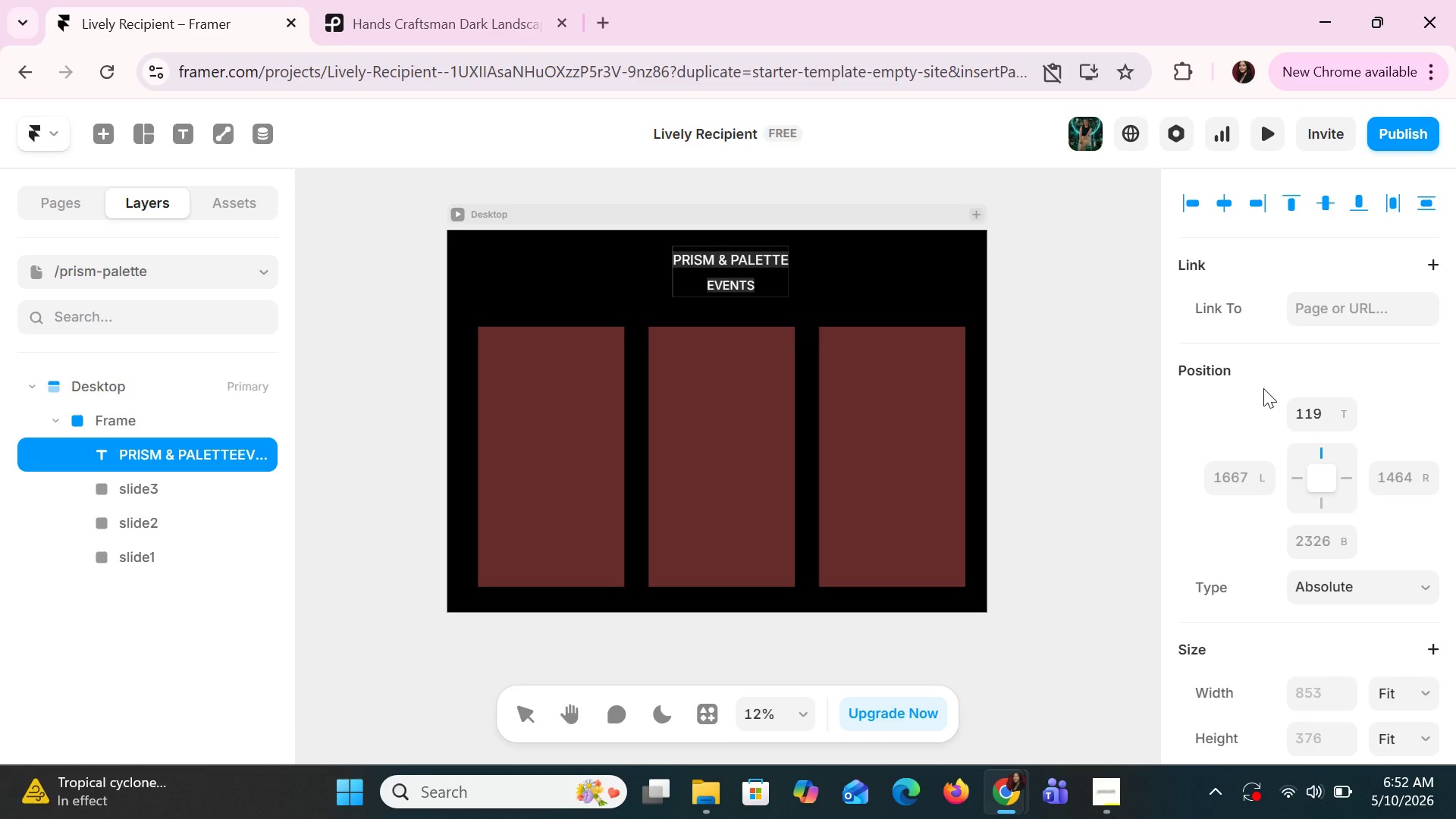 
left_click([893, 285])
 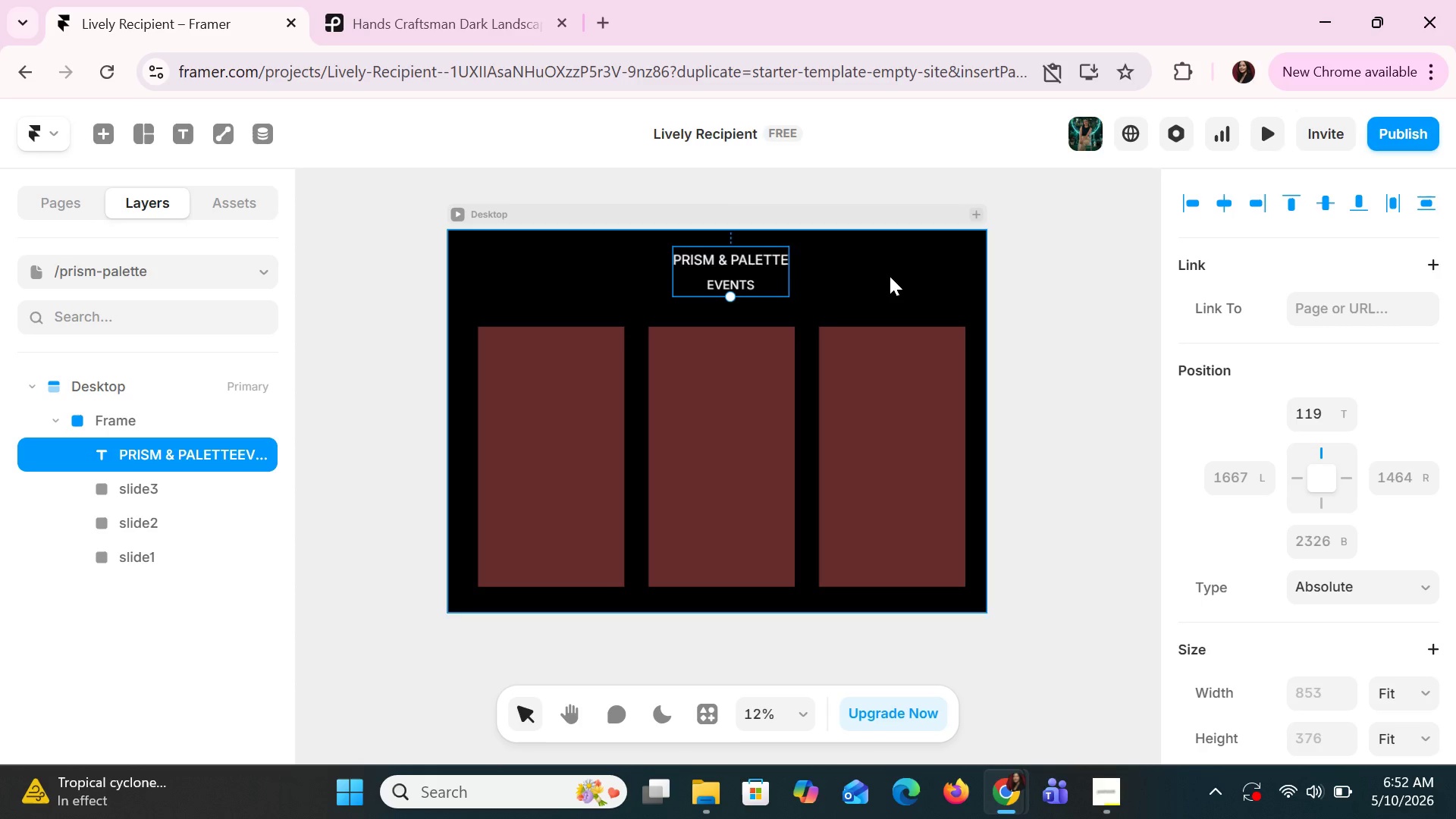 
wait(5.78)
 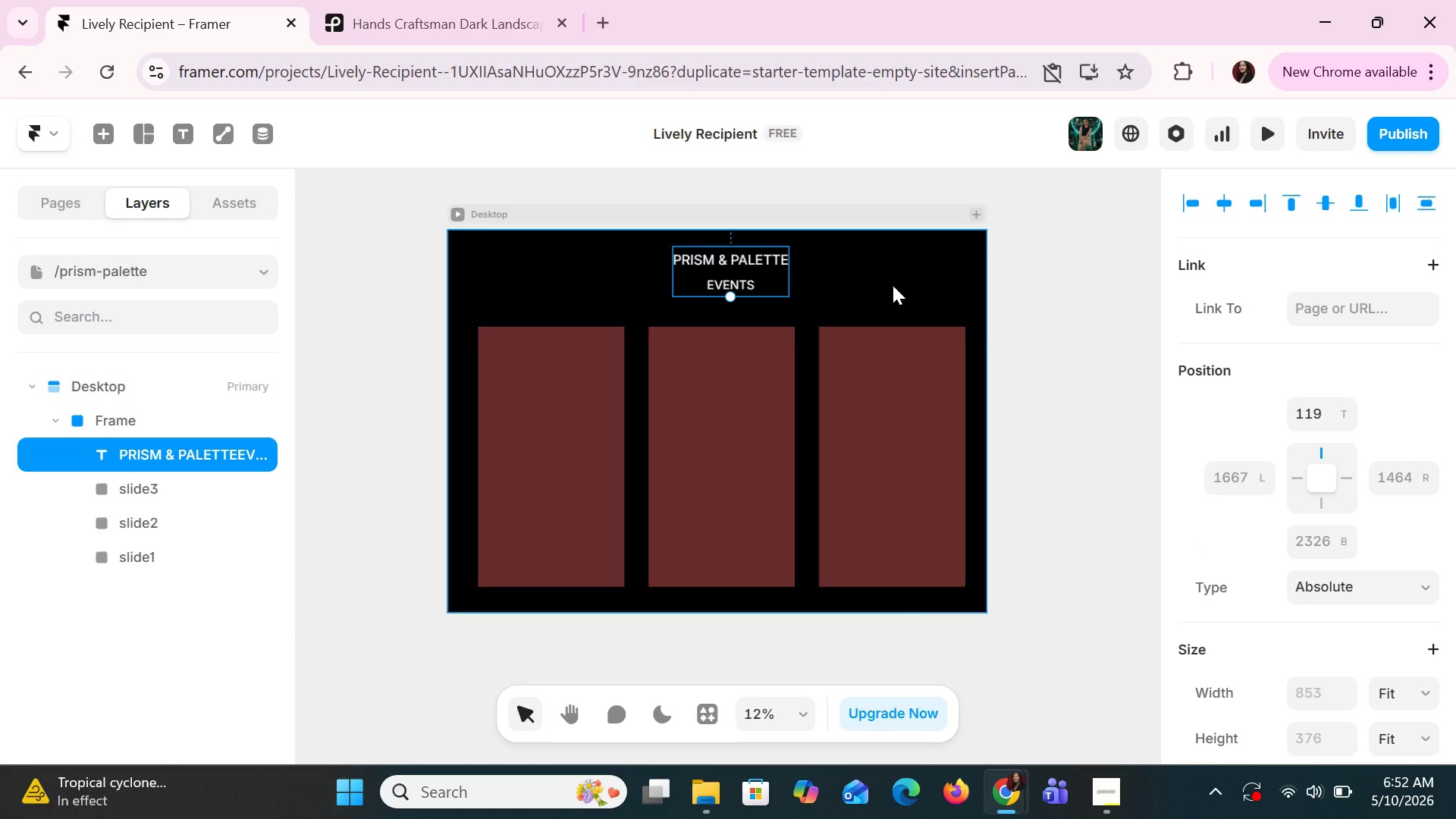 
left_click_drag(start_coordinate=[731, 297], to_coordinate=[731, 279])
 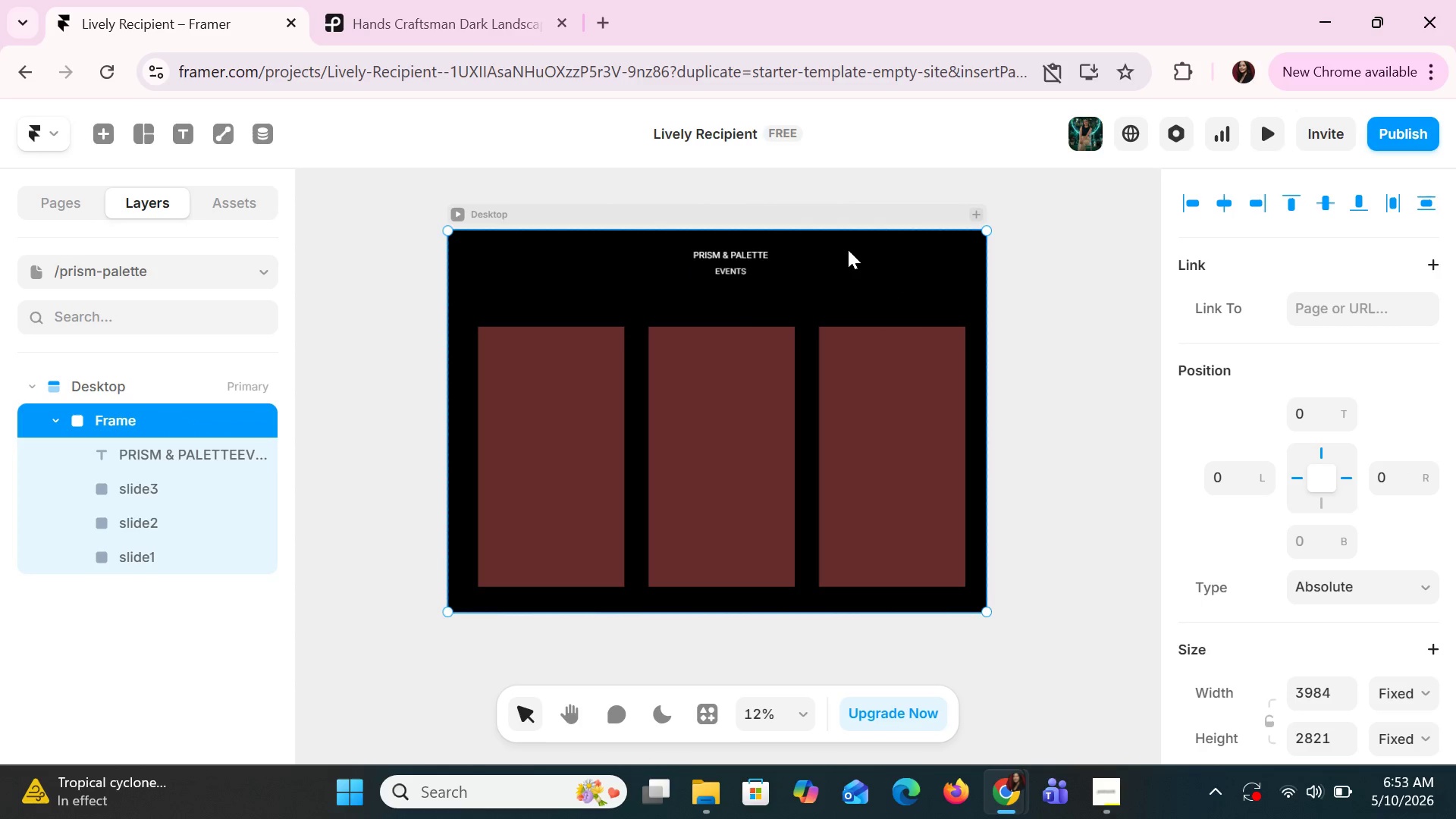 
left_click([848, 249])
 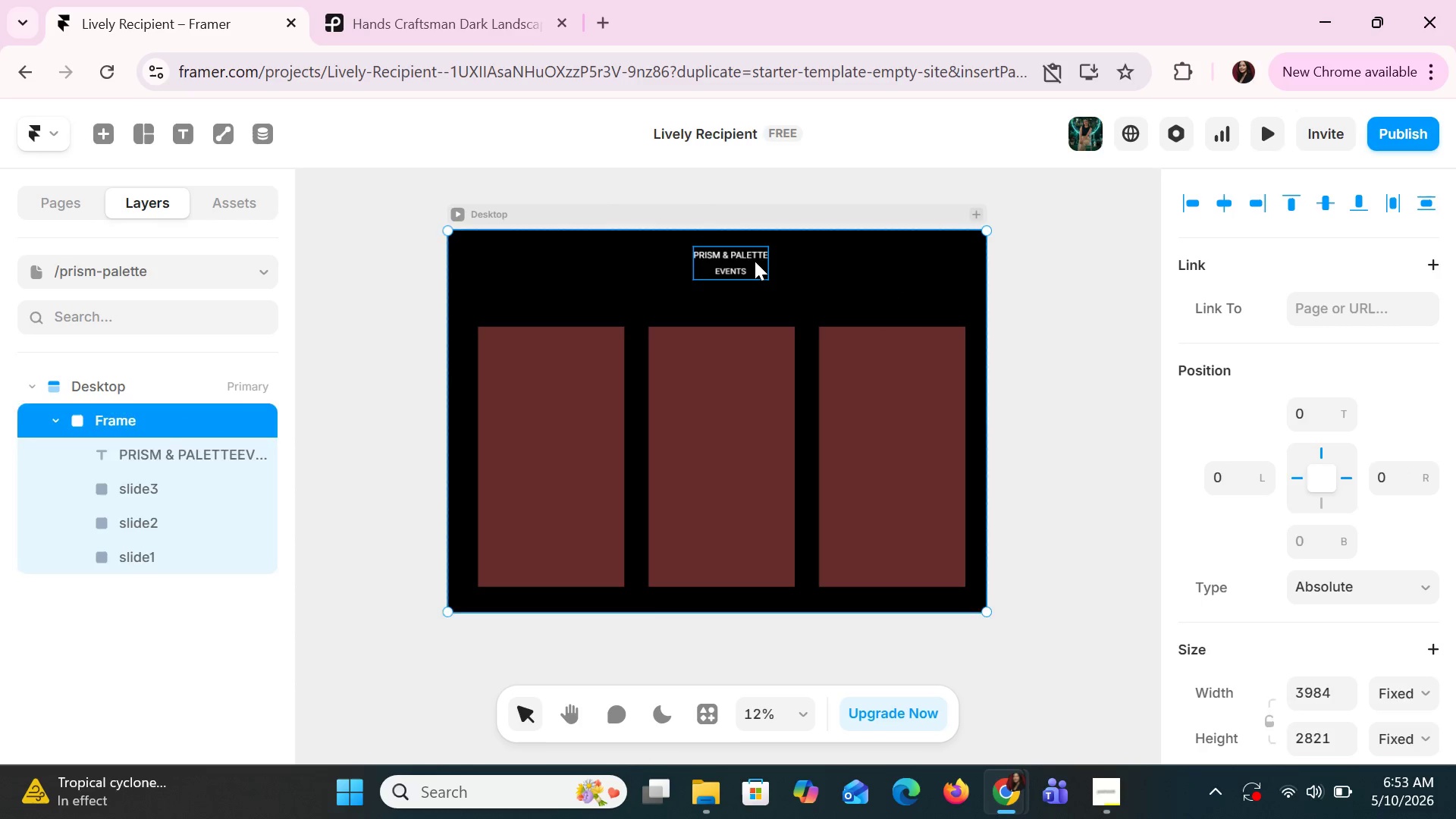 
left_click([755, 261])
 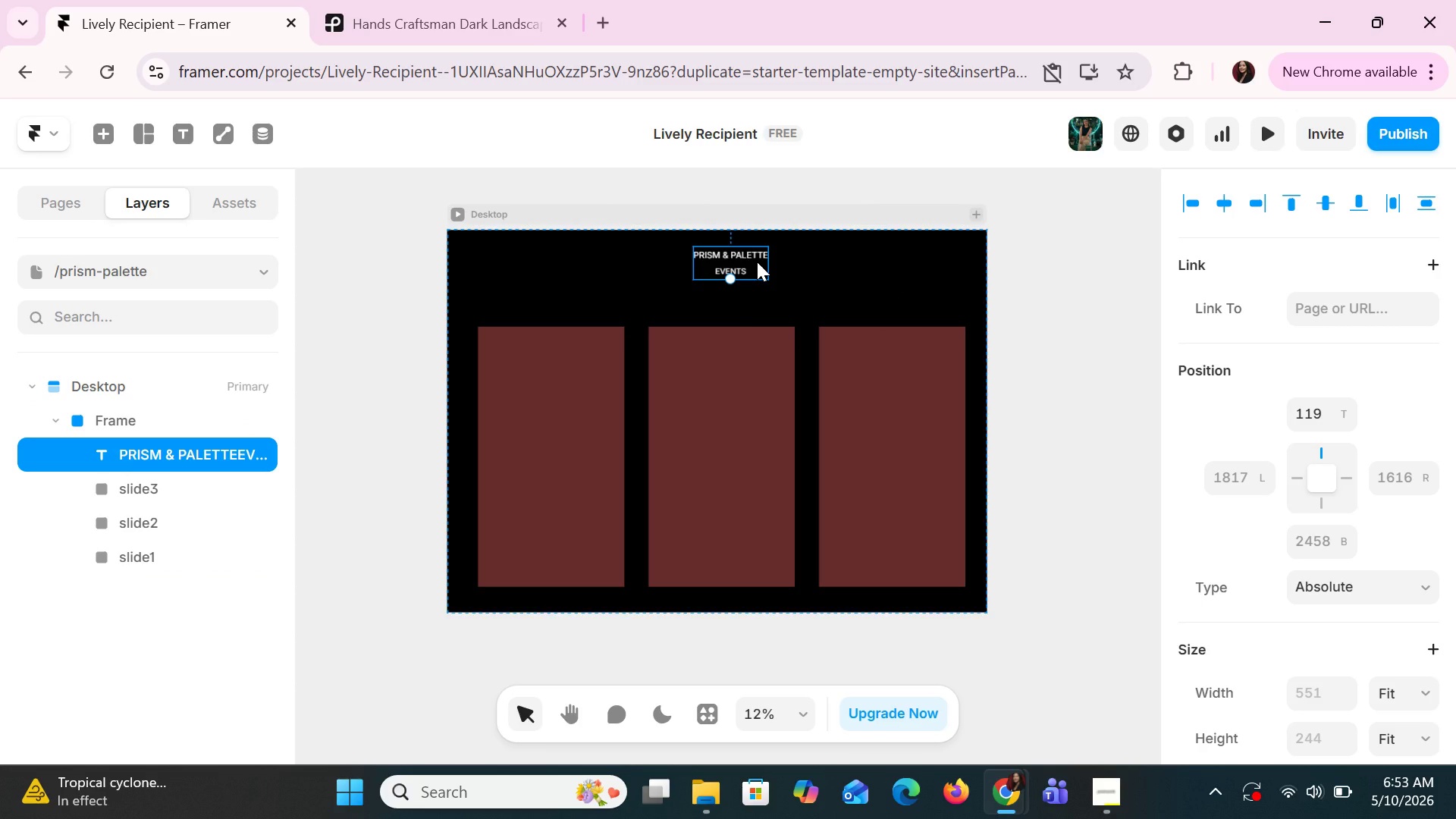 
key(ArrowUp)
 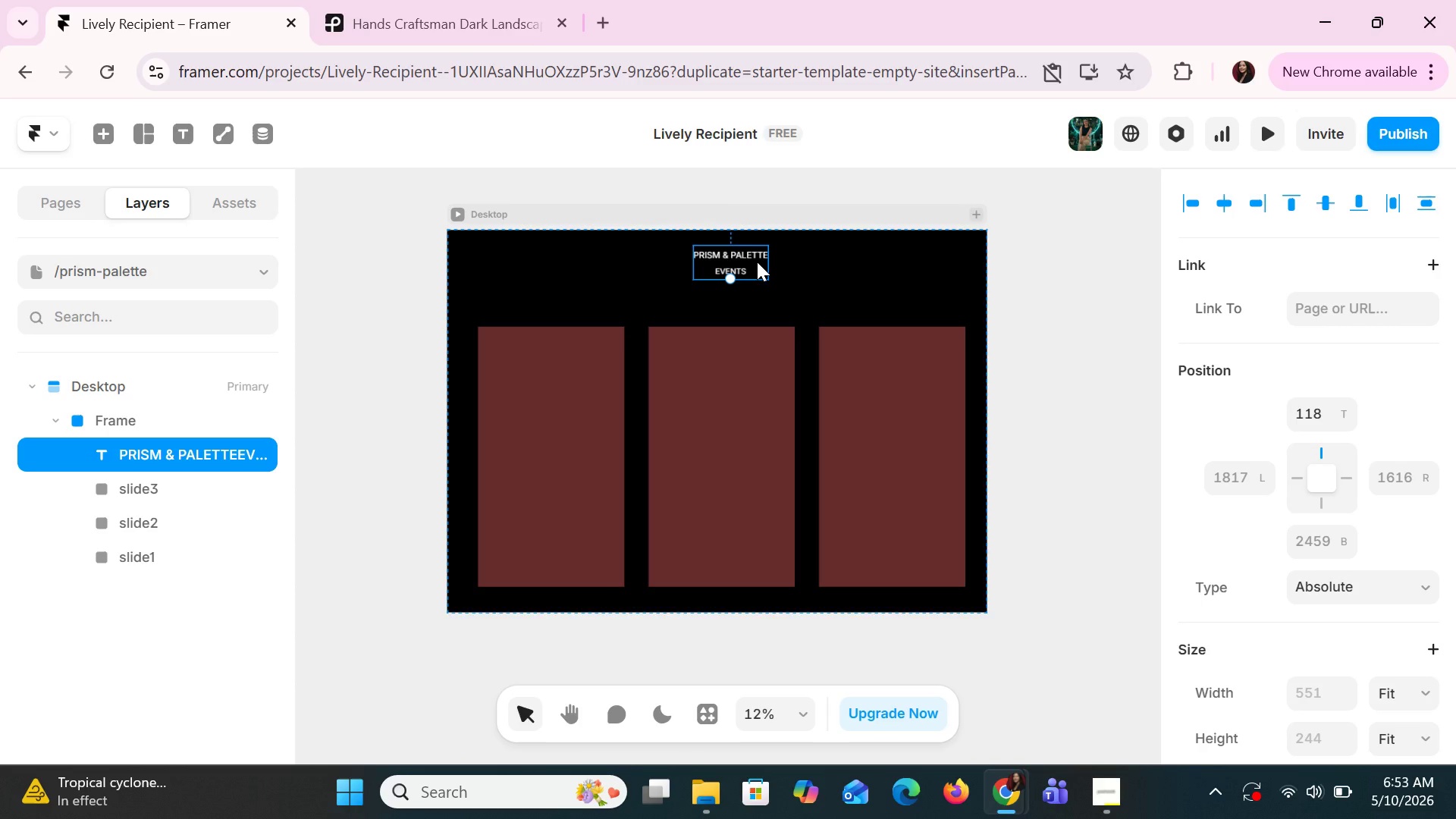 
wait(8.77)
 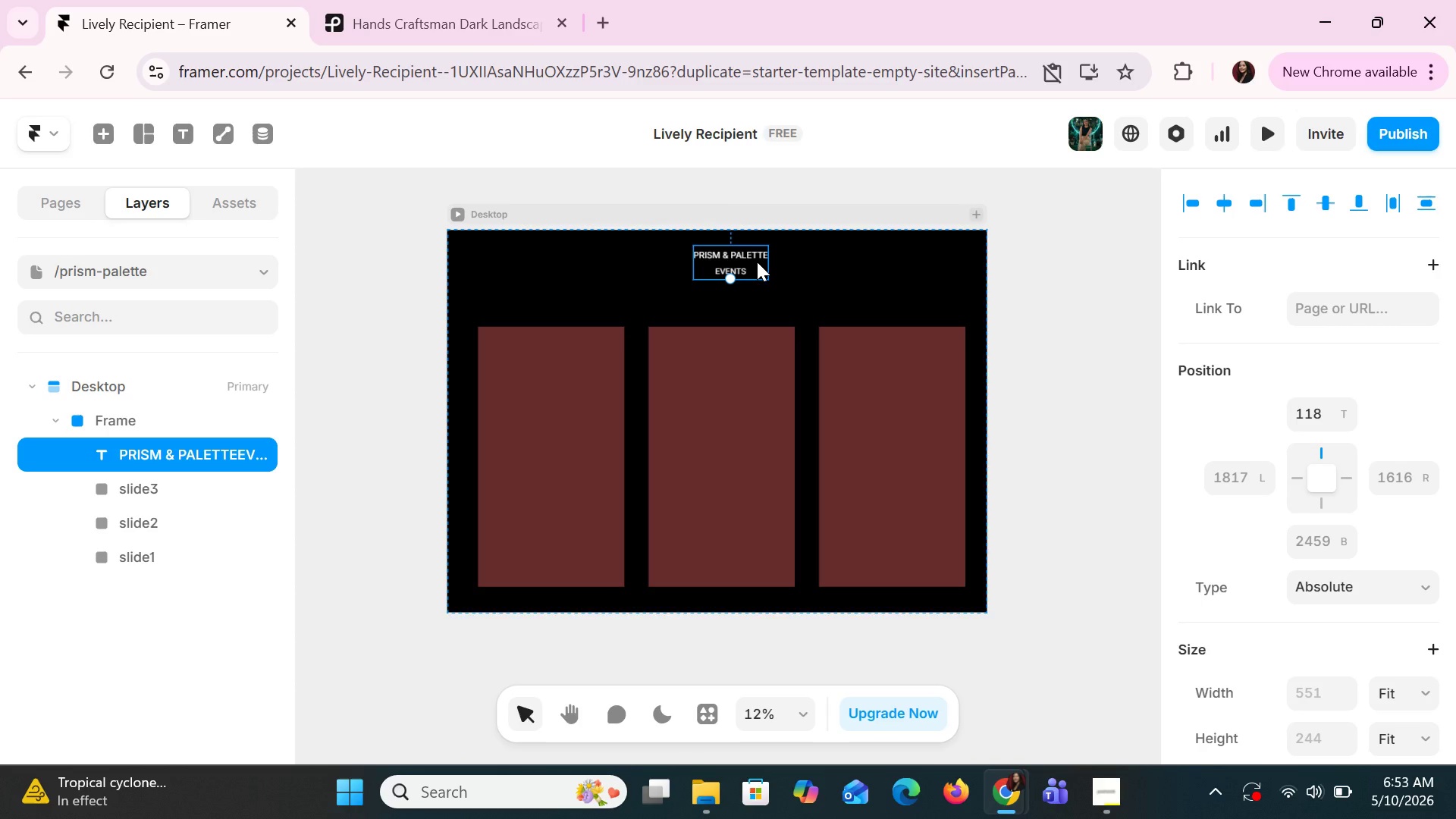 
left_click([190, 128])
 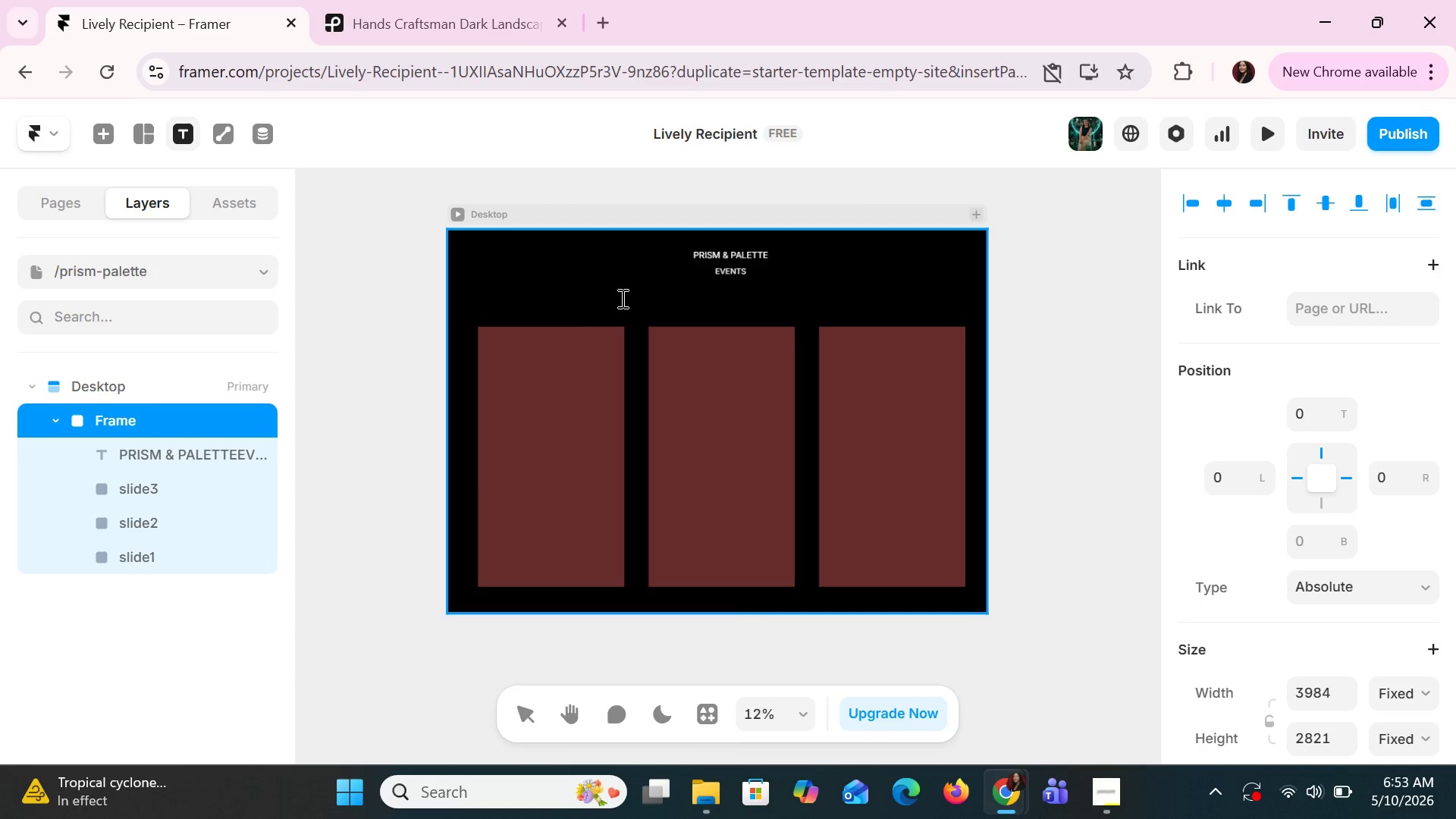 
left_click([621, 298])
 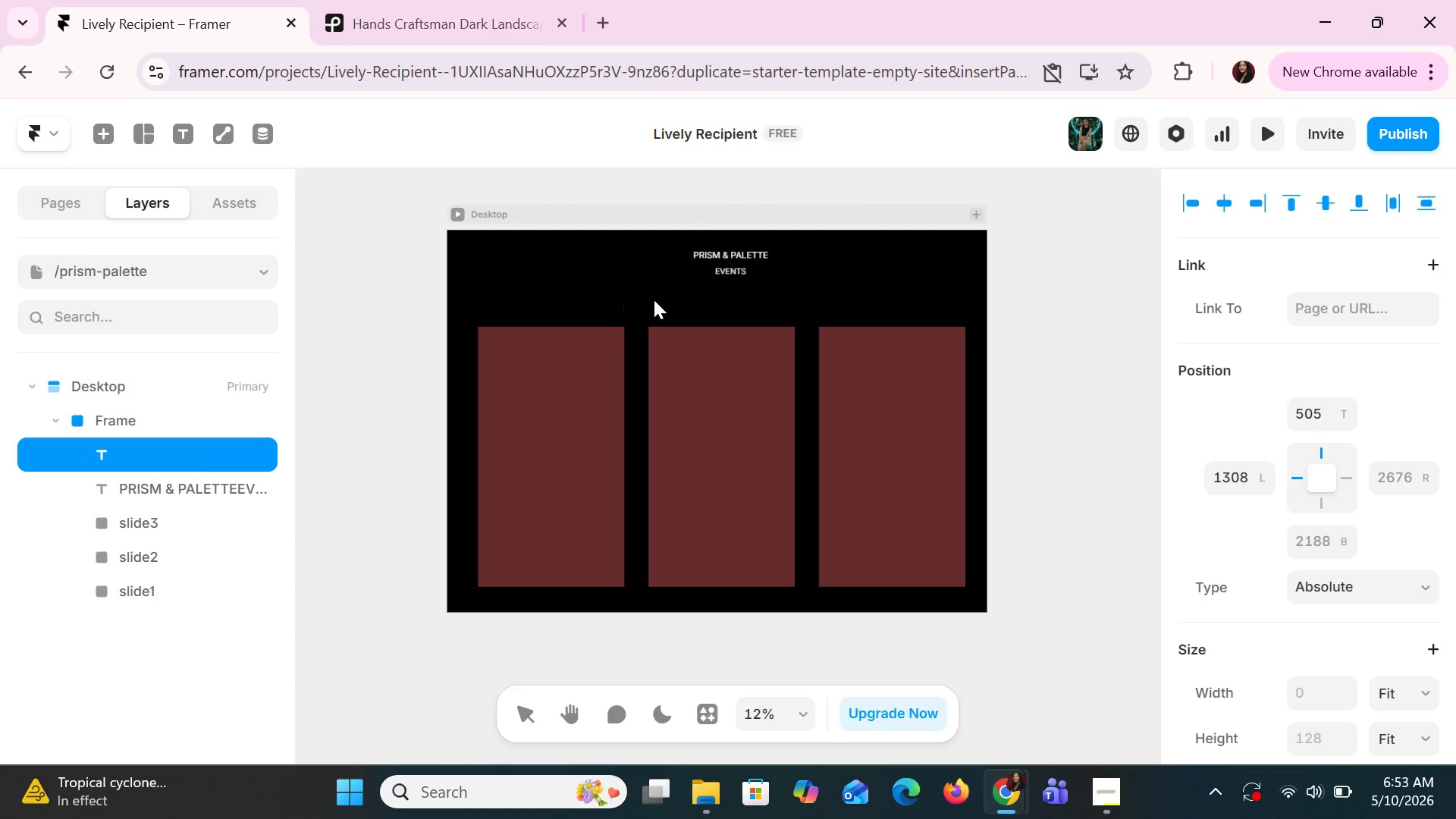 
type(COASTAL CINEMA)
 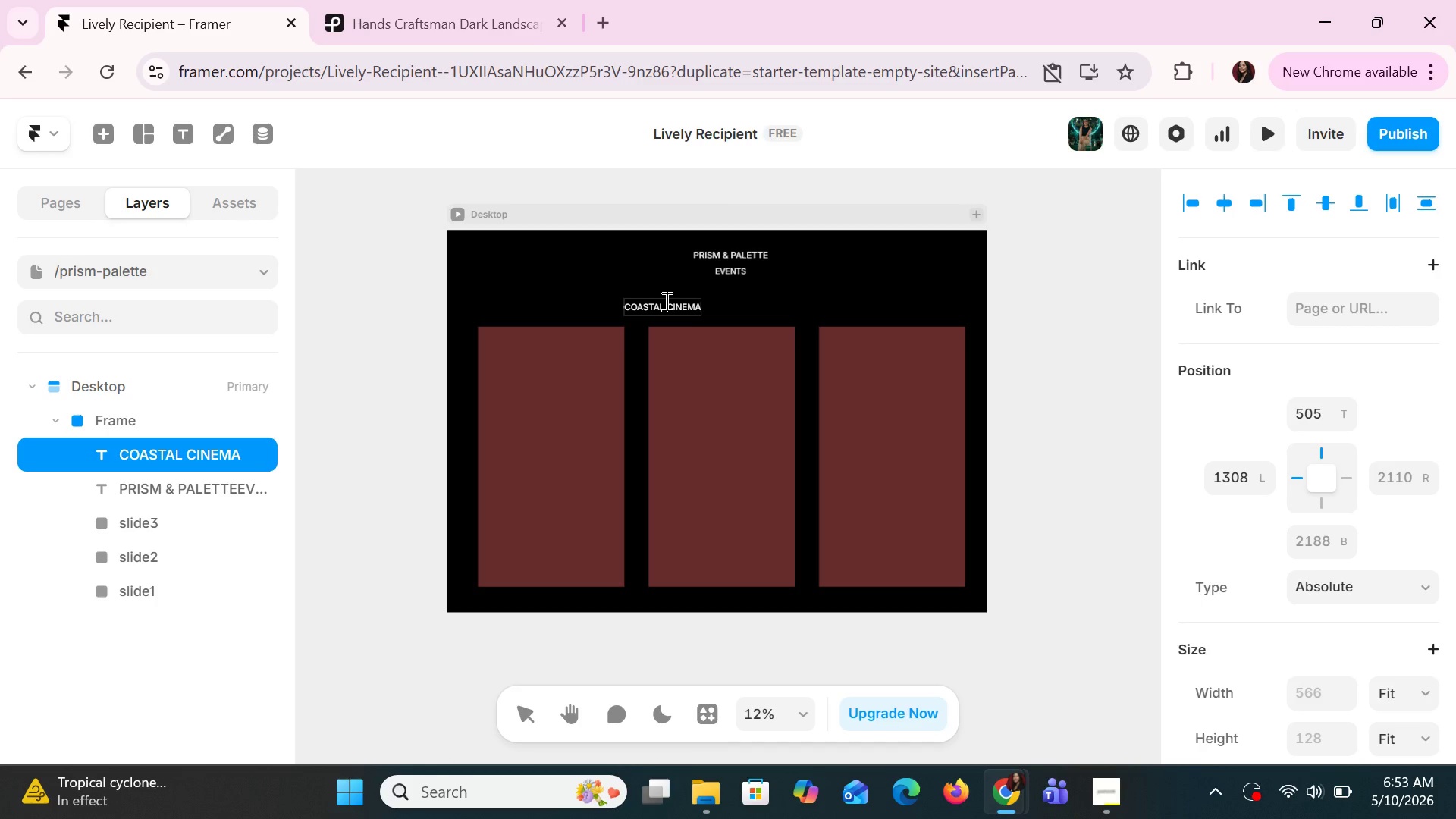 
wait(5.98)
 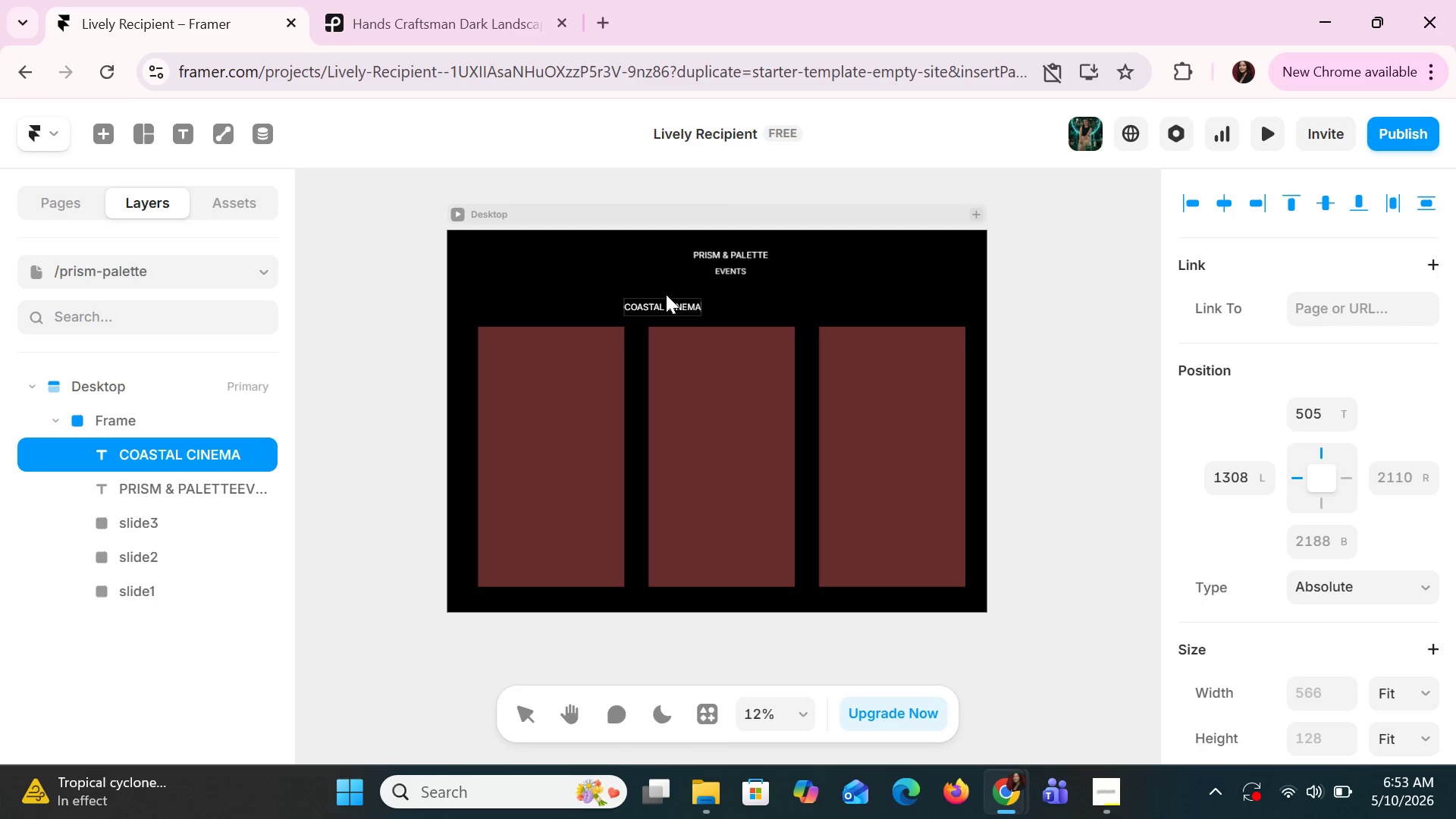 
left_click([761, 300])
 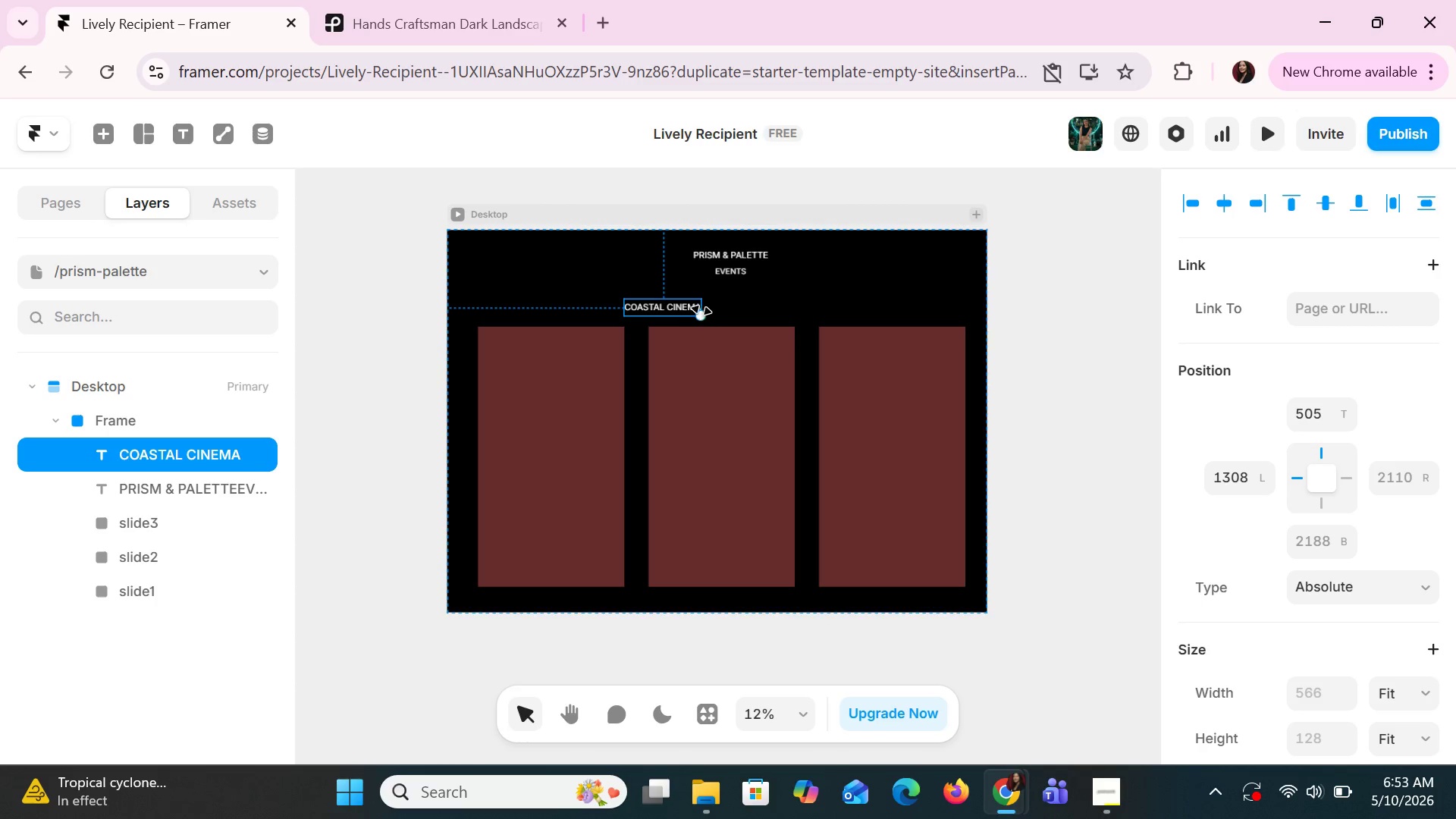 
left_click_drag(start_coordinate=[701, 312], to_coordinate=[767, 355])
 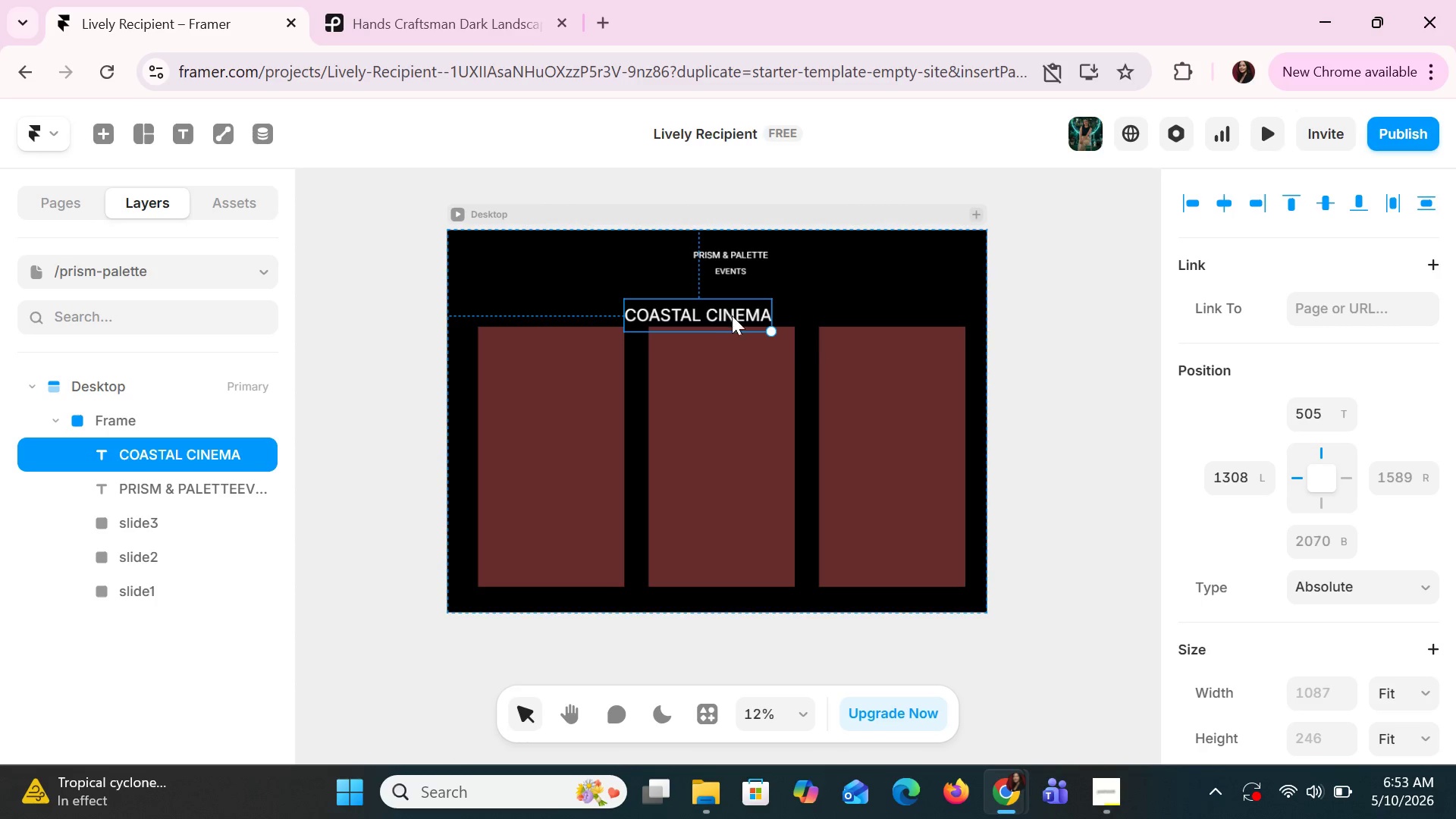 
left_click_drag(start_coordinate=[735, 318], to_coordinate=[764, 303])
 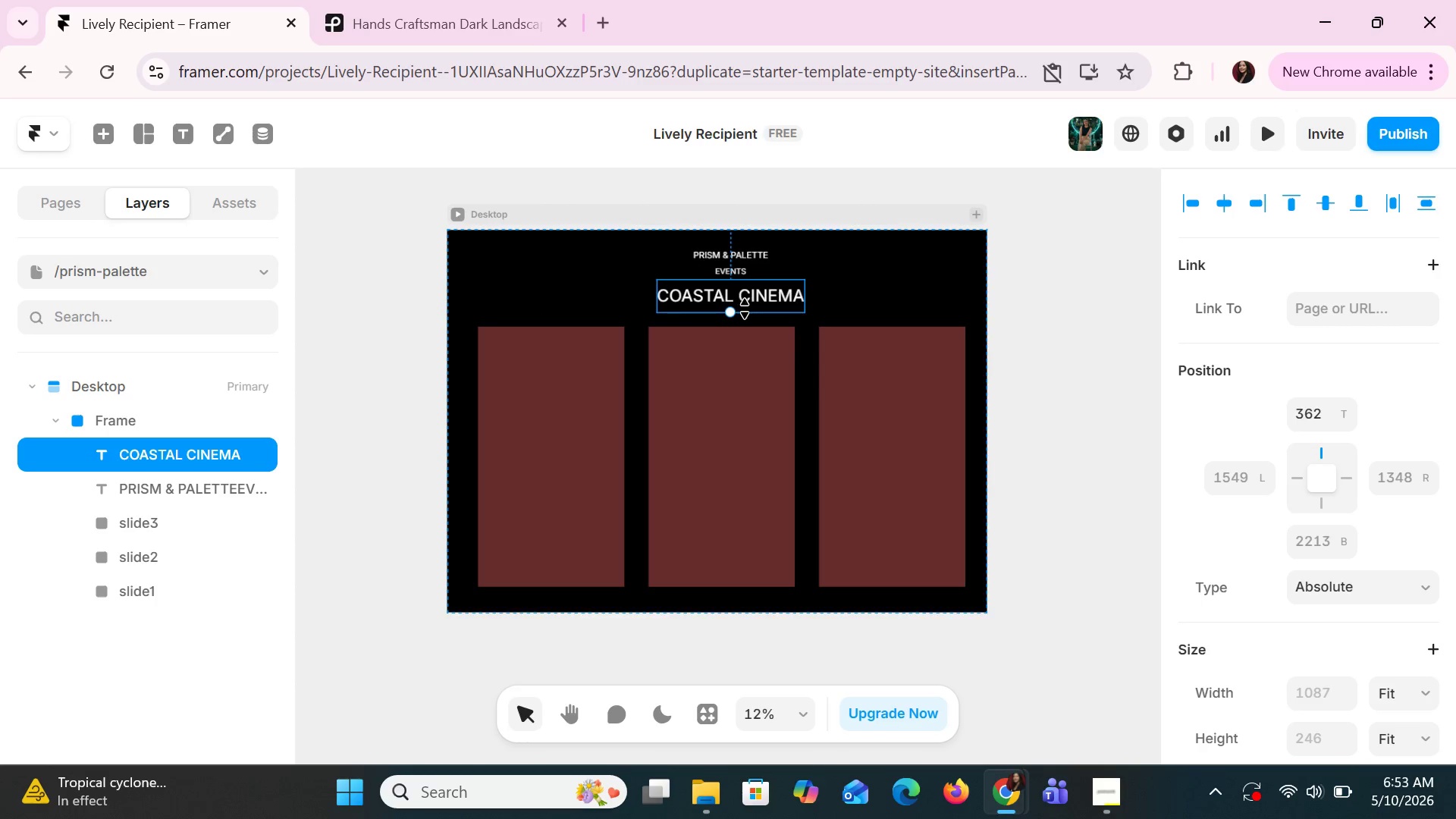 
left_click_drag(start_coordinate=[738, 307], to_coordinate=[740, 320])
 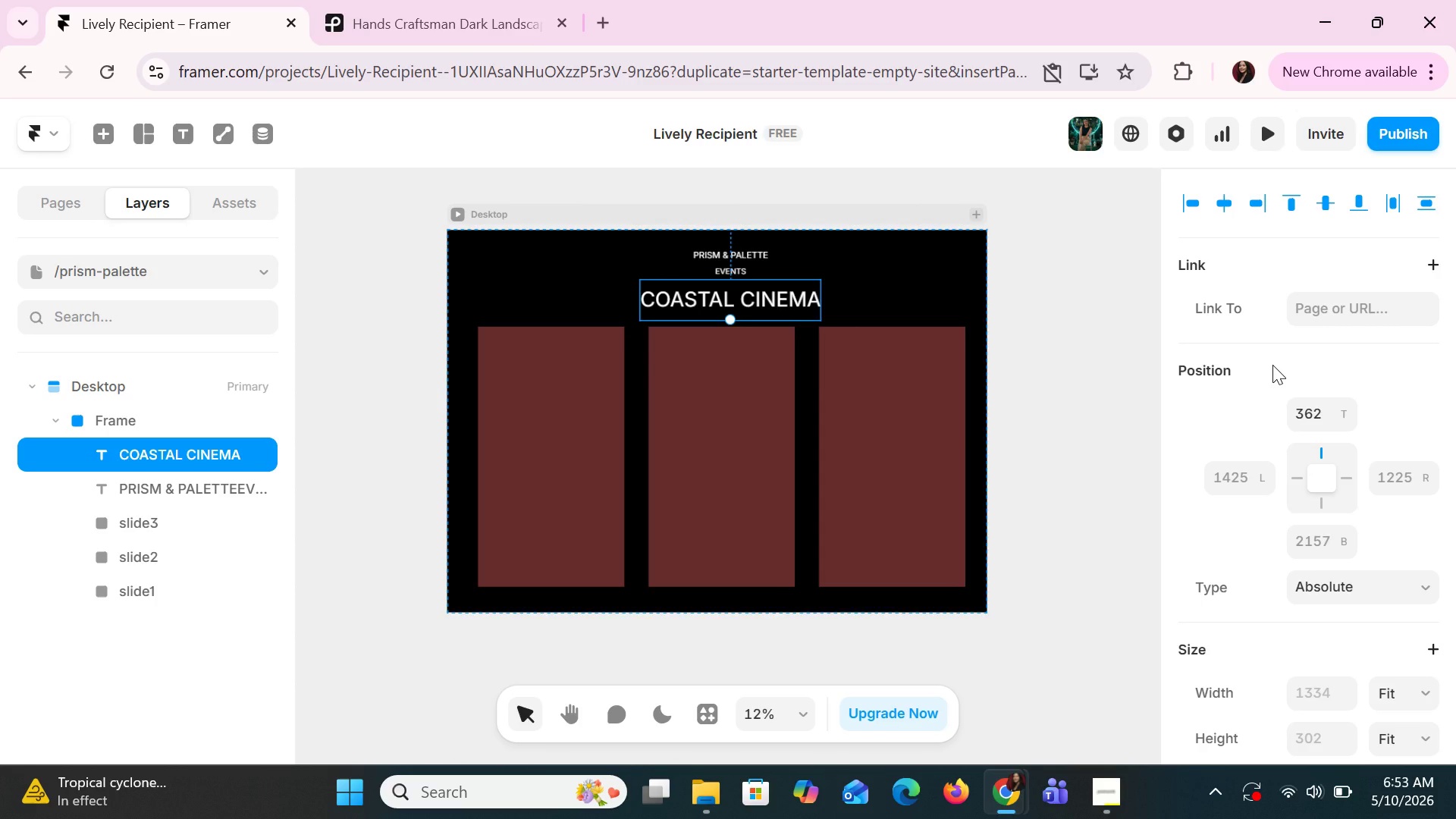 
wait(6.34)
 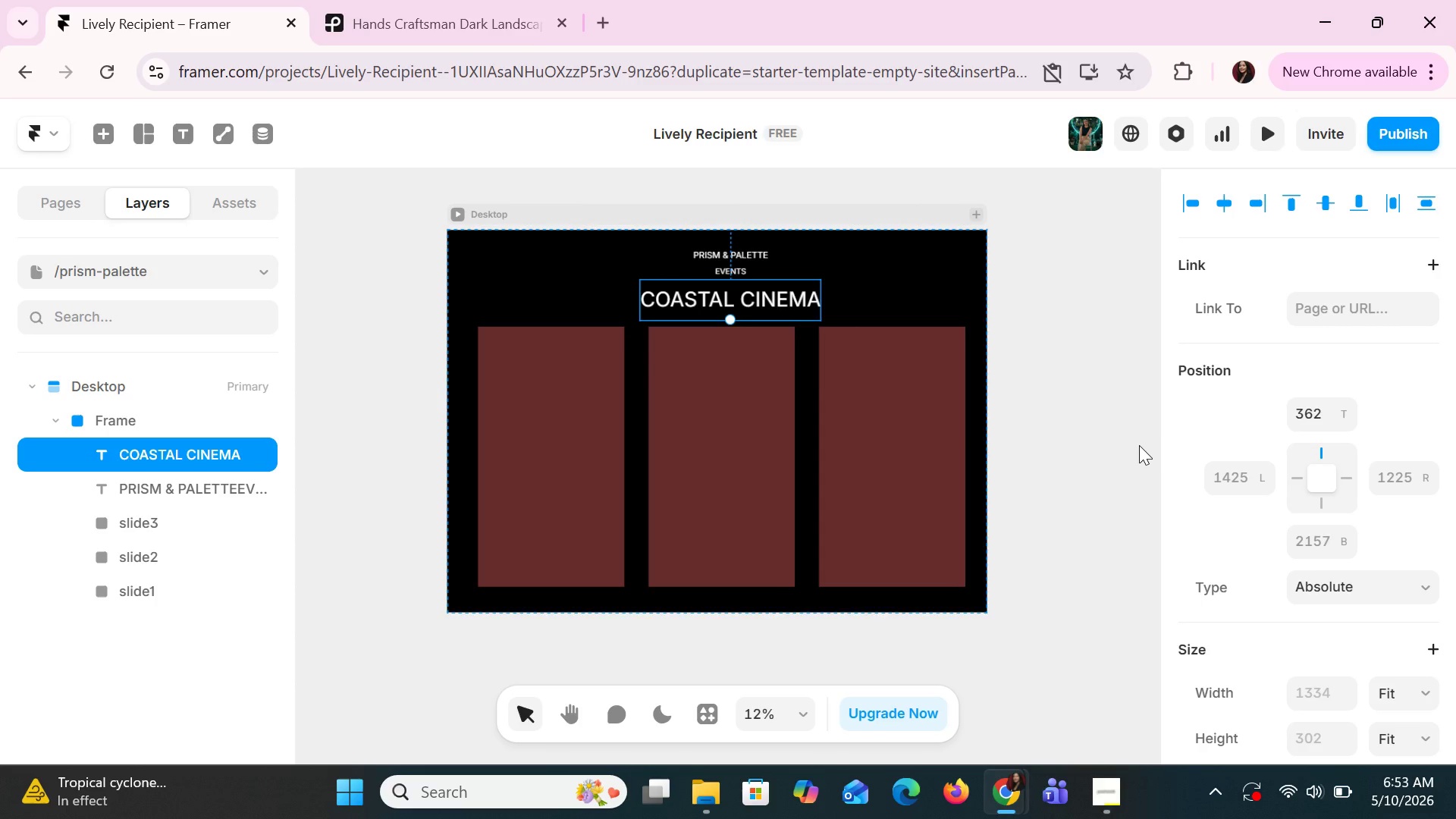 
key(Alt+AltLeft)
 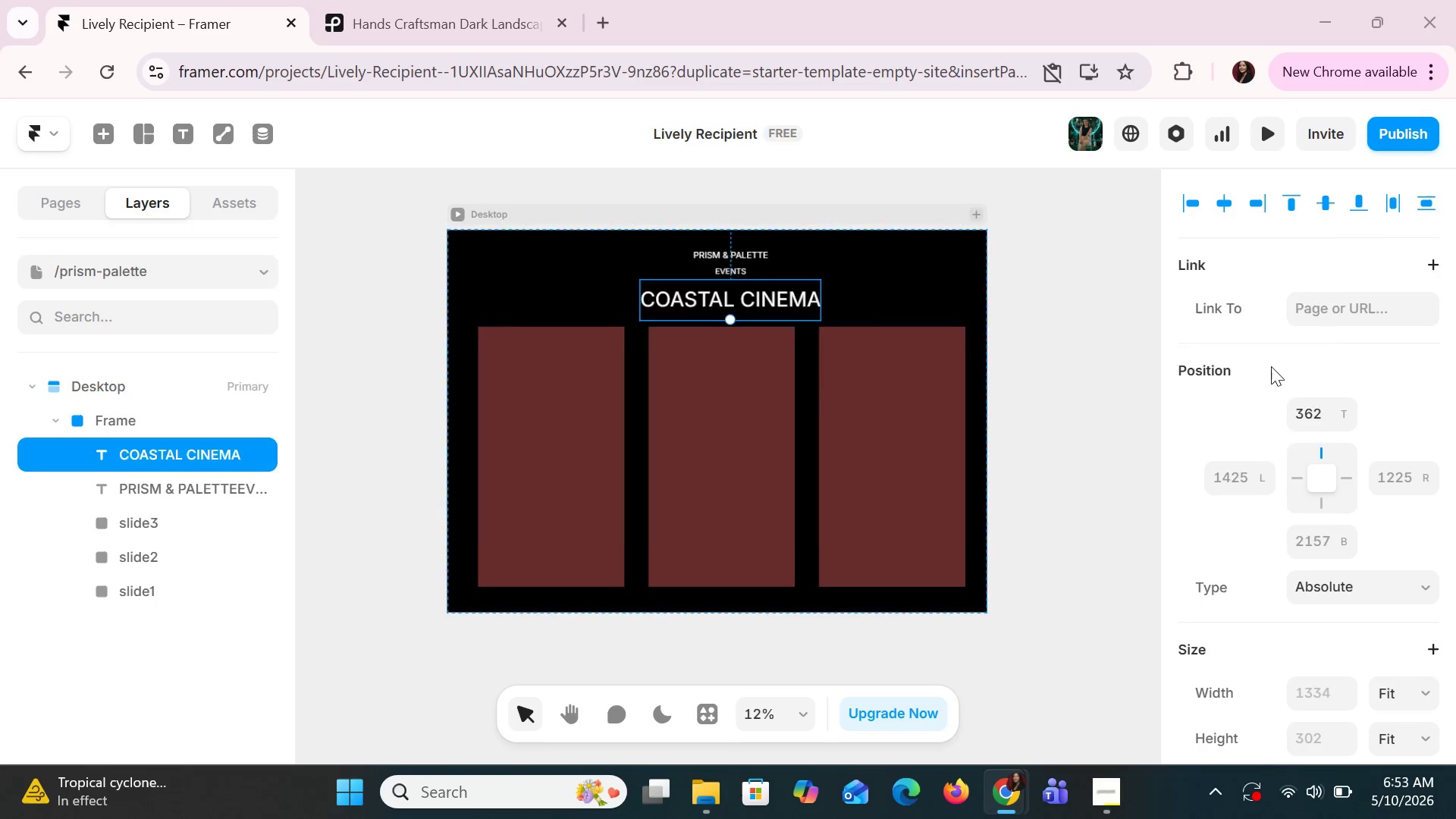 
key(Alt+Tab)
 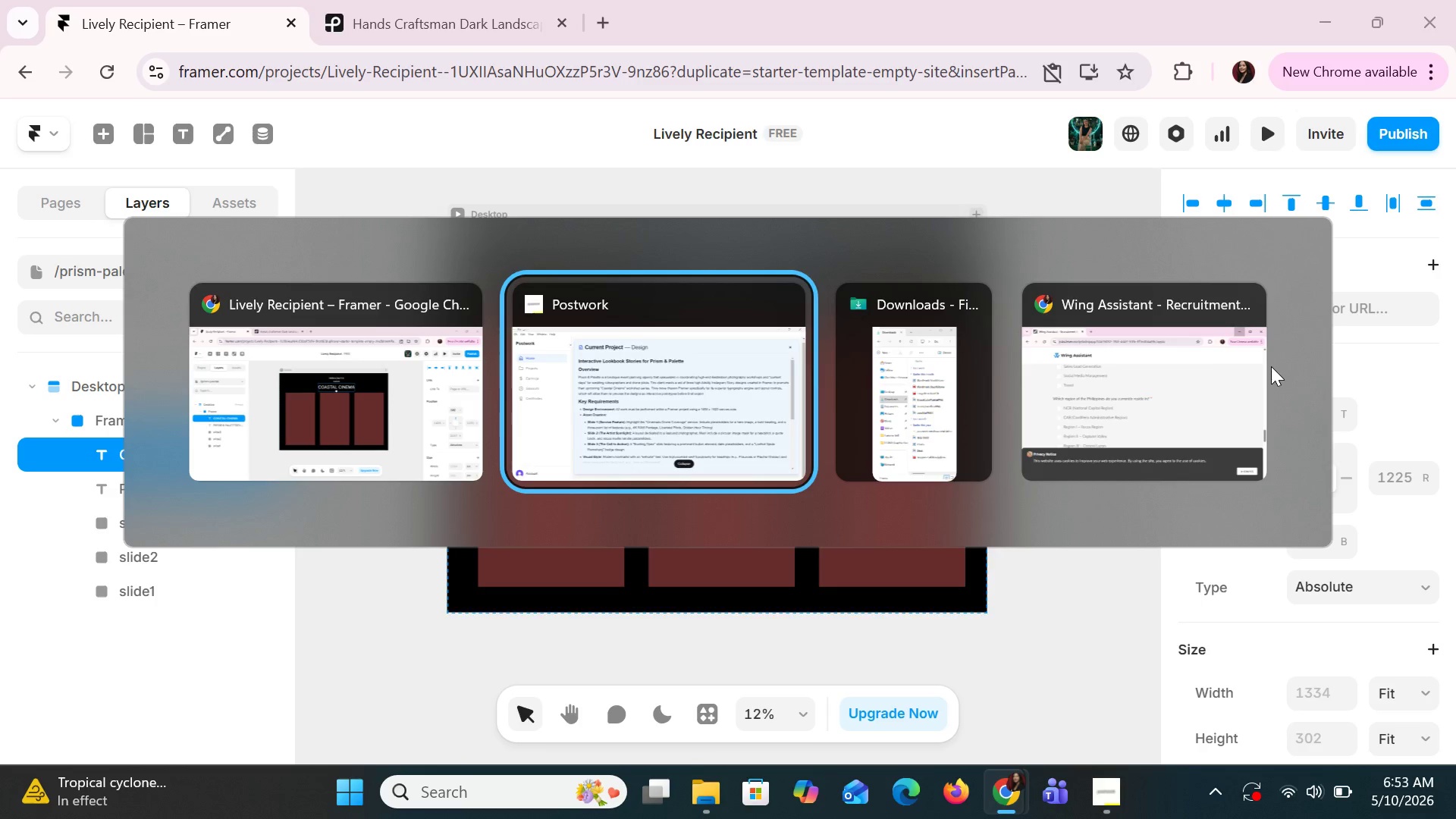 
key(Alt+AltLeft)
 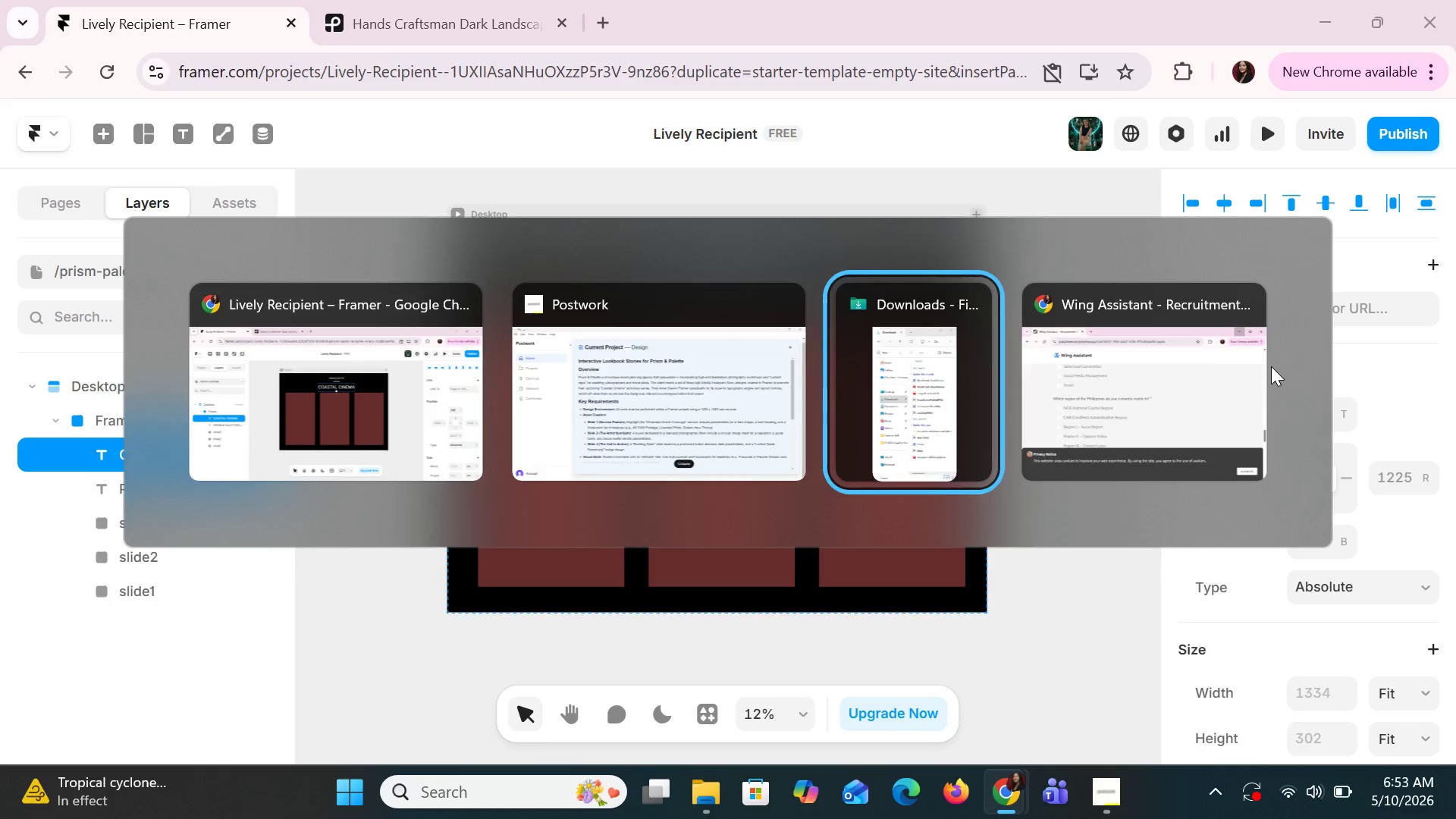 
key(Alt+Tab)
 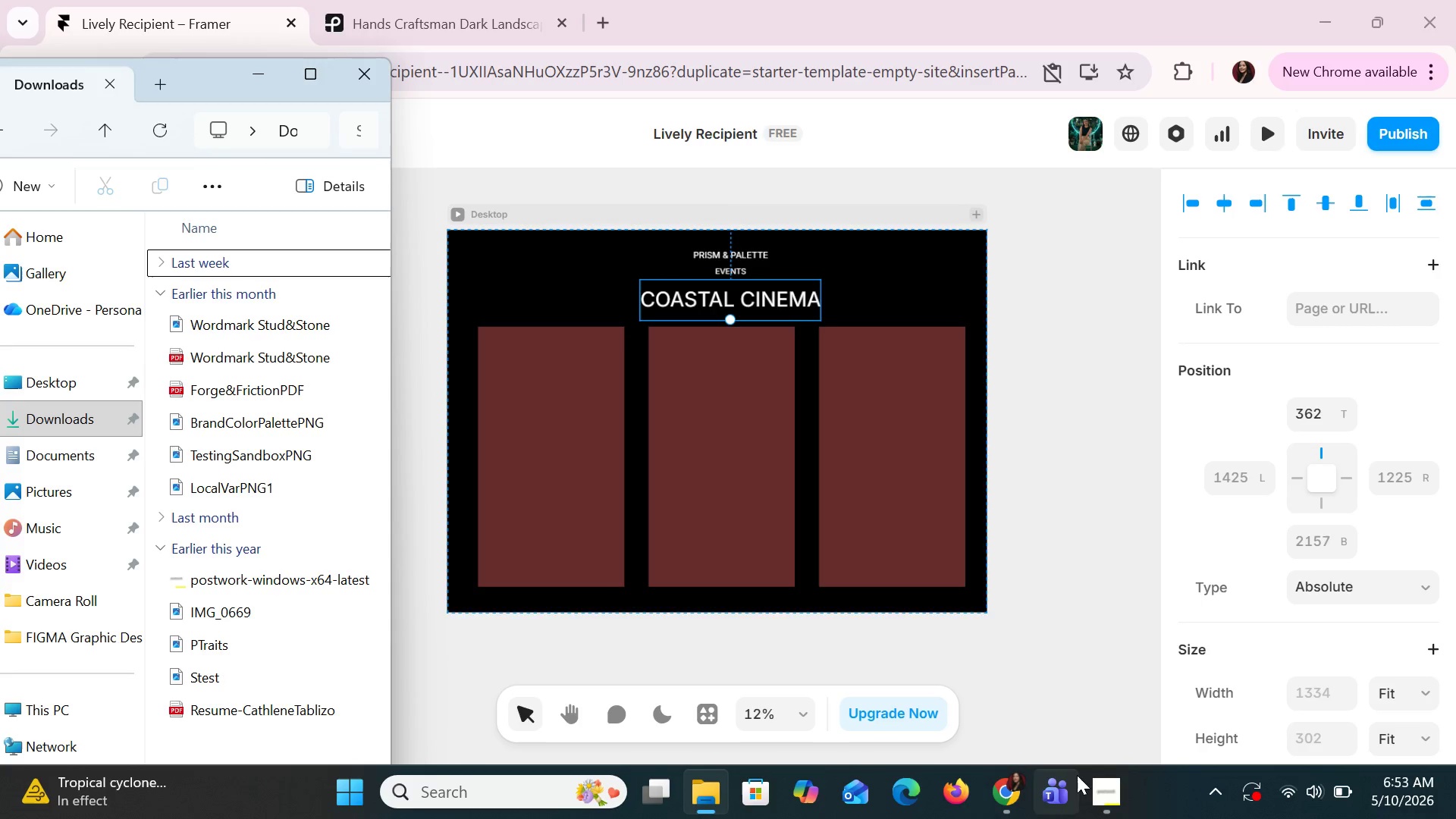 
left_click([1096, 785])